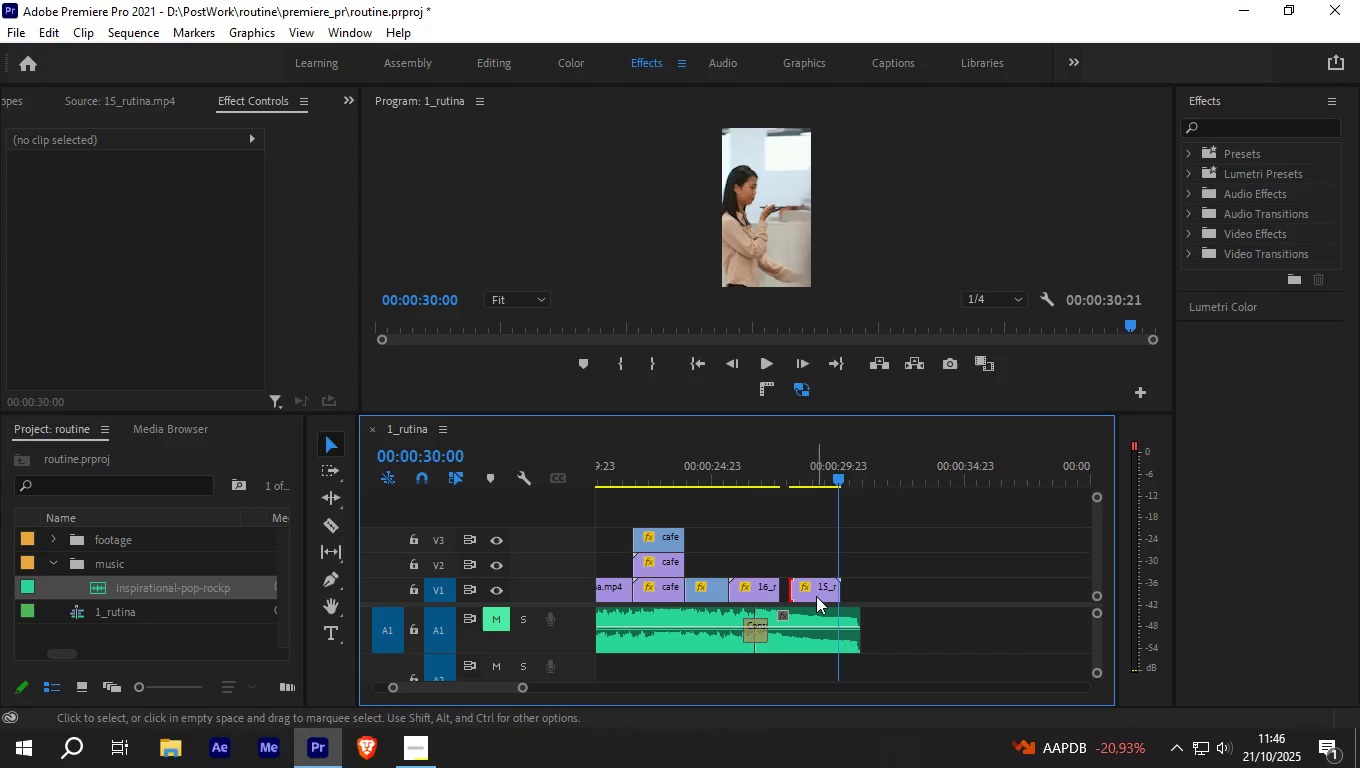 
left_click_drag(start_coordinate=[816, 596], to_coordinate=[808, 596])
 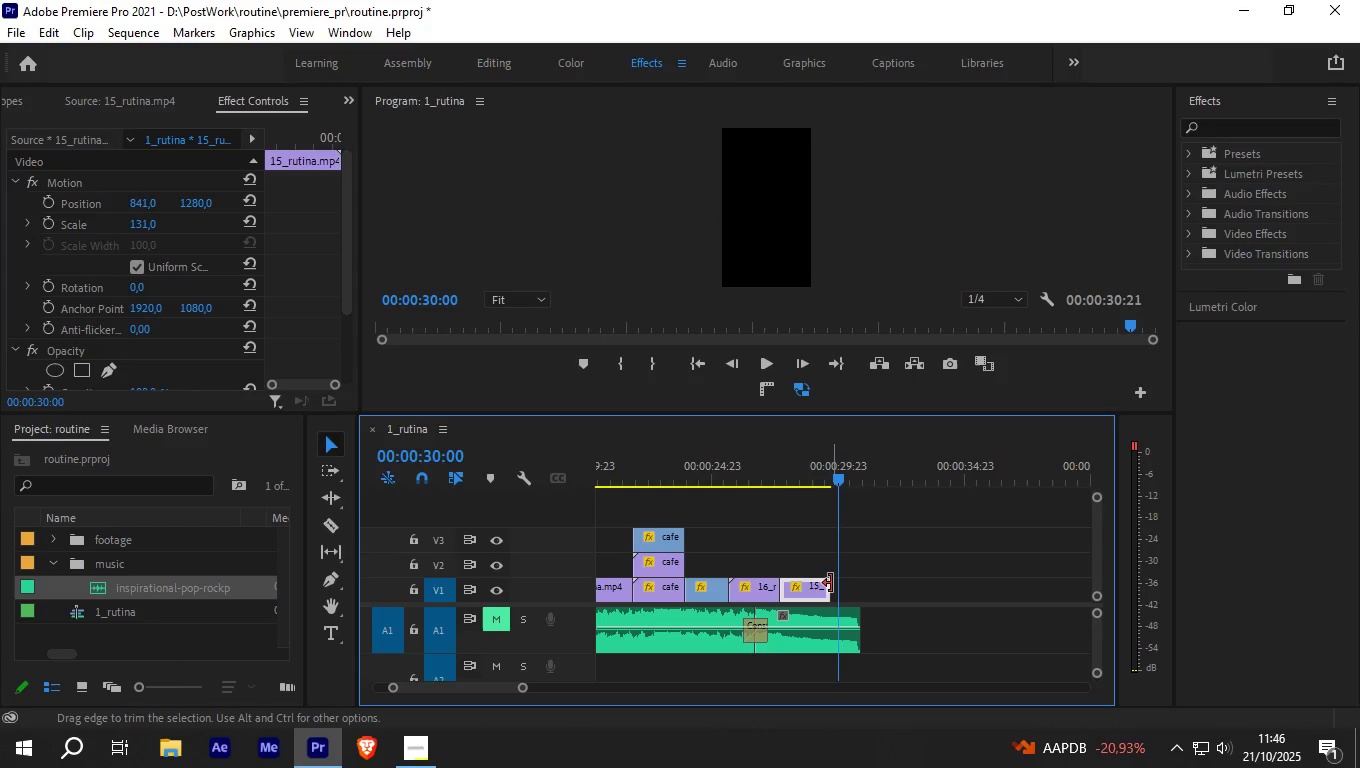 
left_click_drag(start_coordinate=[830, 583], to_coordinate=[837, 585])
 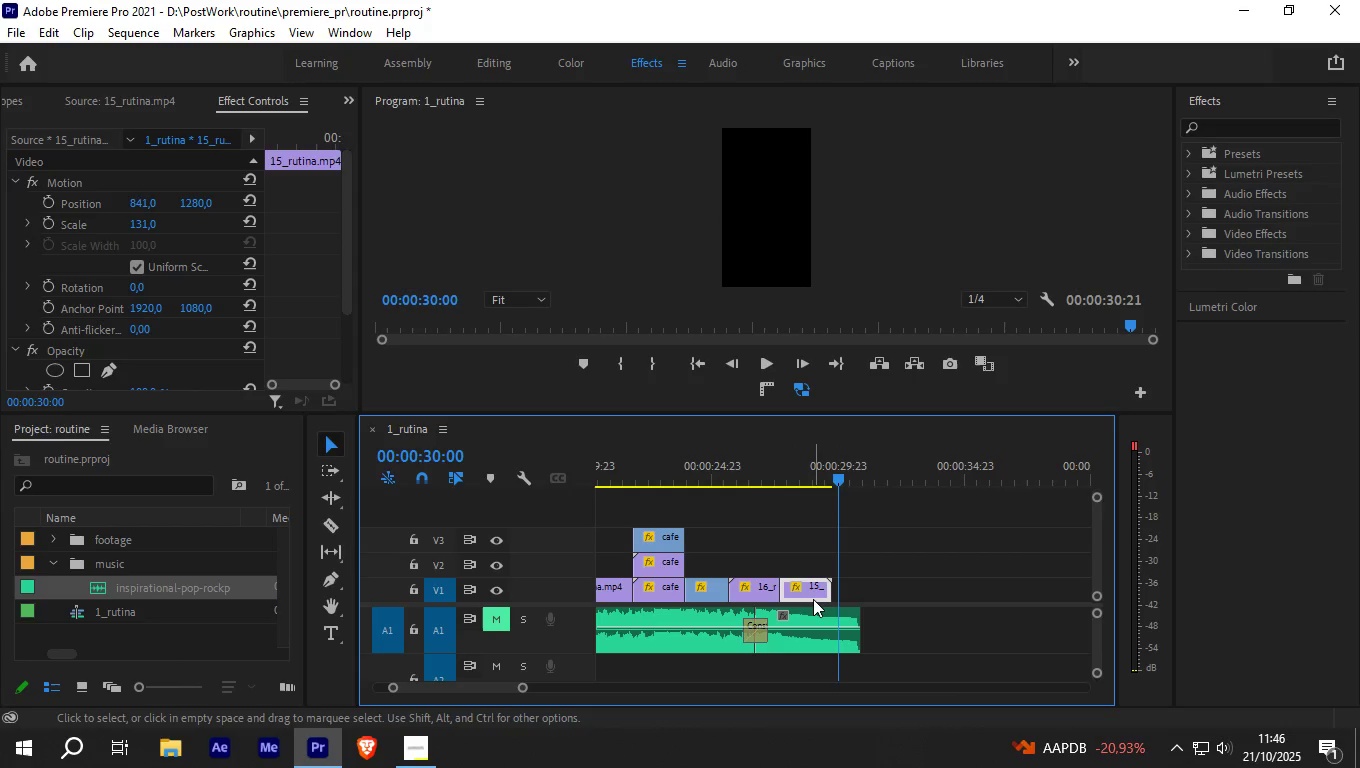 
left_click_drag(start_coordinate=[813, 599], to_coordinate=[821, 599])
 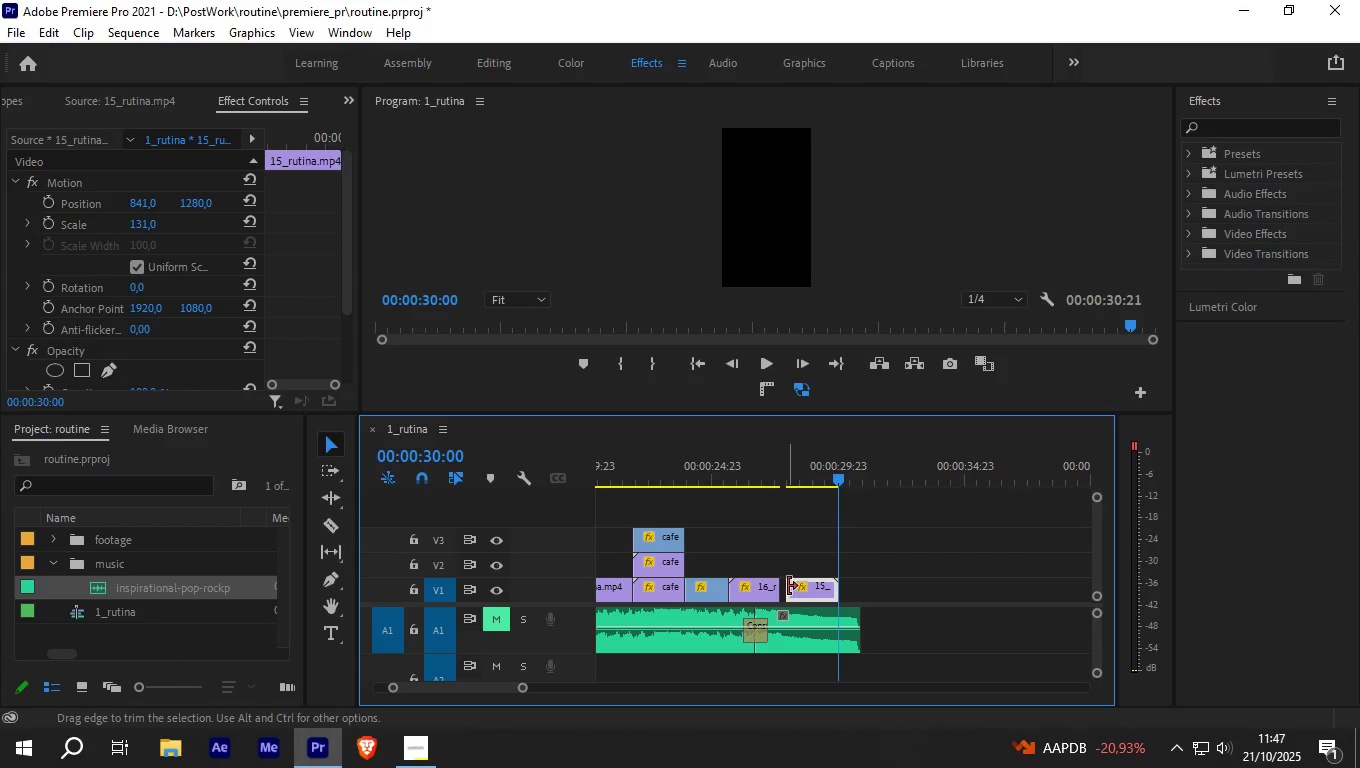 
left_click_drag(start_coordinate=[788, 586], to_coordinate=[783, 586])
 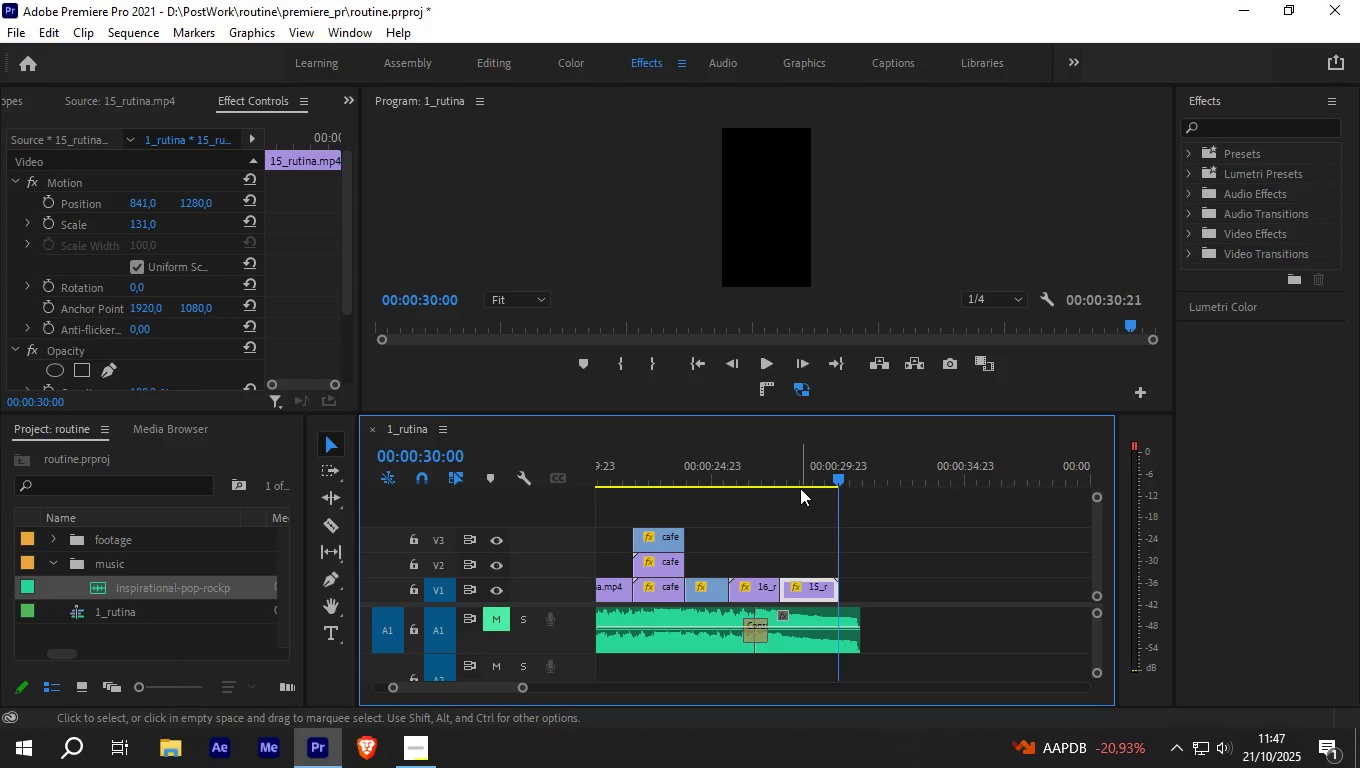 
key(Control+S)
 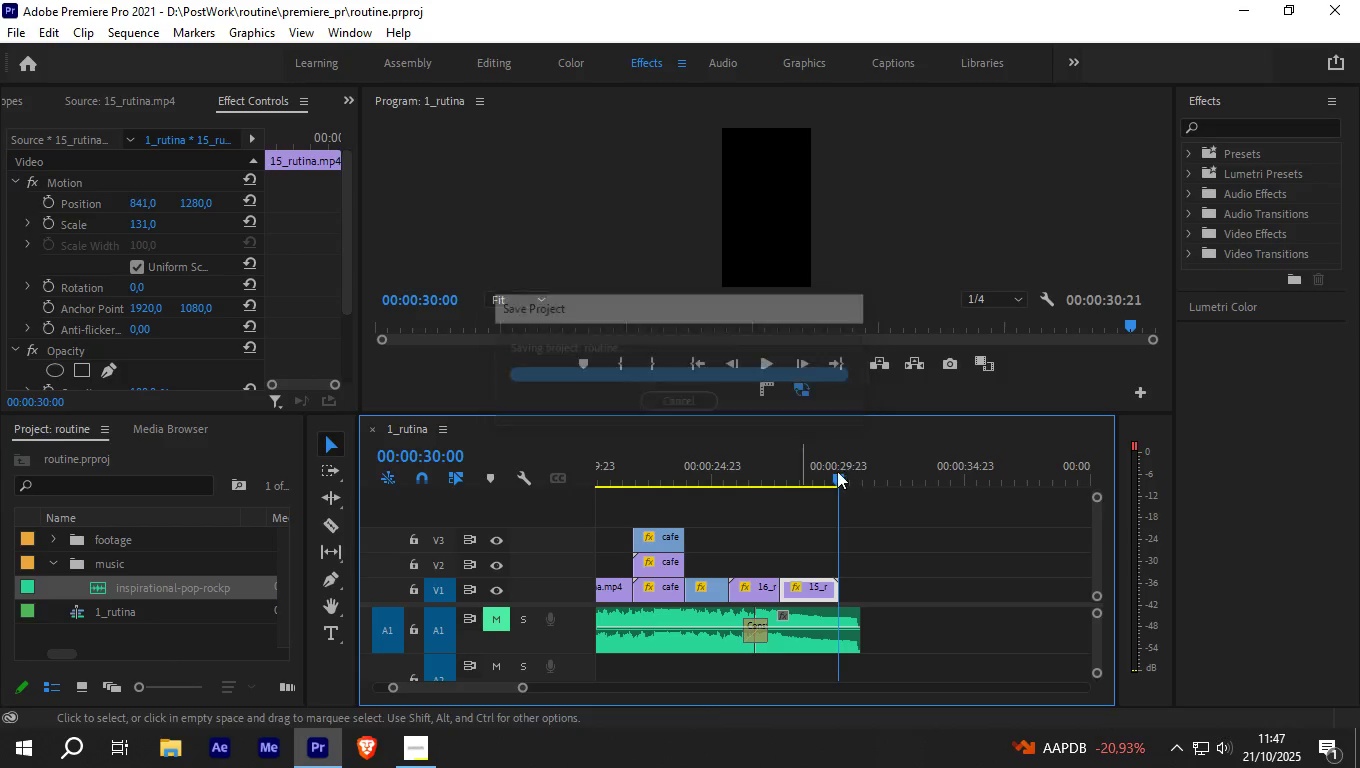 
left_click_drag(start_coordinate=[835, 472], to_coordinate=[709, 467])
 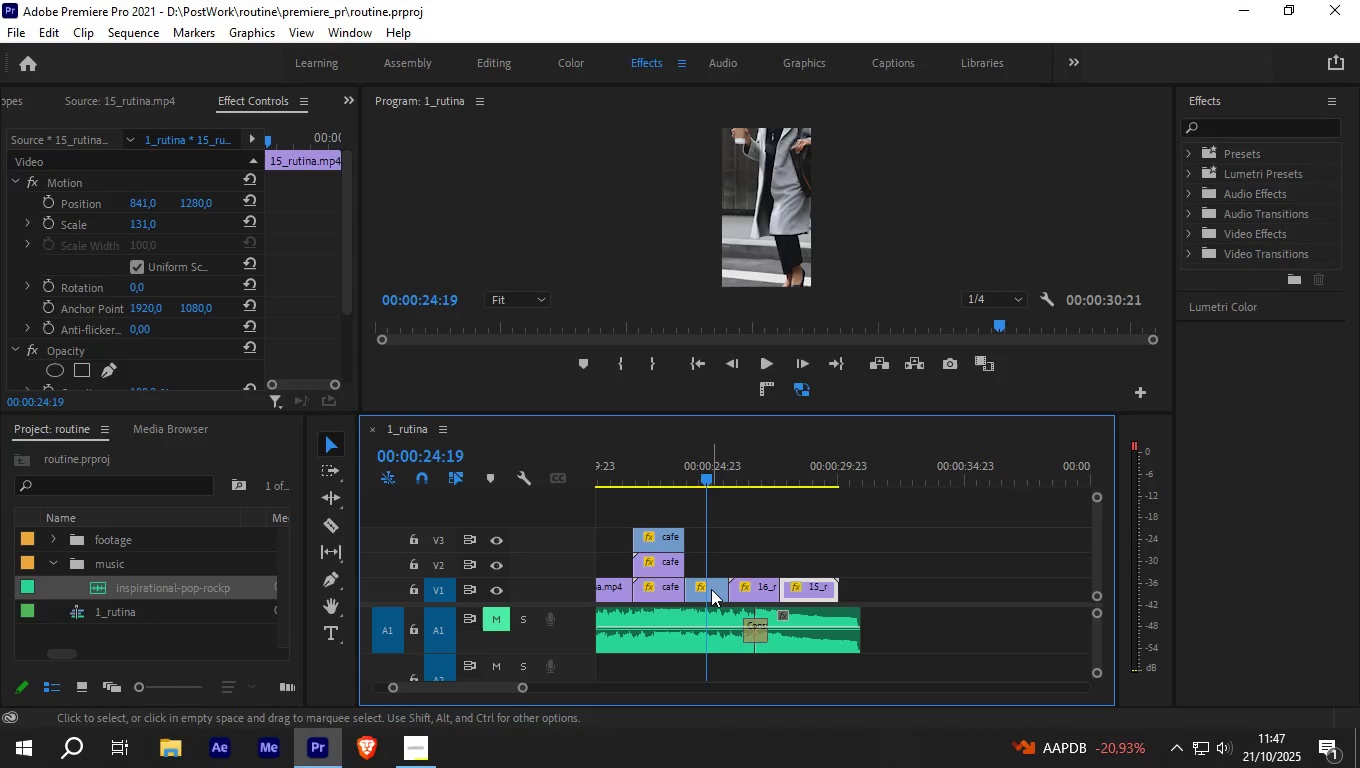 
left_click([711, 589])
 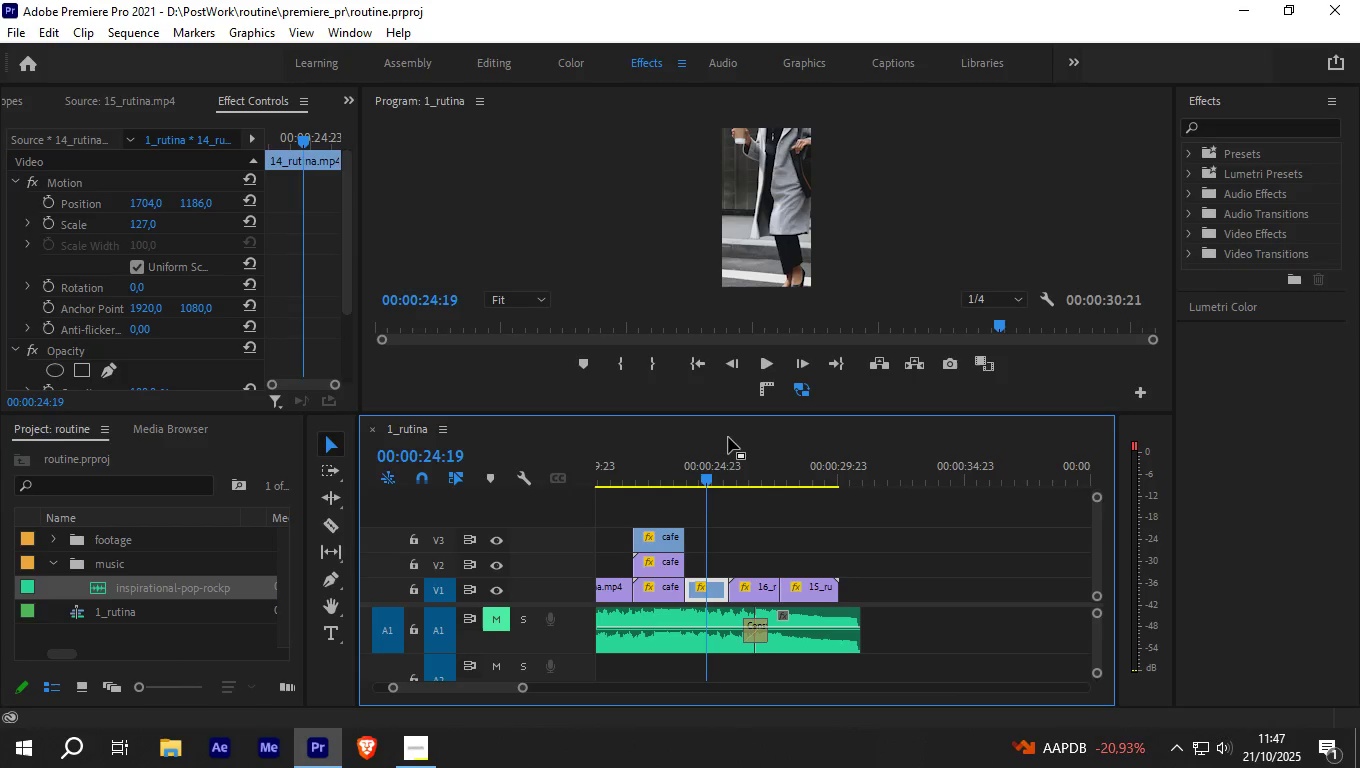 
left_click_drag(start_coordinate=[708, 478], to_coordinate=[714, 482])
 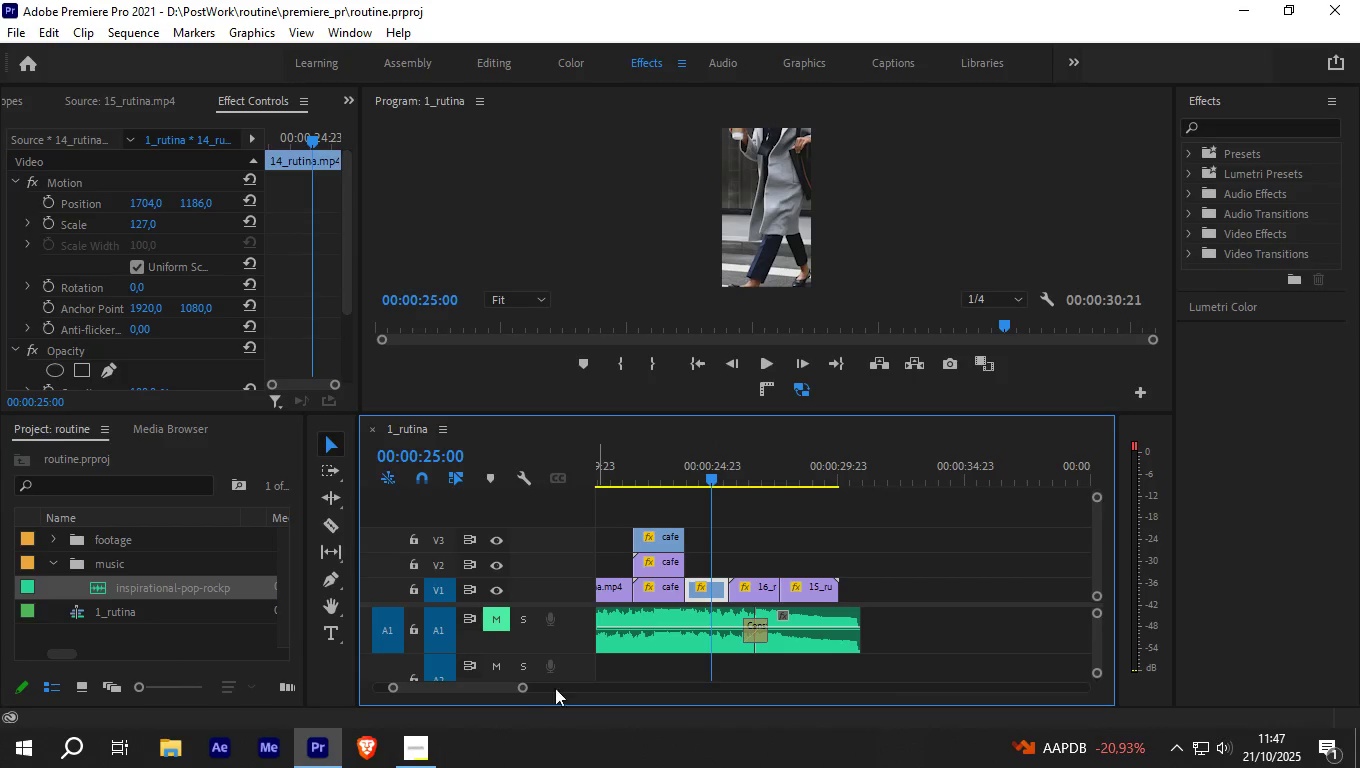 
wait(5.4)
 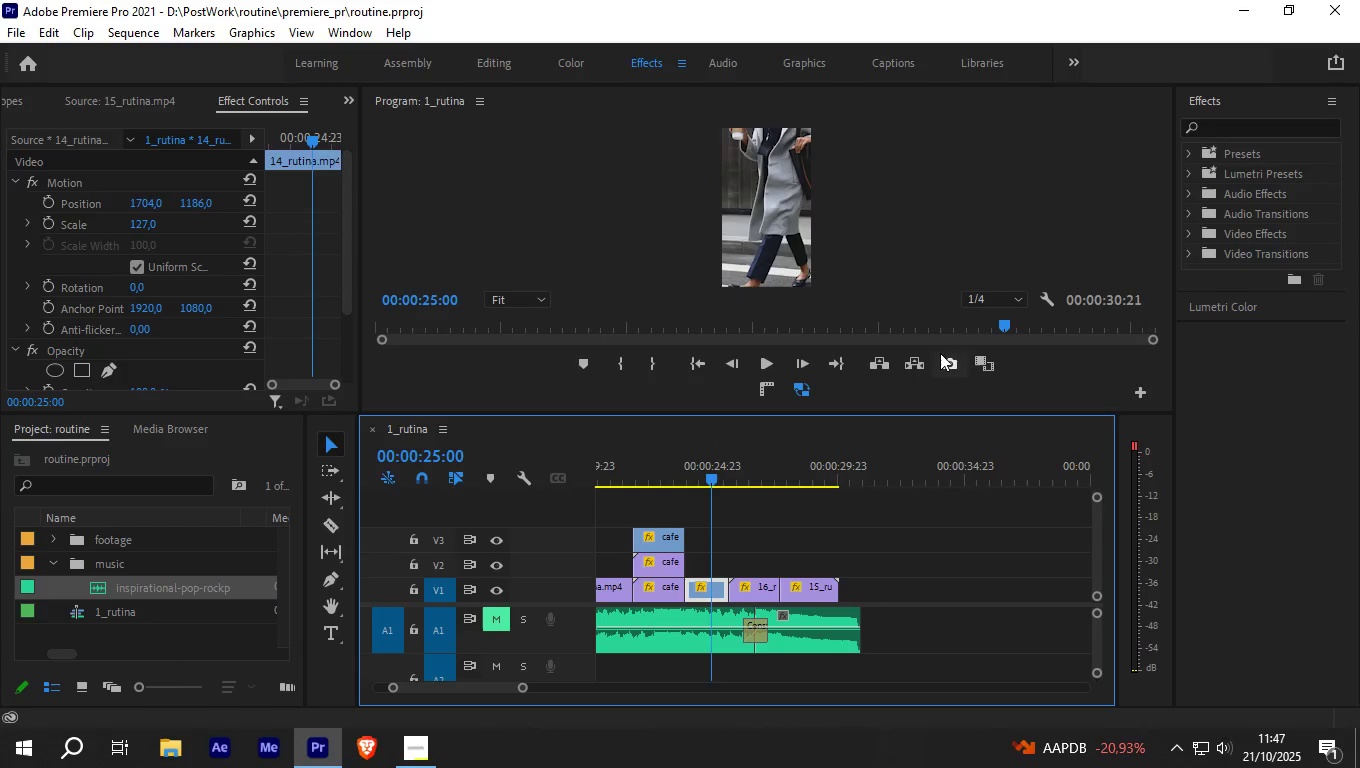 
left_click([523, 682])
 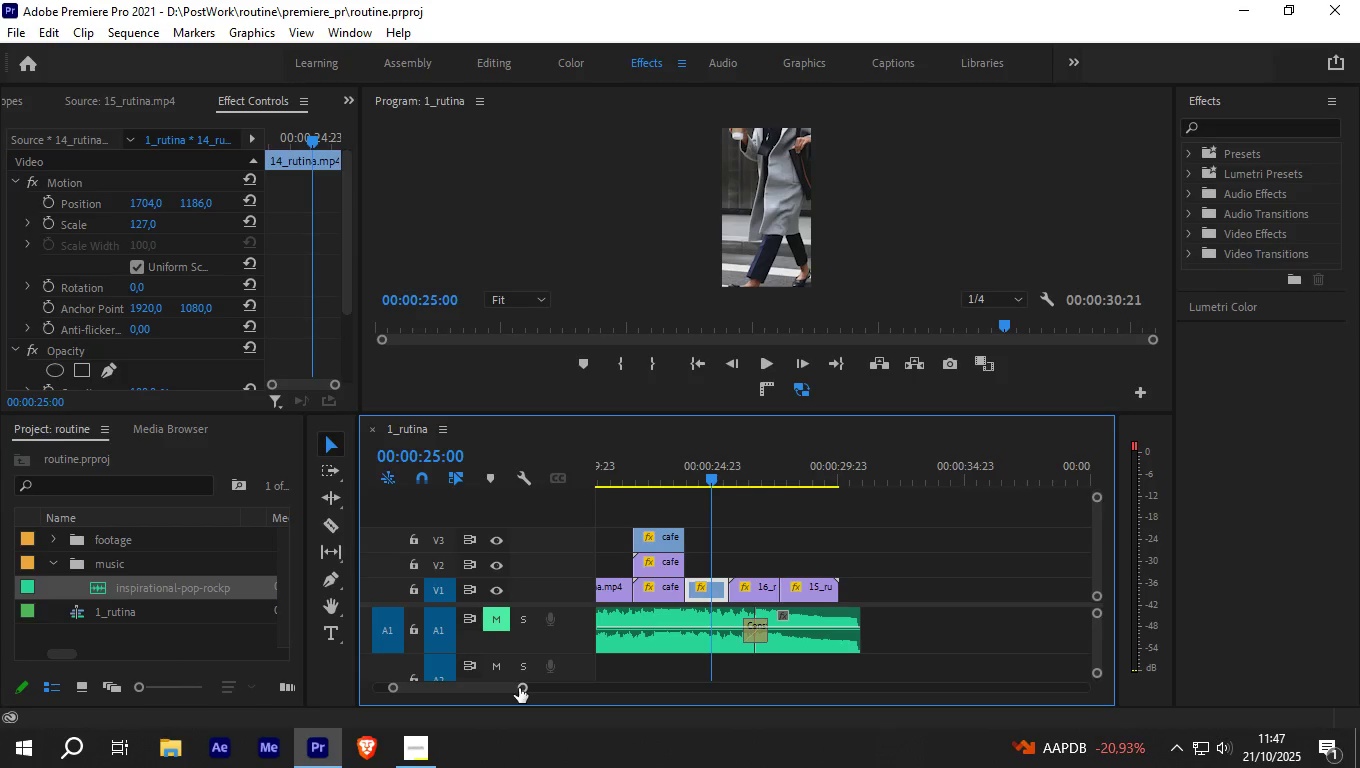 
left_click_drag(start_coordinate=[519, 688], to_coordinate=[561, 689])
 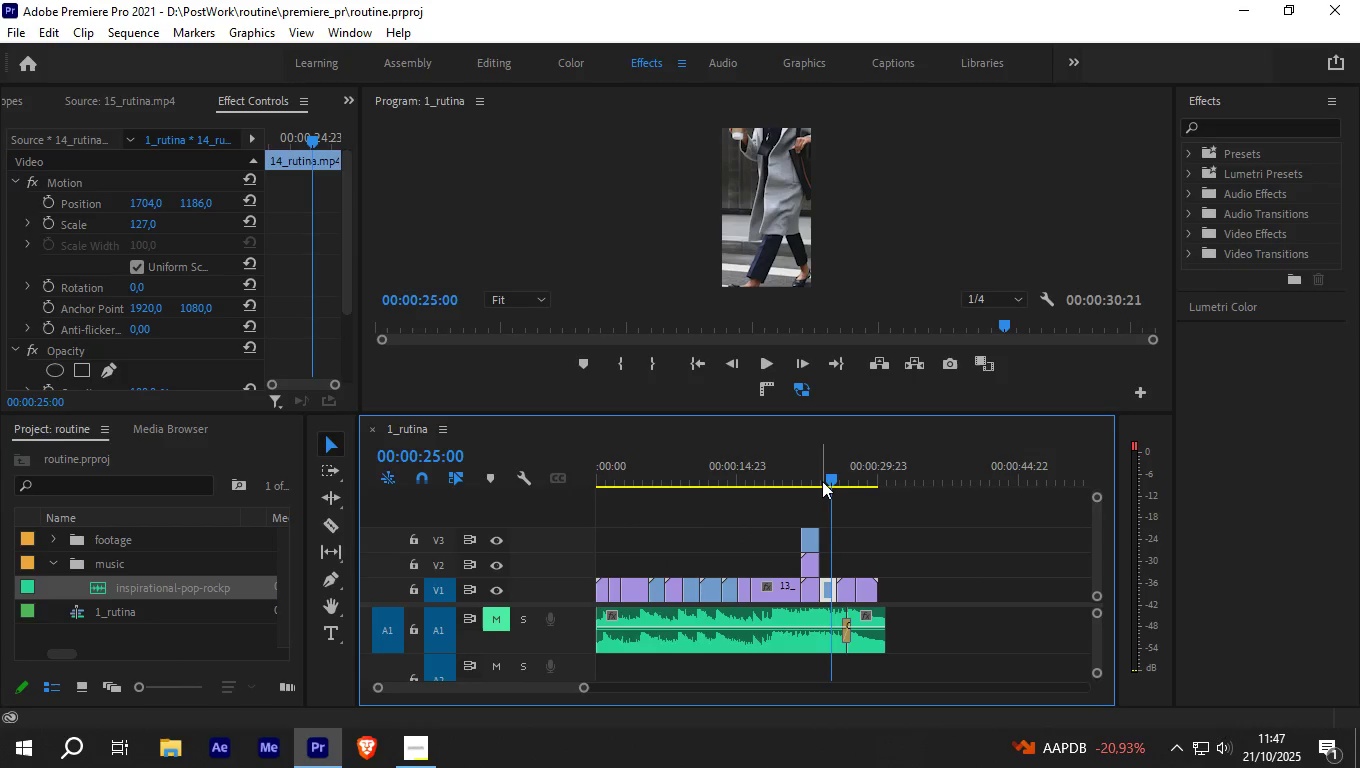 
left_click_drag(start_coordinate=[832, 474], to_coordinate=[786, 494])
 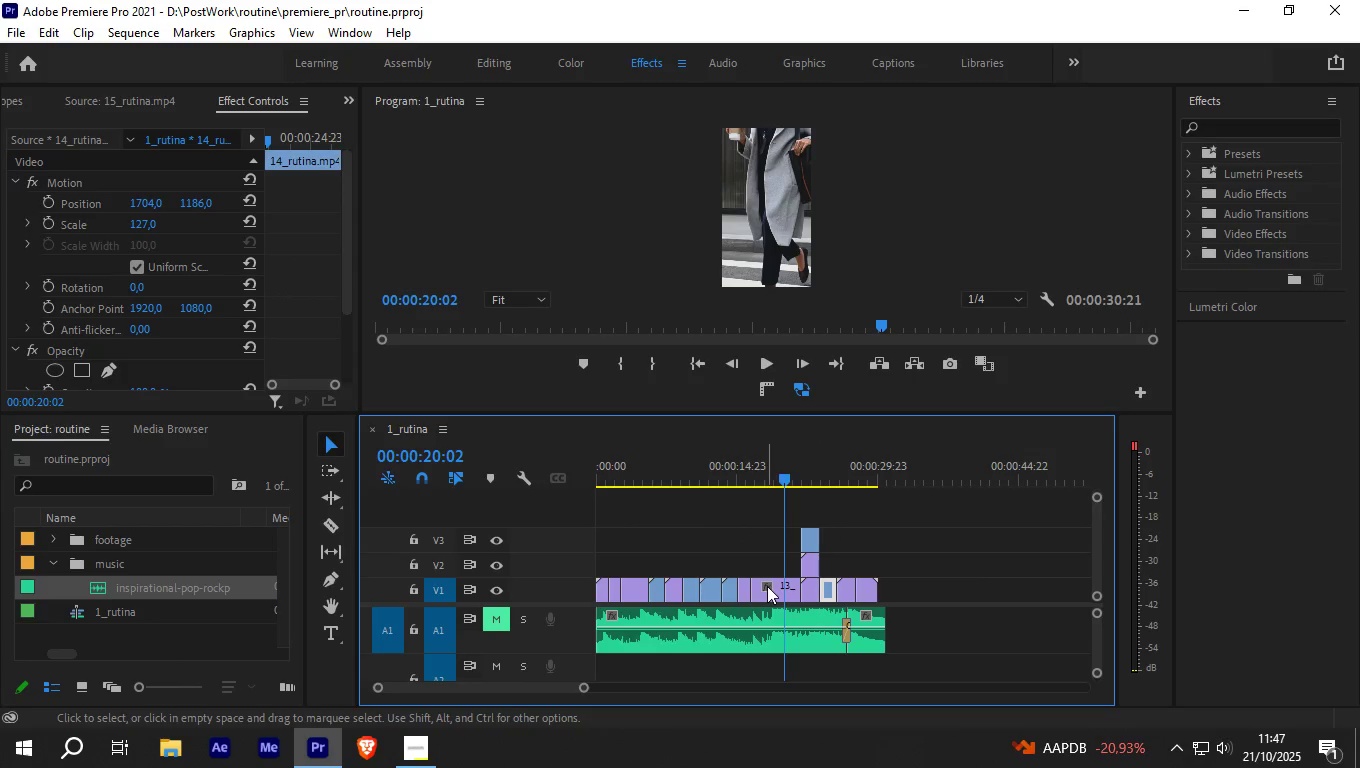 
left_click([767, 586])
 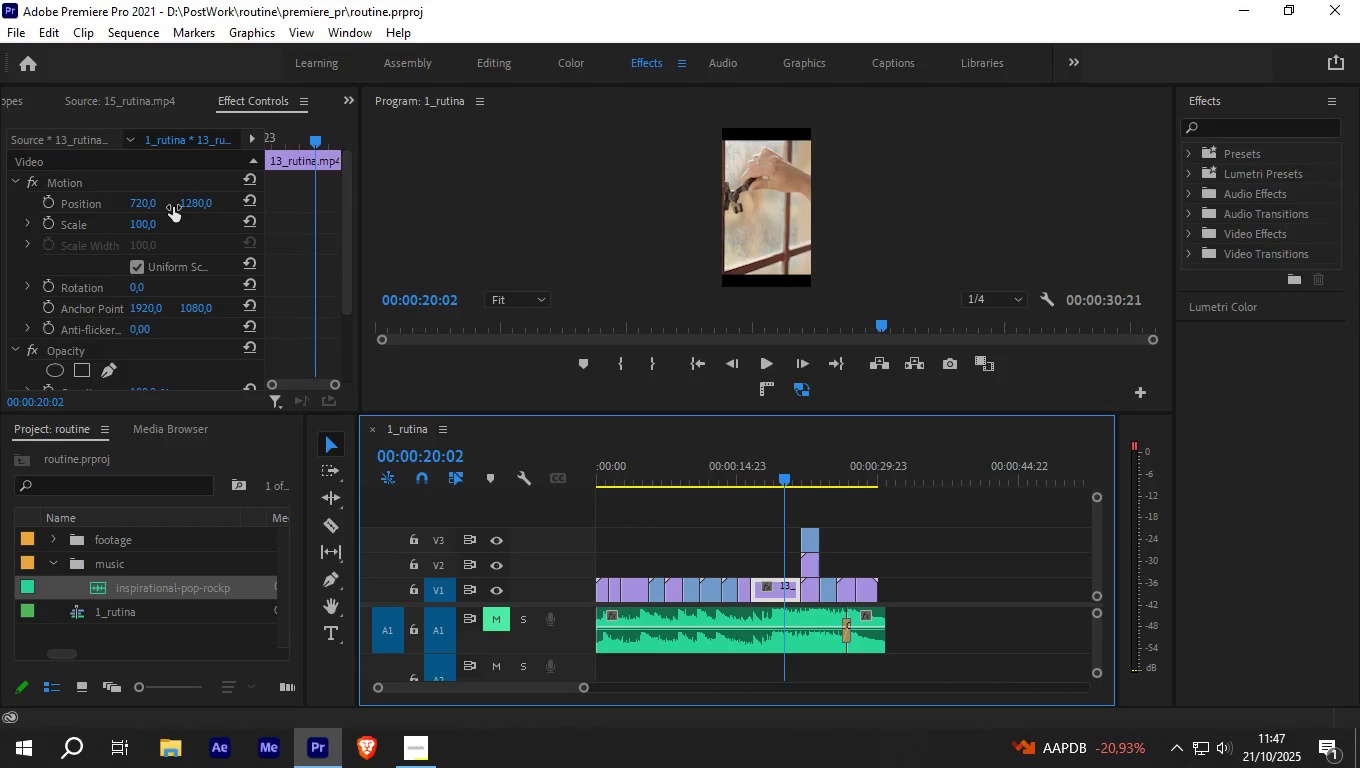 
wait(7.25)
 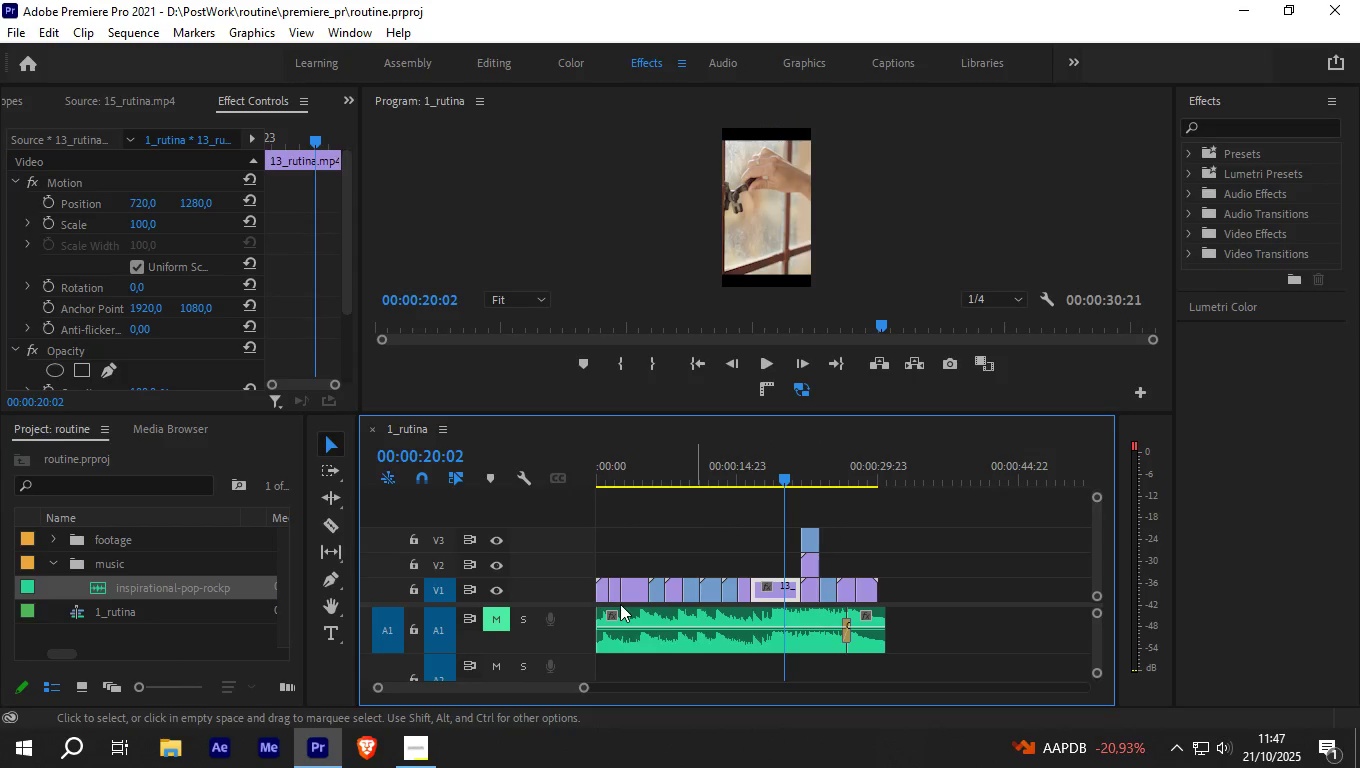 
left_click_drag(start_coordinate=[145, 225], to_coordinate=[172, 218])
 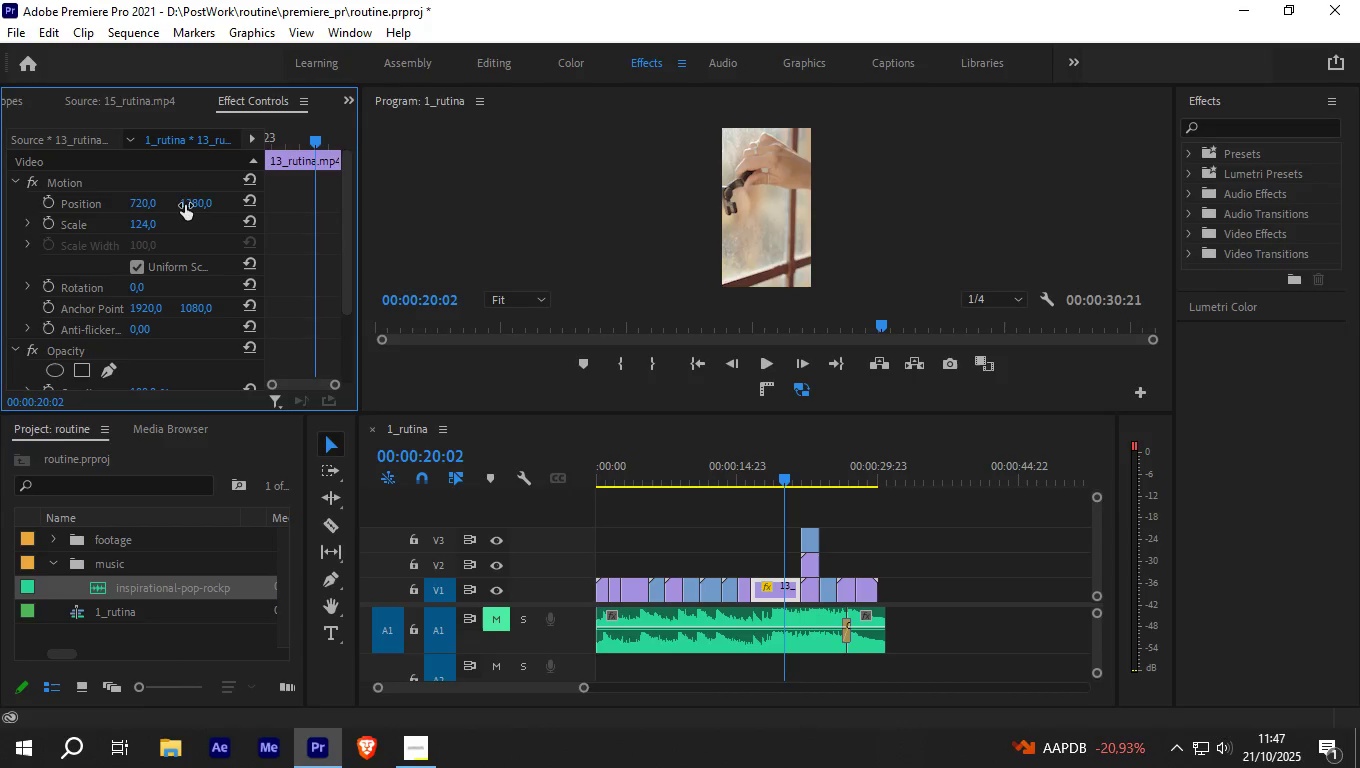 
left_click_drag(start_coordinate=[186, 205], to_coordinate=[260, 207])
 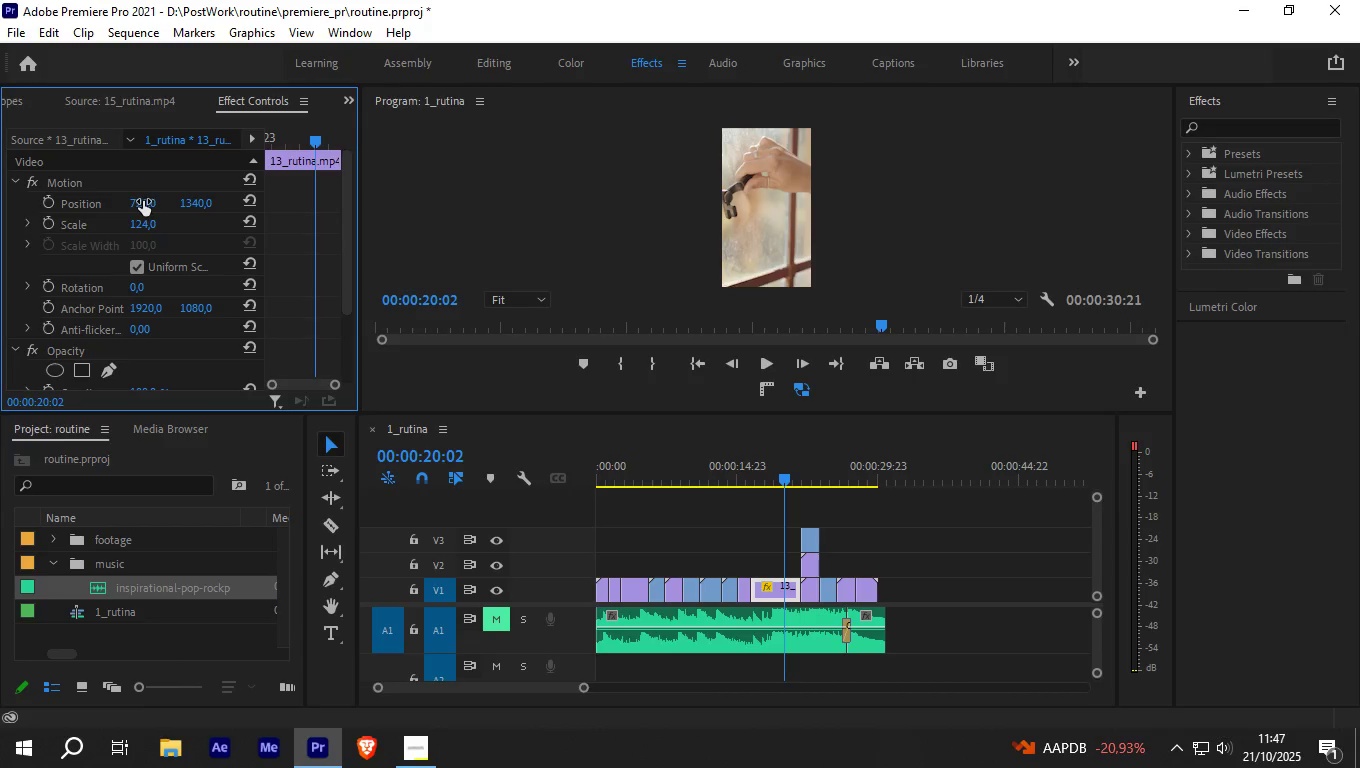 
left_click_drag(start_coordinate=[143, 201], to_coordinate=[654, 230])
 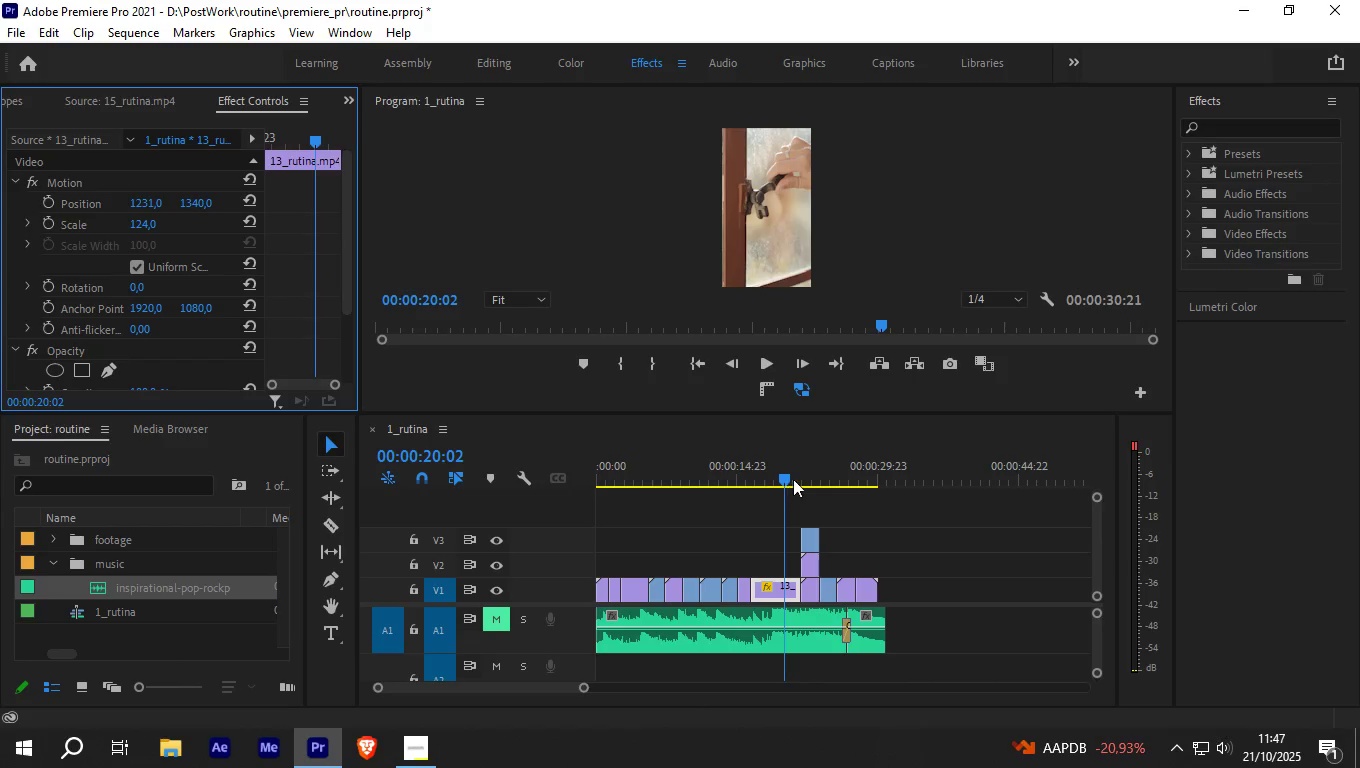 
left_click_drag(start_coordinate=[780, 475], to_coordinate=[492, 496])
 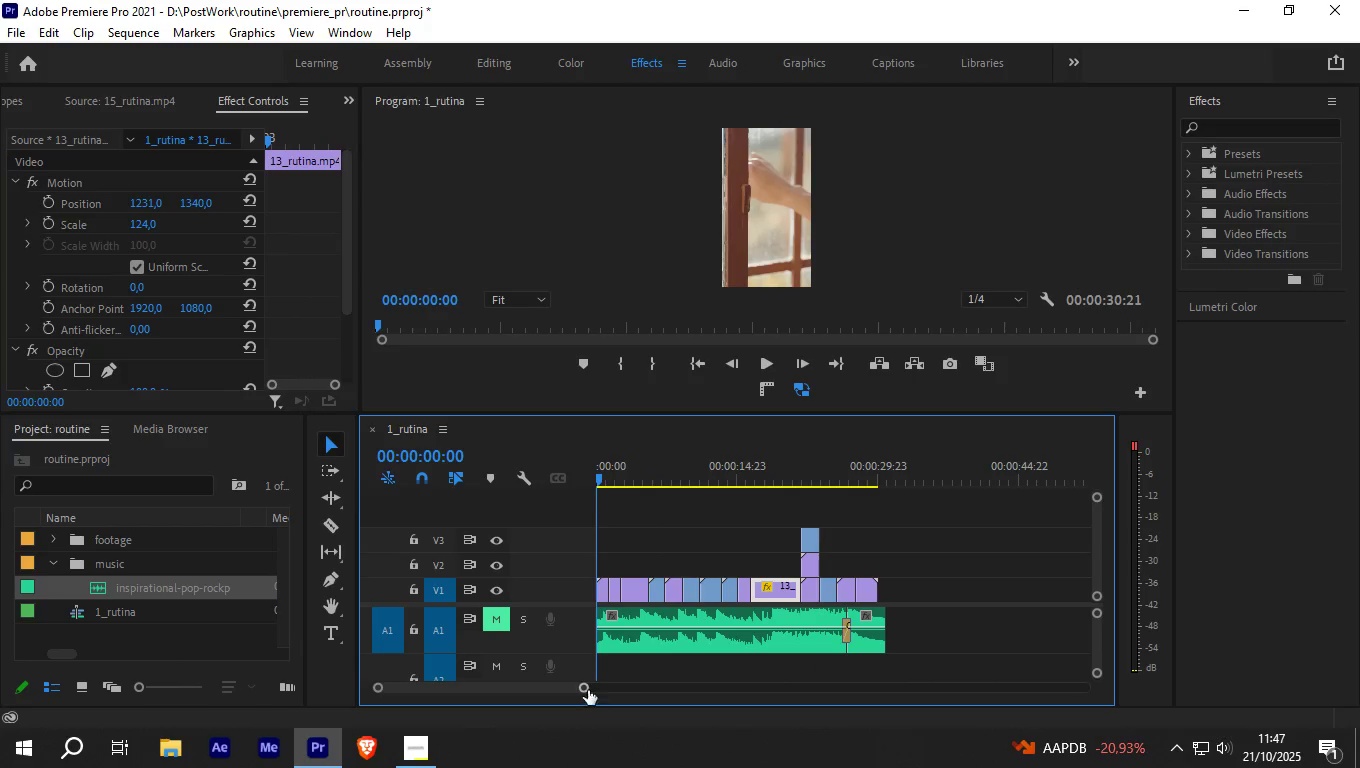 
left_click_drag(start_coordinate=[587, 689], to_coordinate=[604, 687])
 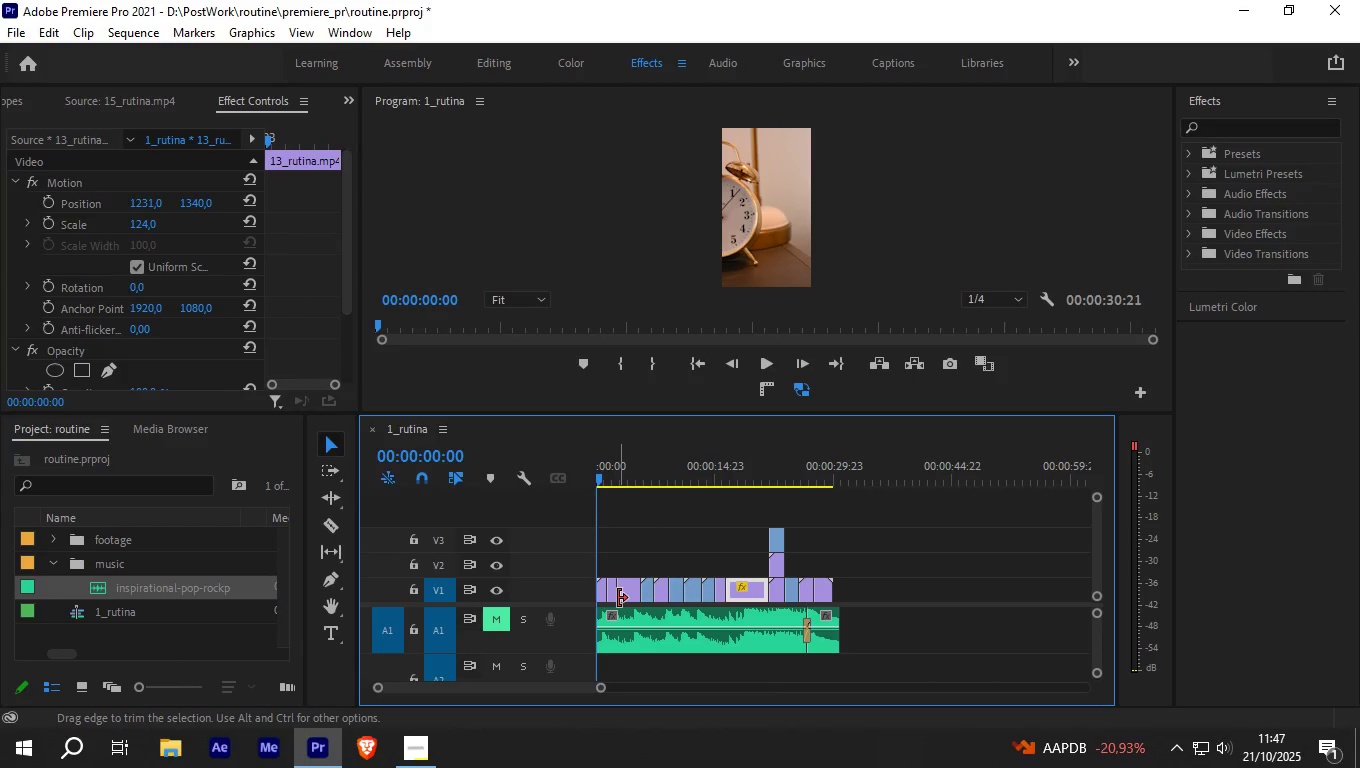 
key(I)
 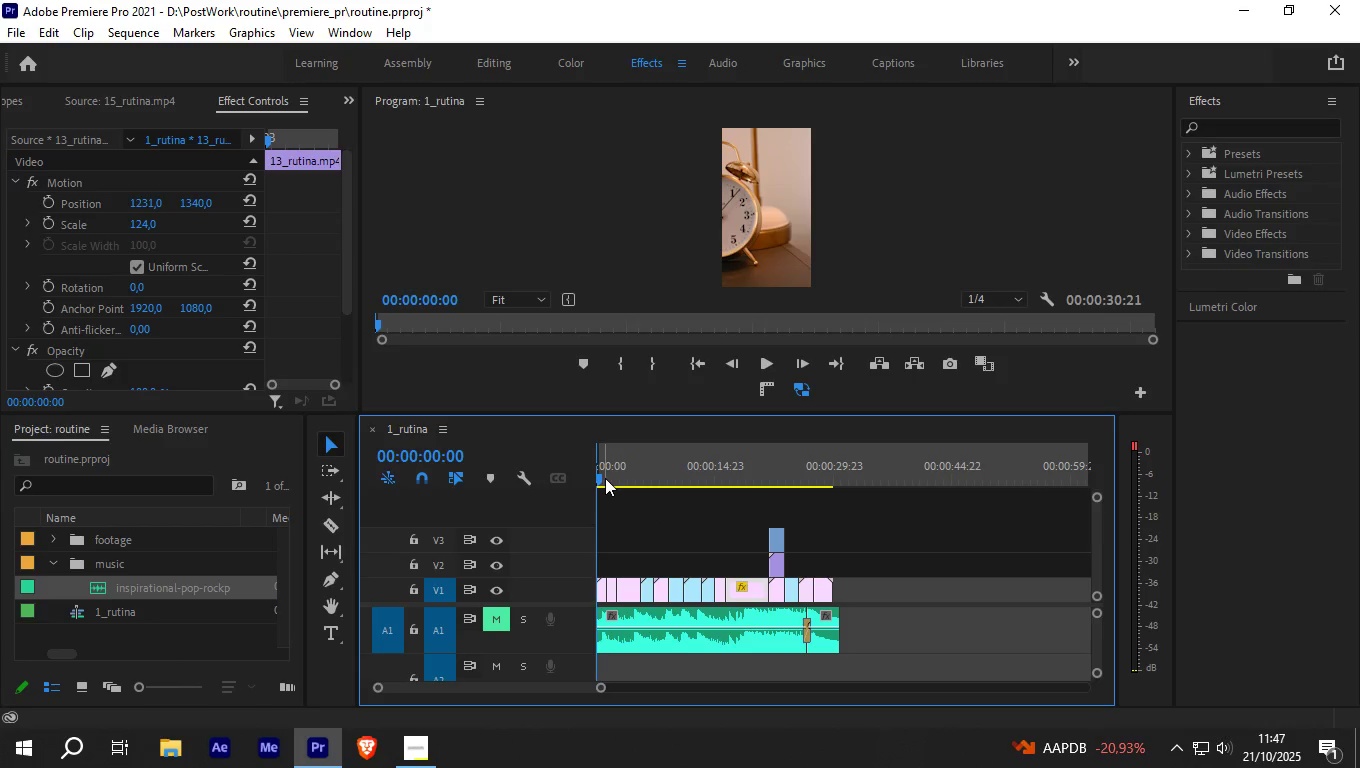 
left_click_drag(start_coordinate=[598, 478], to_coordinate=[834, 483])
 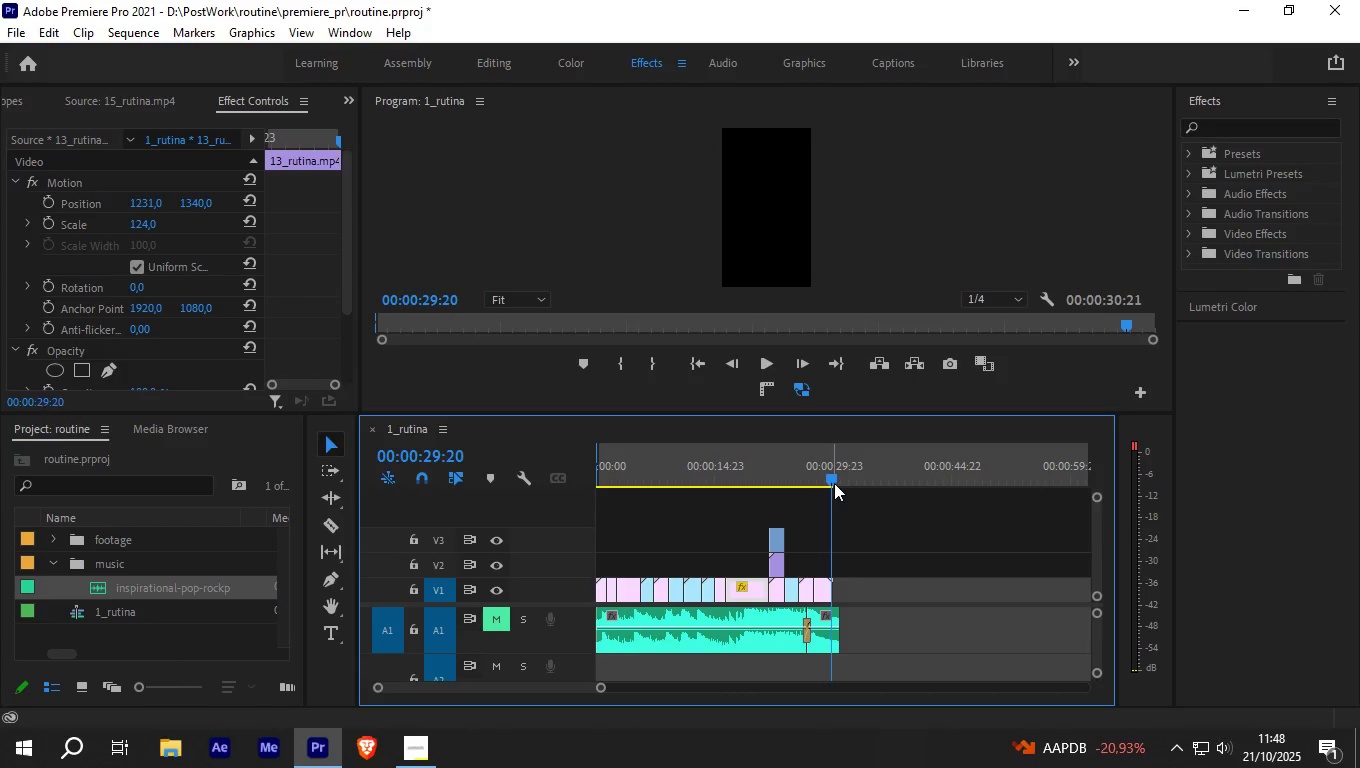 
key(O)
 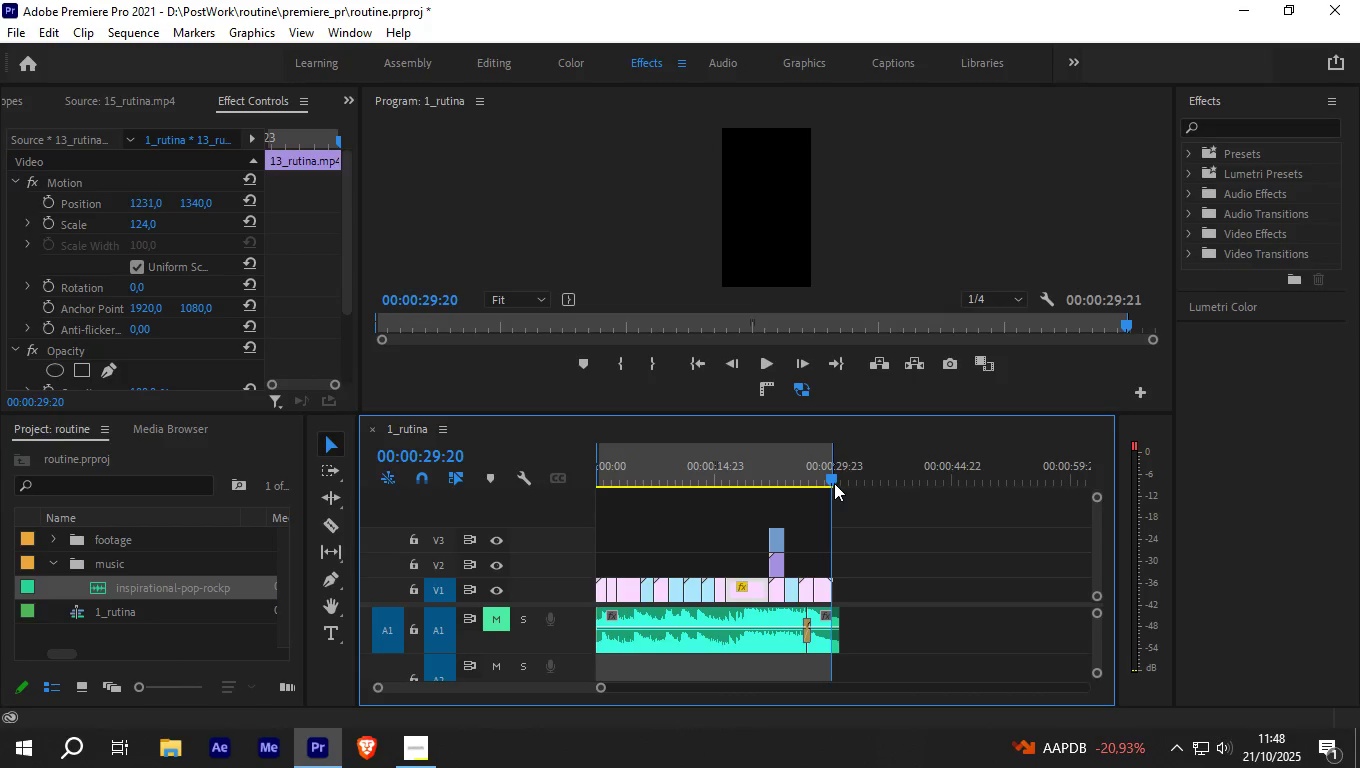 
key(Enter)
 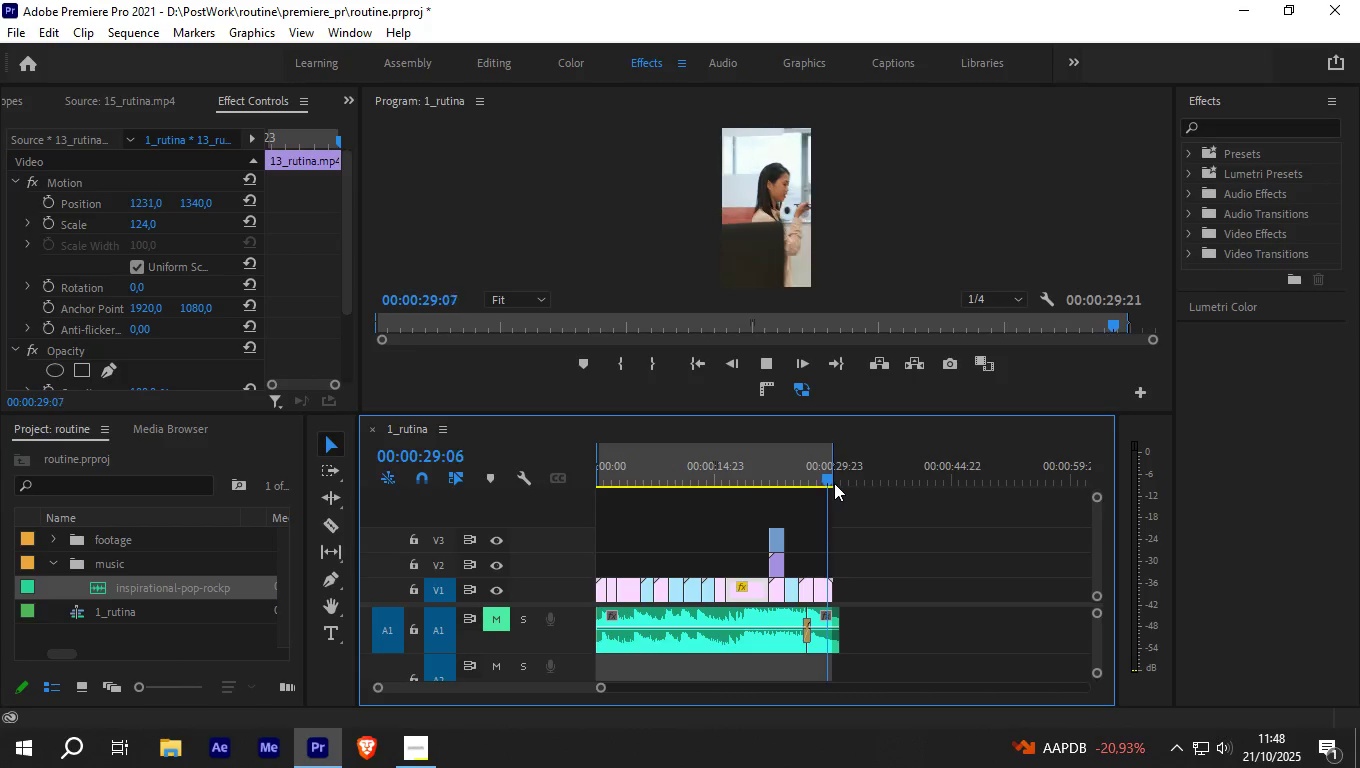 
wait(34.39)
 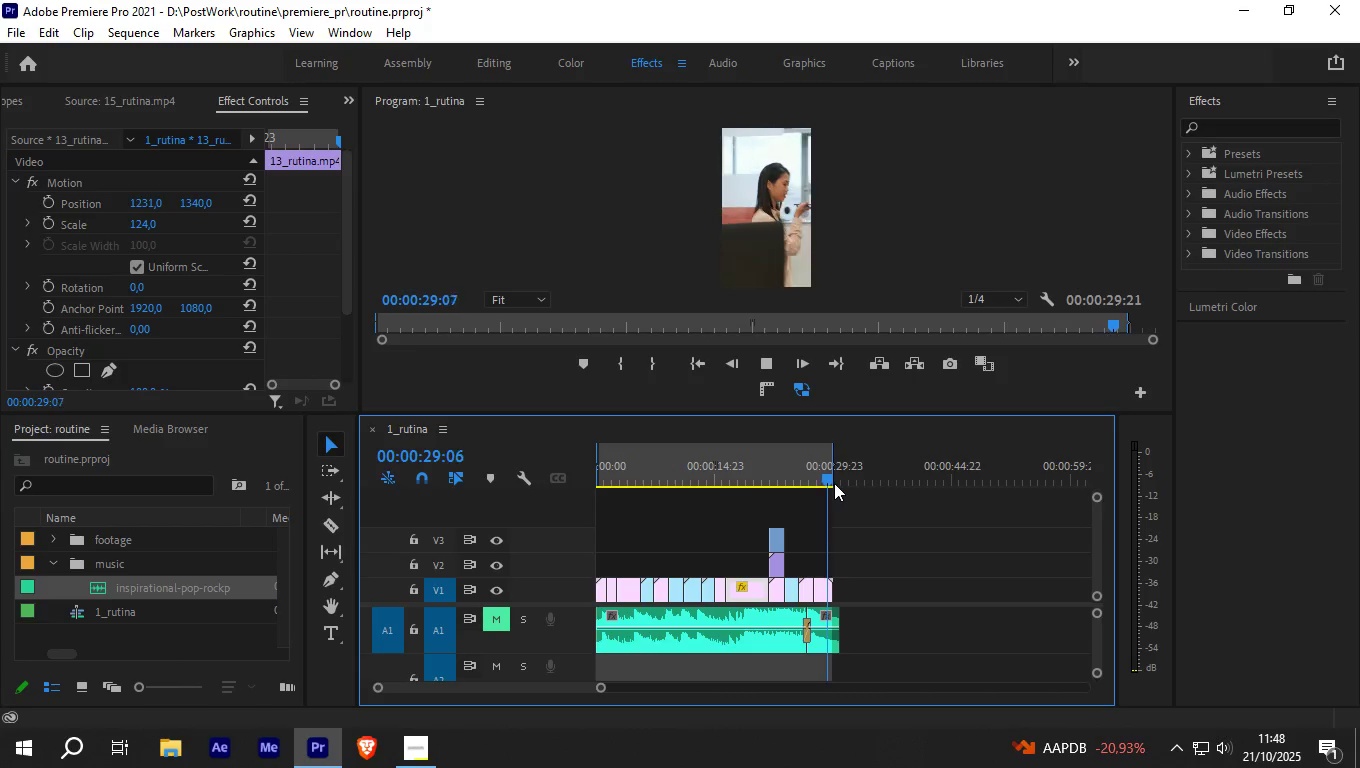 
right_click([750, 457])
 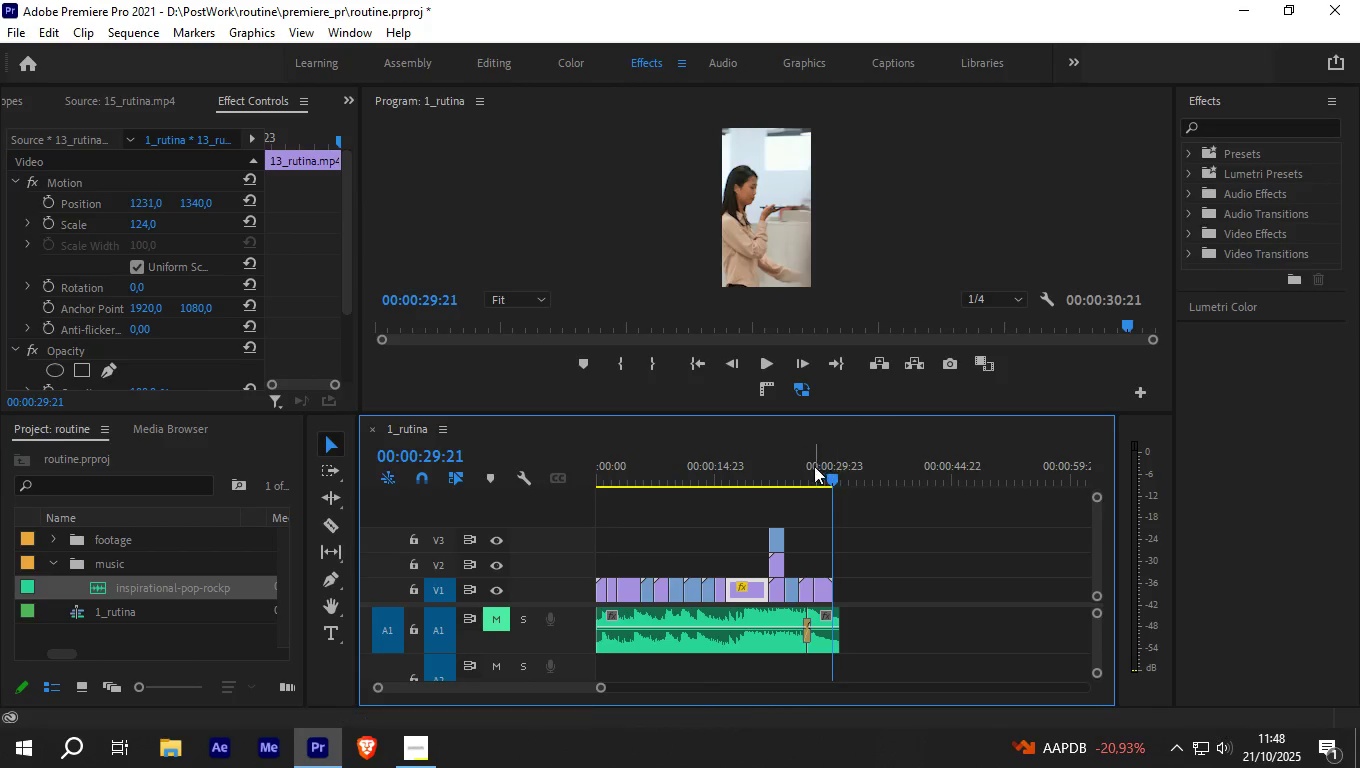 
left_click_drag(start_coordinate=[834, 484], to_coordinate=[757, 486])
 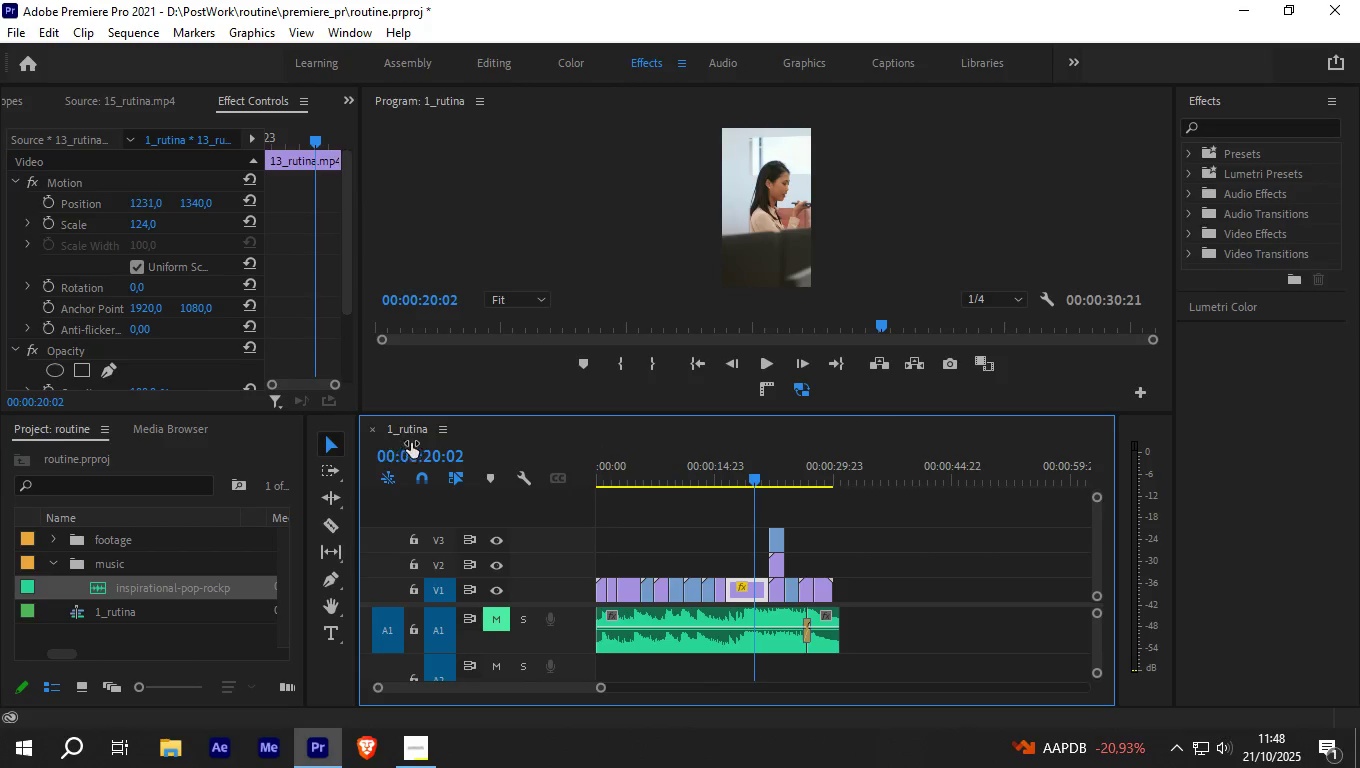 
left_click([432, 452])
 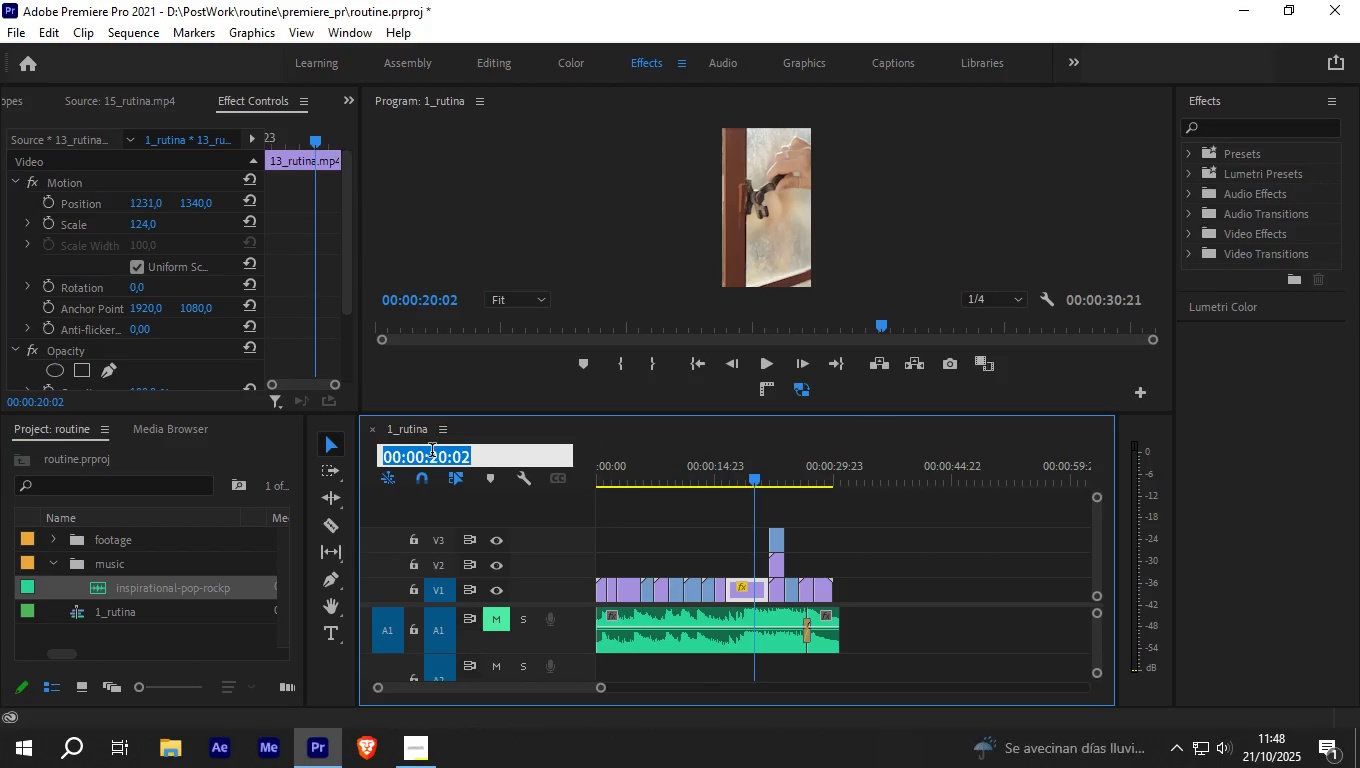 
key(Numpad0)
 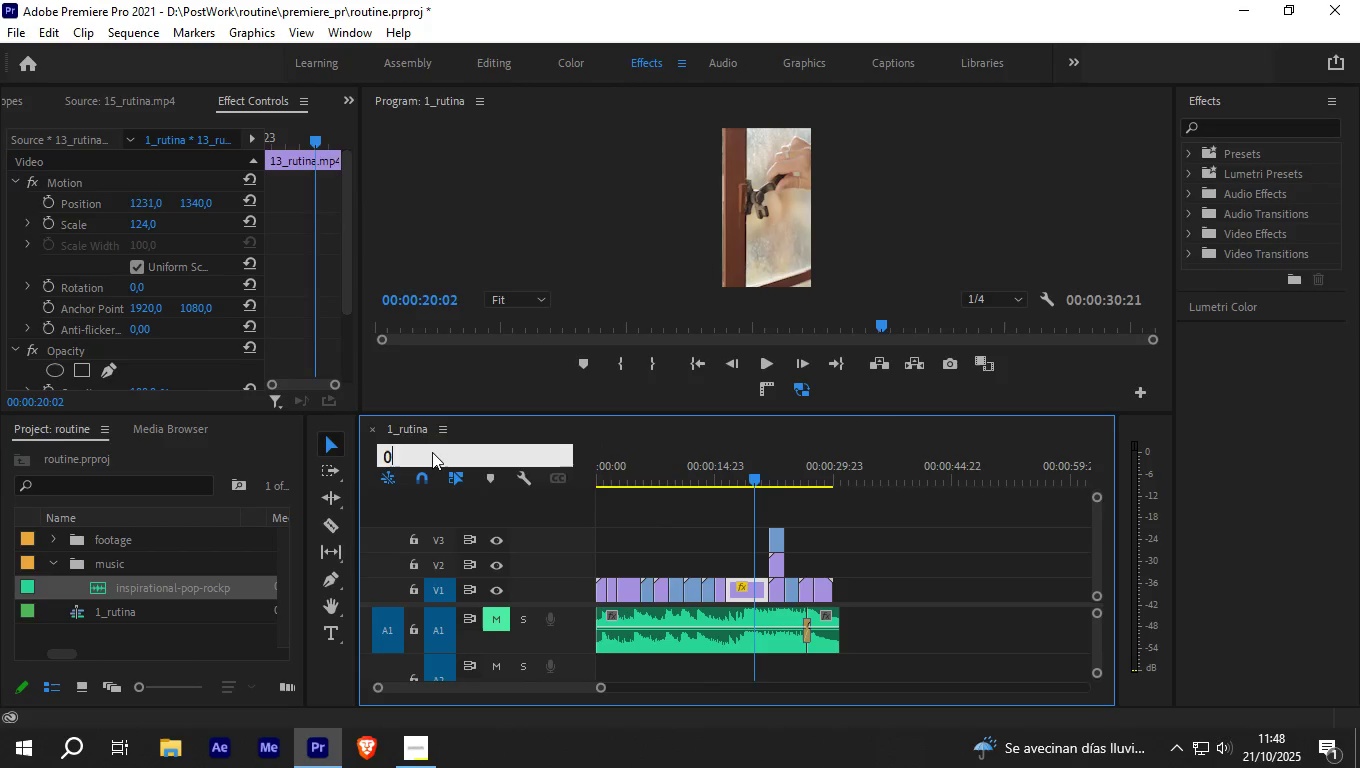 
key(NumpadEnter)
 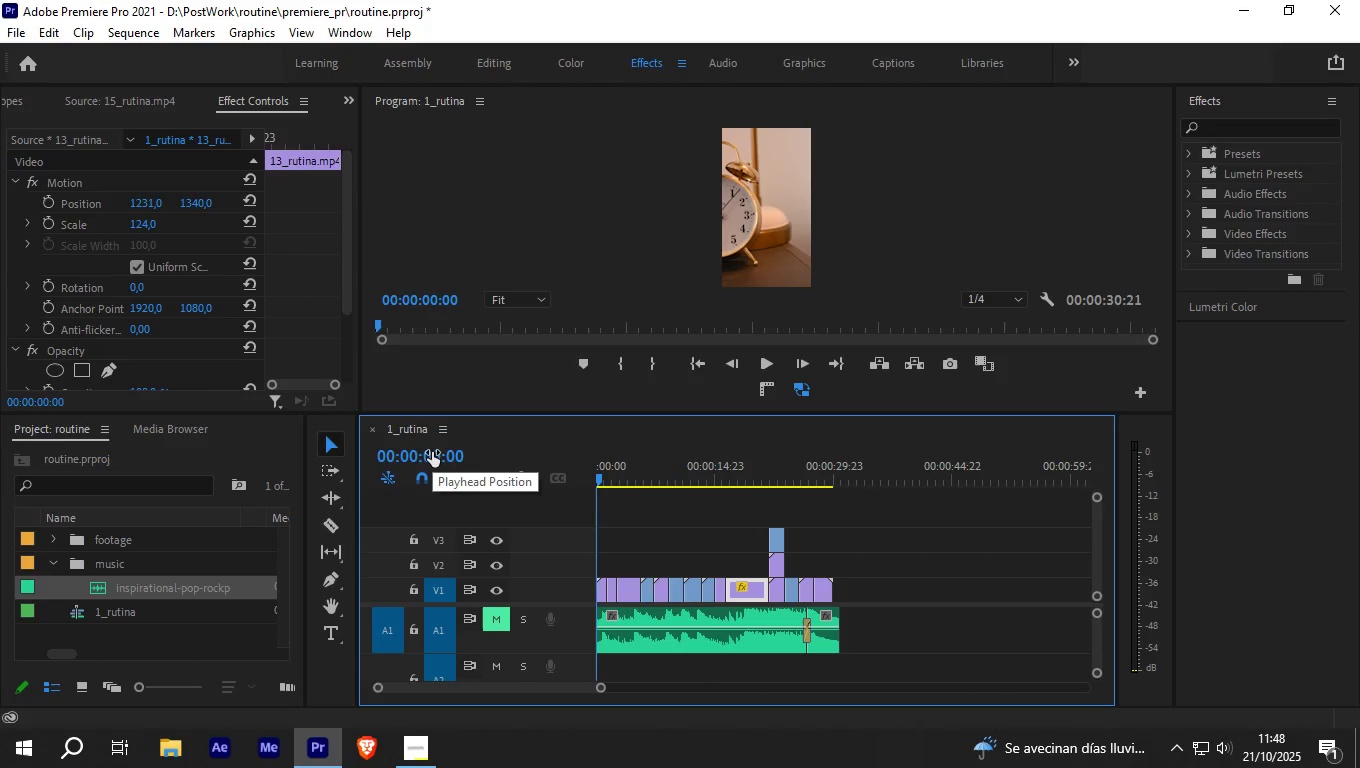 
key(Space)
 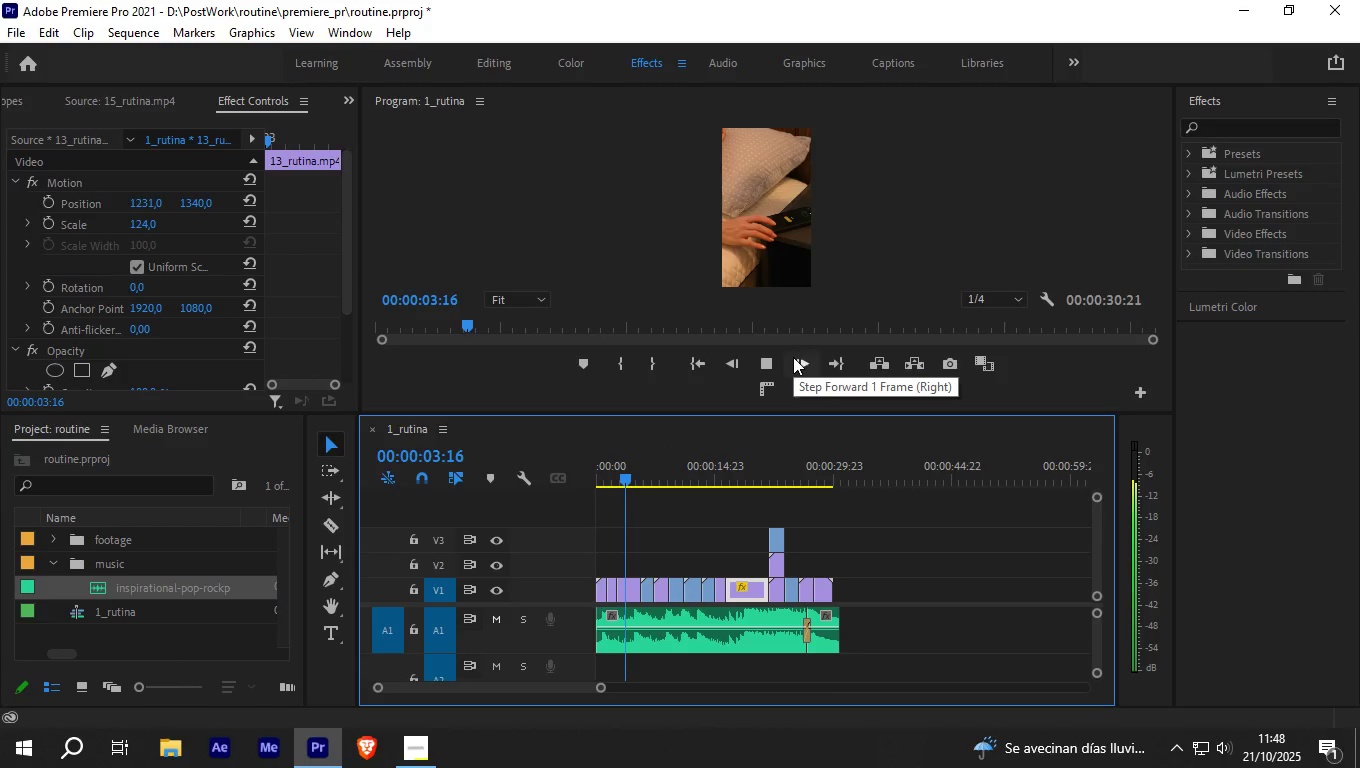 
wait(9.6)
 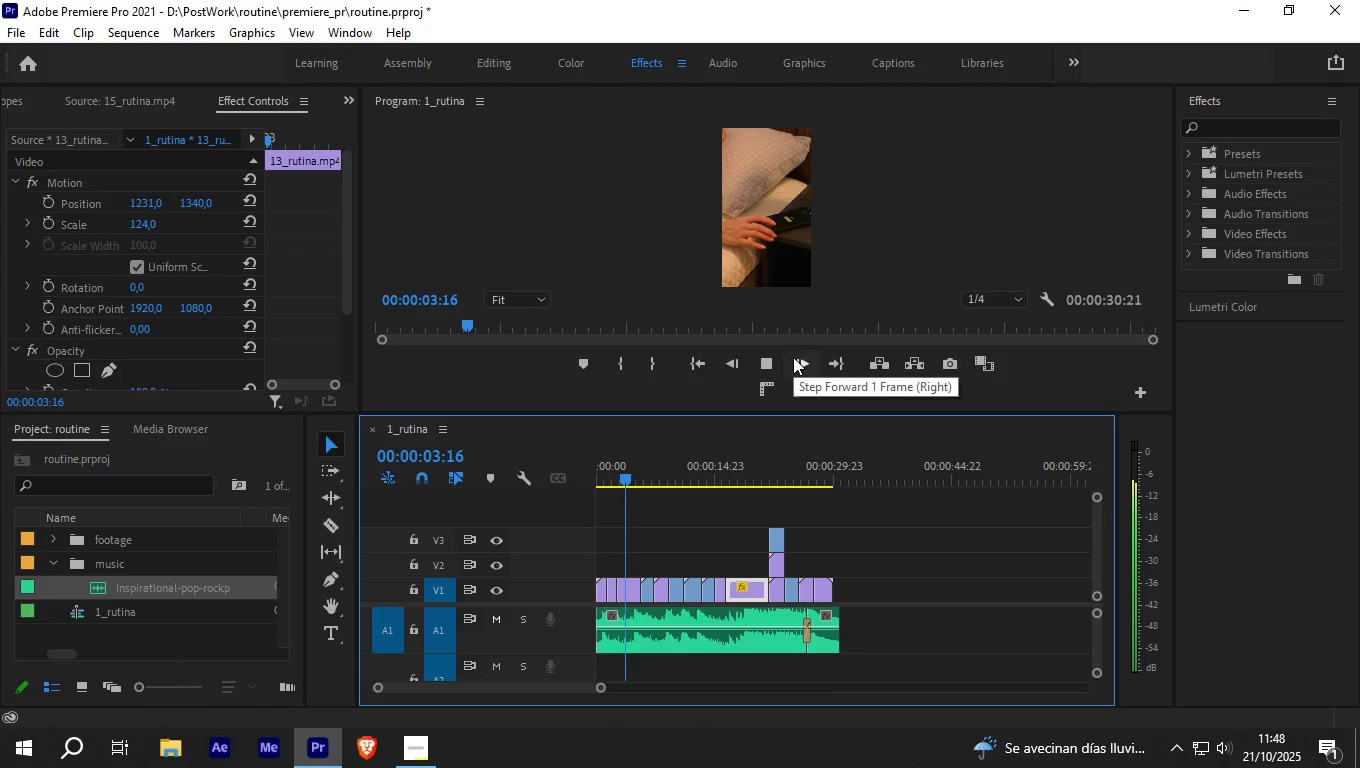 
key(Space)
 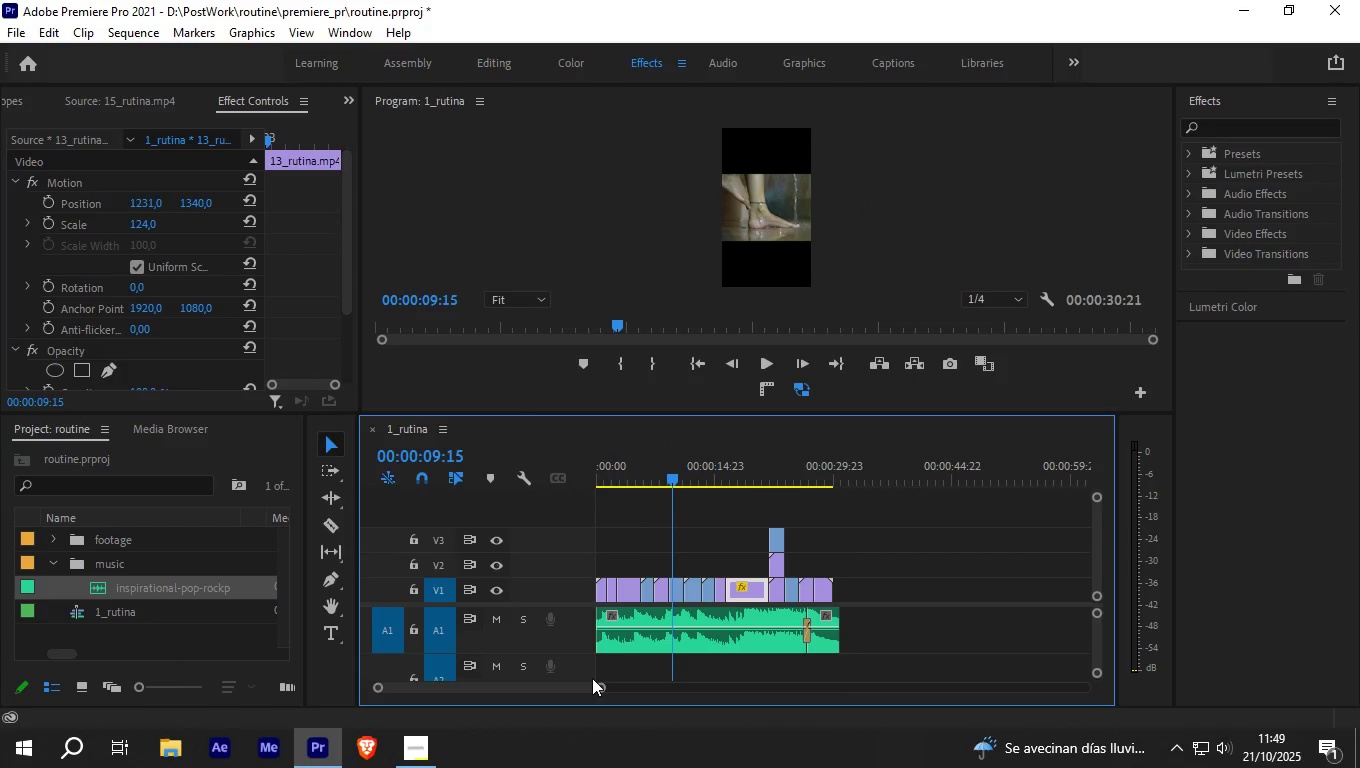 
left_click_drag(start_coordinate=[600, 685], to_coordinate=[569, 683])
 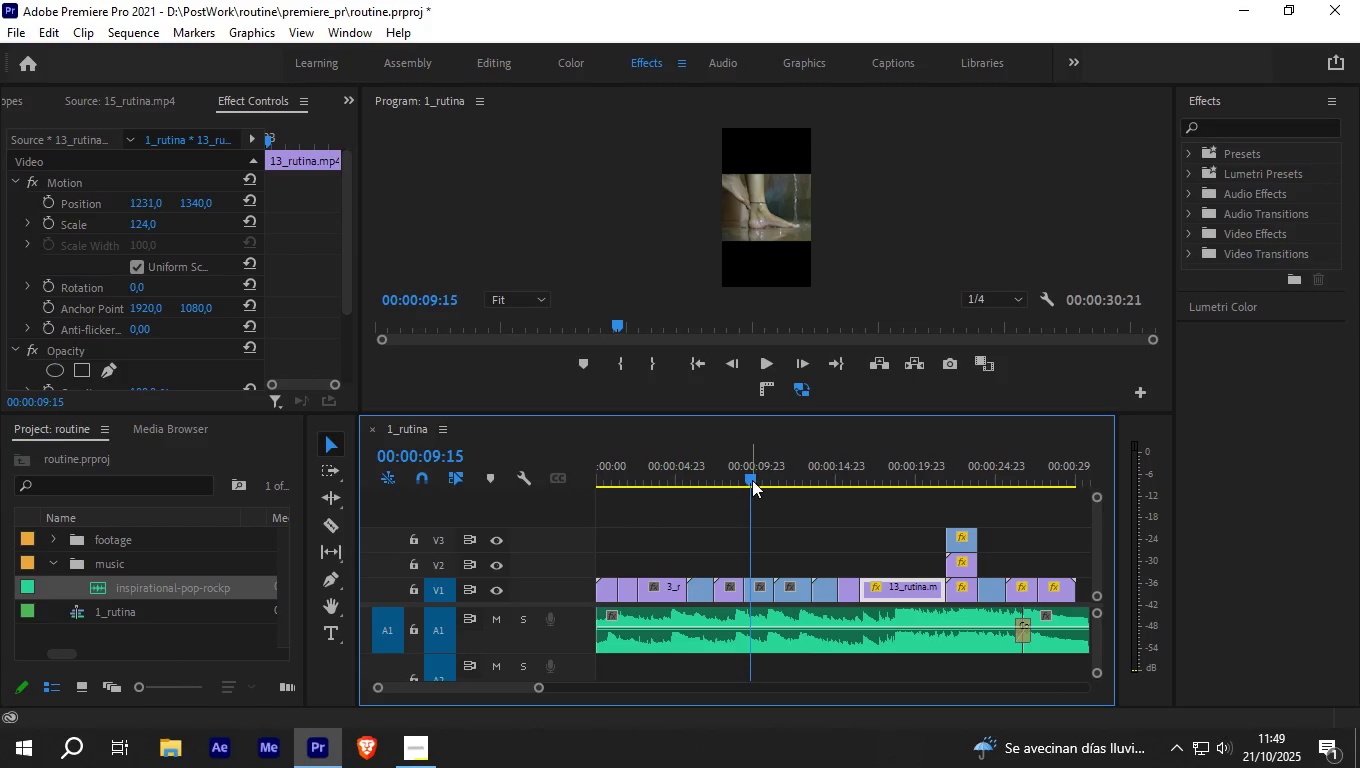 
left_click_drag(start_coordinate=[750, 475], to_coordinate=[700, 476])
 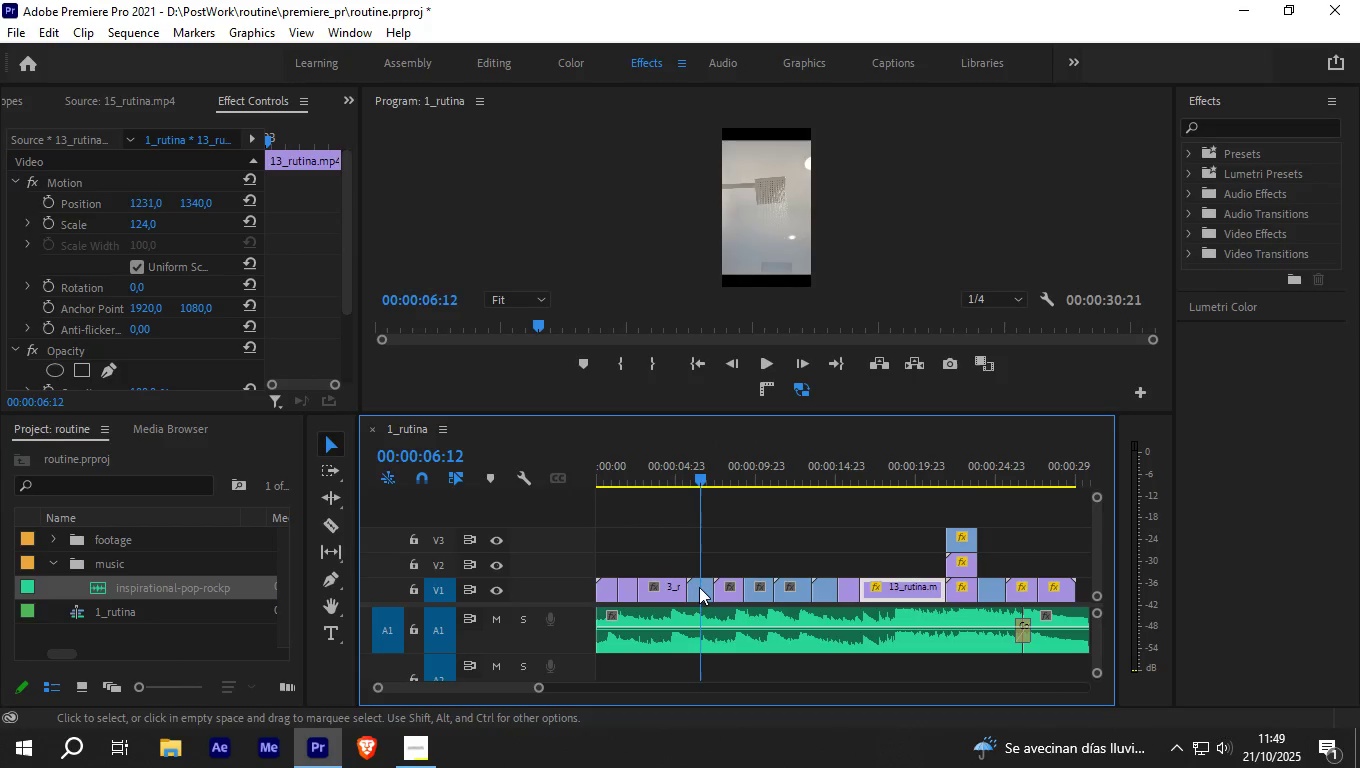 
left_click([699, 587])
 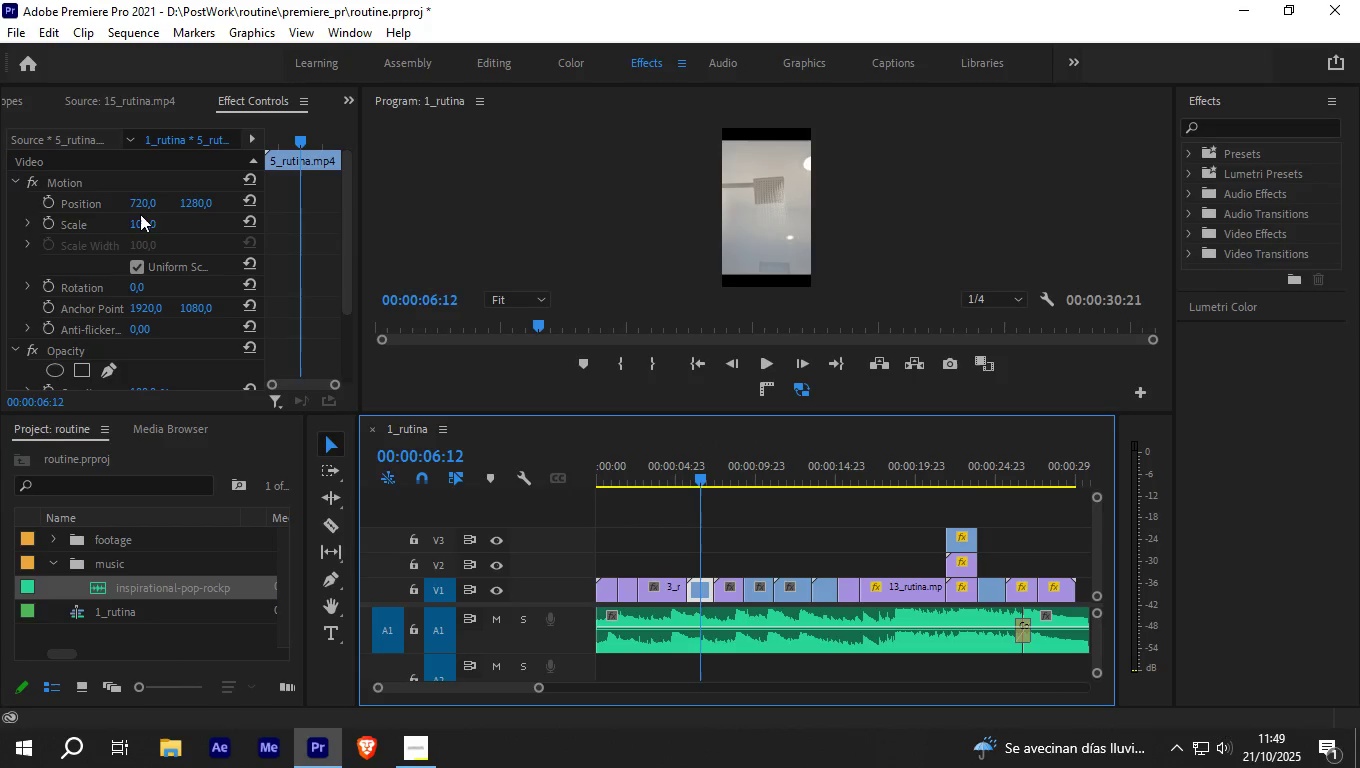 
left_click_drag(start_coordinate=[138, 221], to_coordinate=[161, 219])
 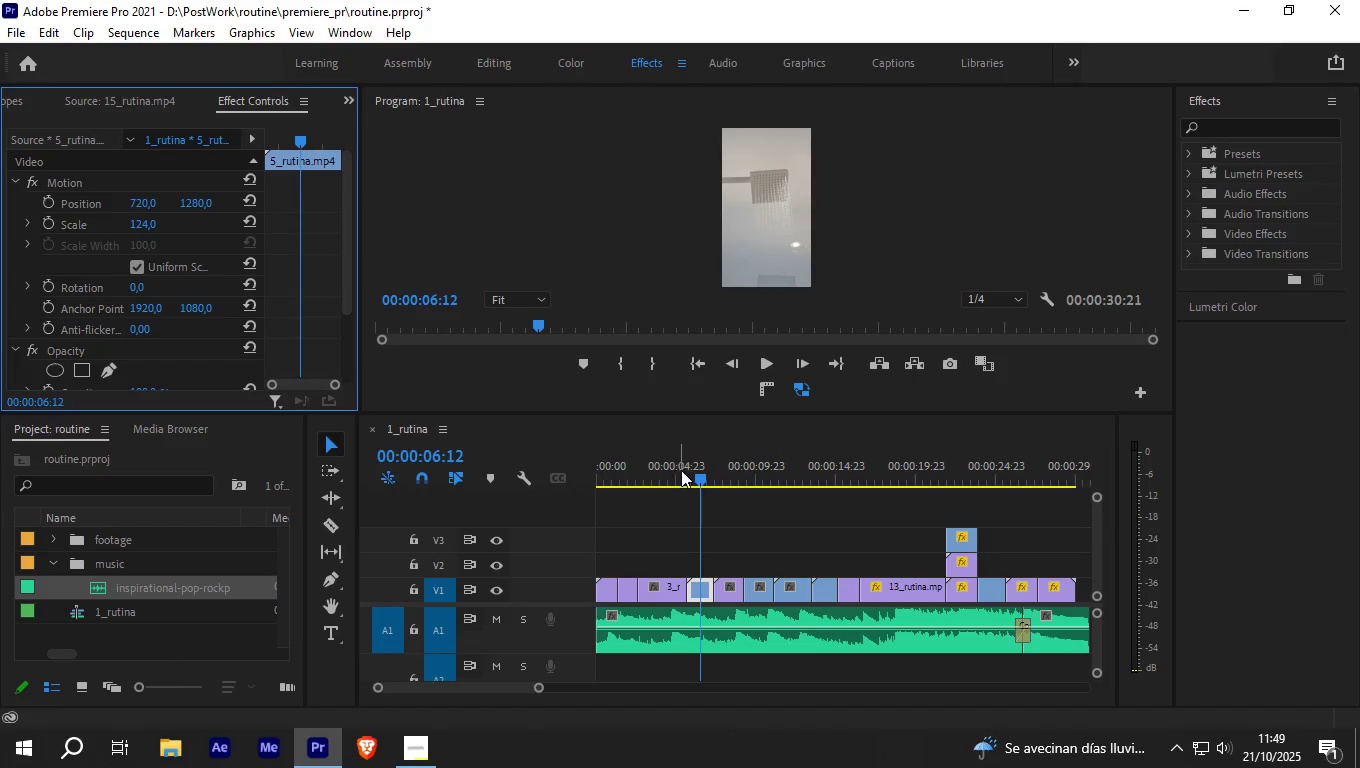 
left_click_drag(start_coordinate=[694, 477], to_coordinate=[722, 479])
 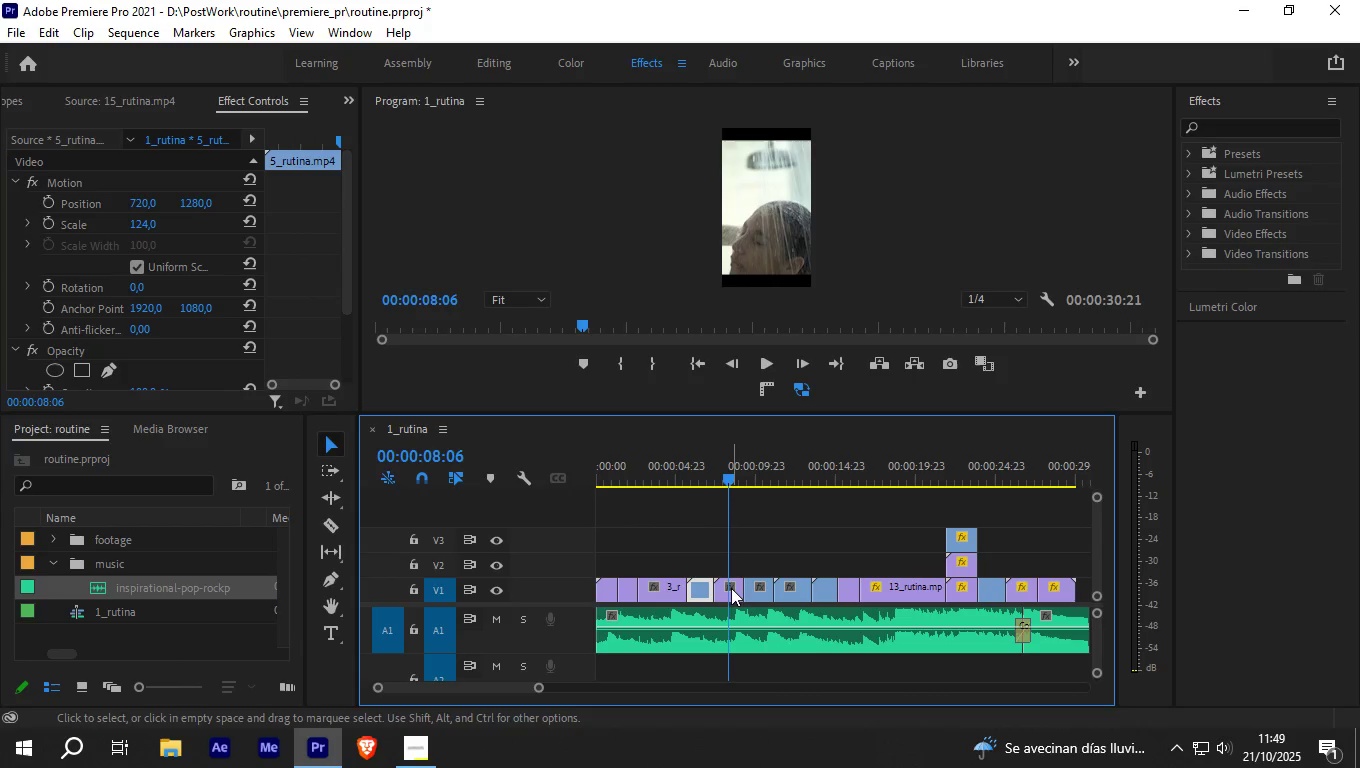 
left_click([730, 594])
 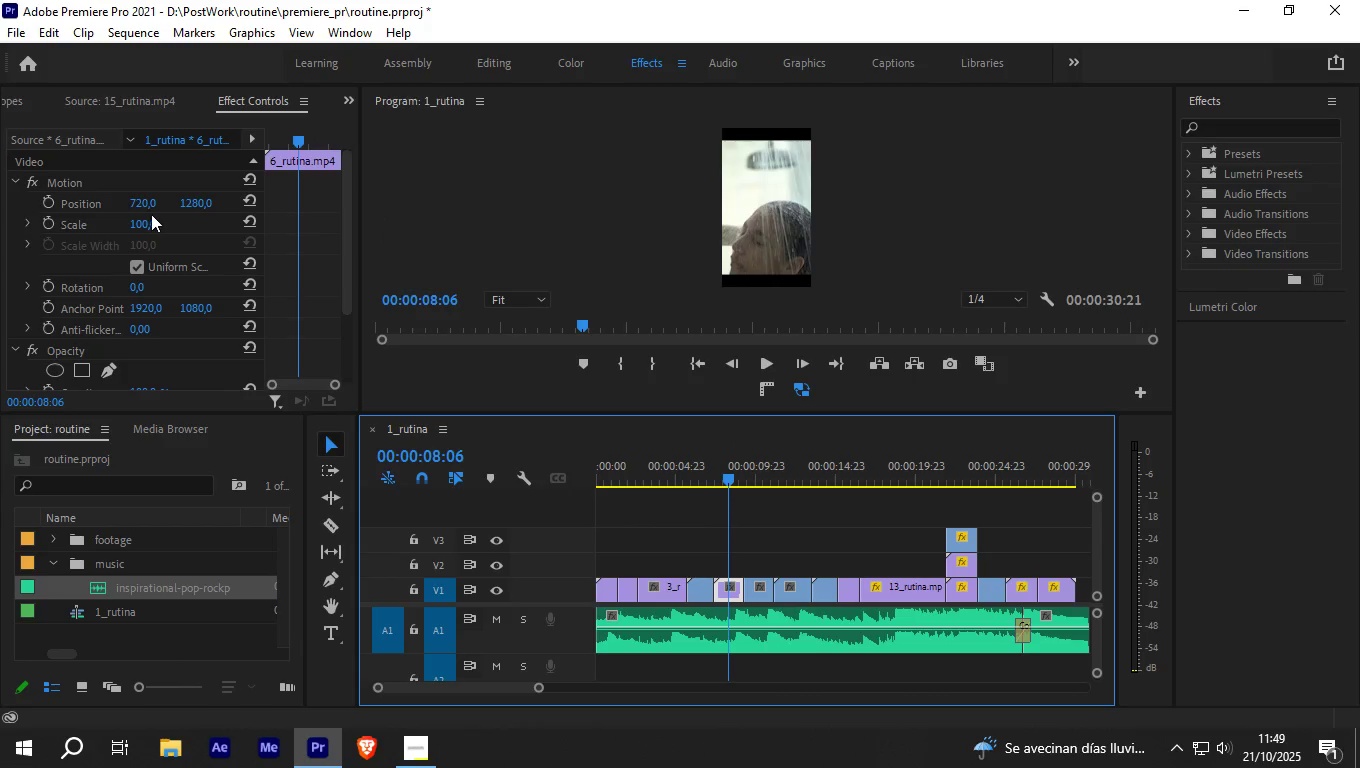 
left_click_drag(start_coordinate=[142, 224], to_coordinate=[171, 220])
 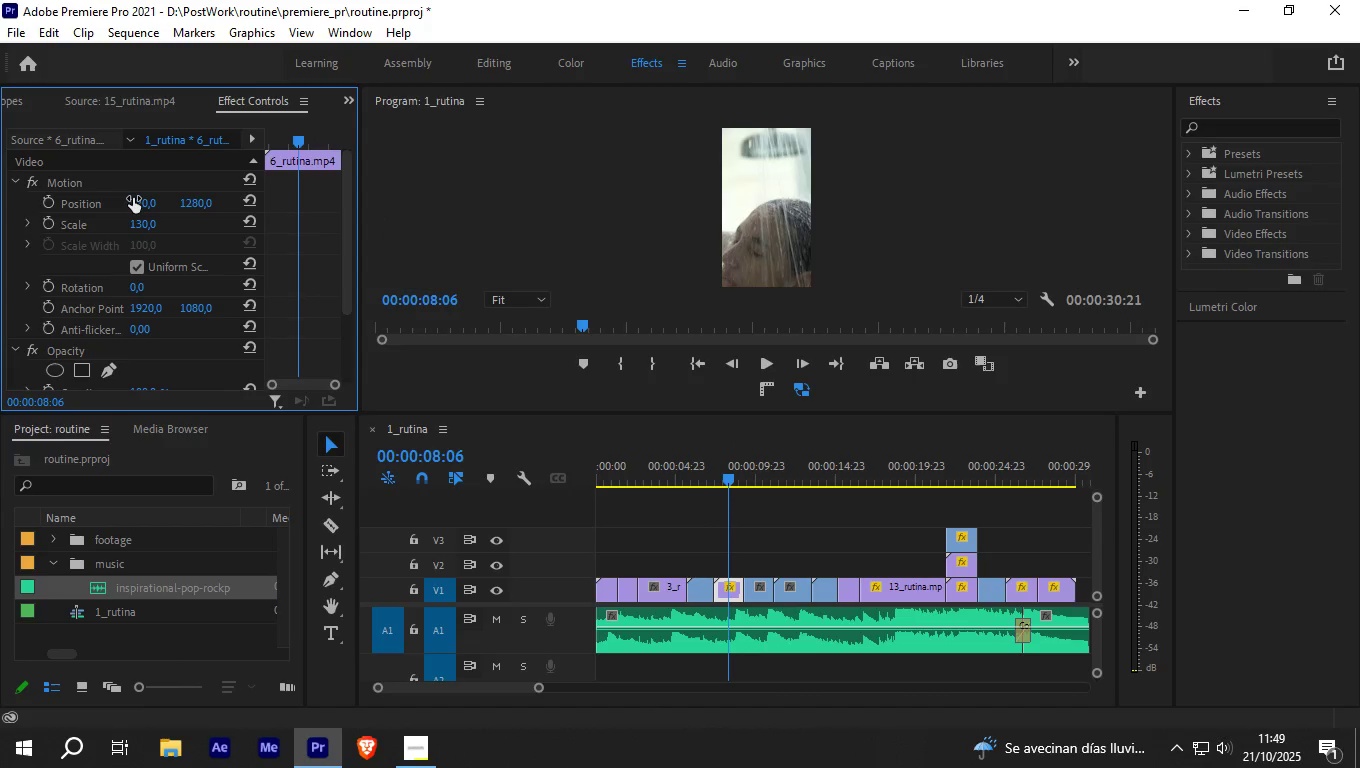 
left_click_drag(start_coordinate=[132, 199], to_coordinate=[1200, 214])
 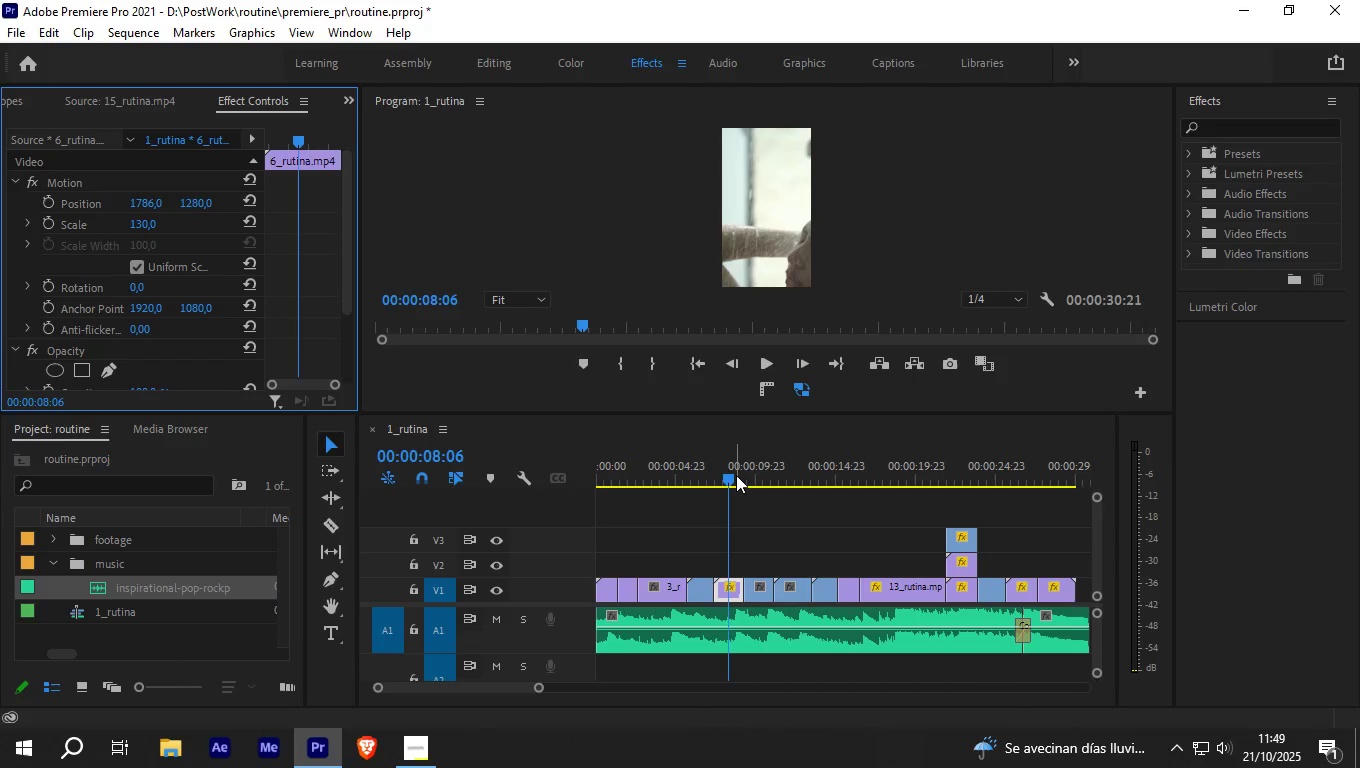 
left_click_drag(start_coordinate=[730, 472], to_coordinate=[758, 472])
 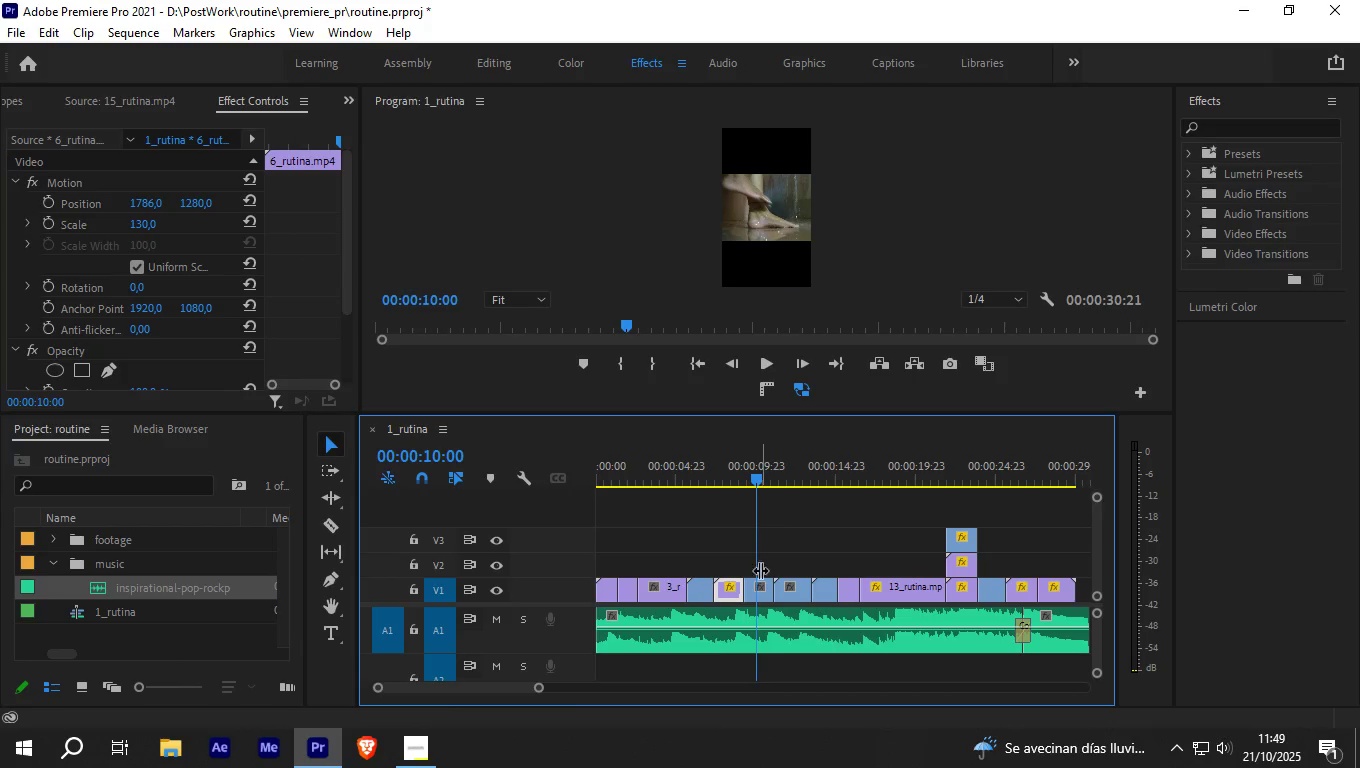 
mouse_move([728, 582])
 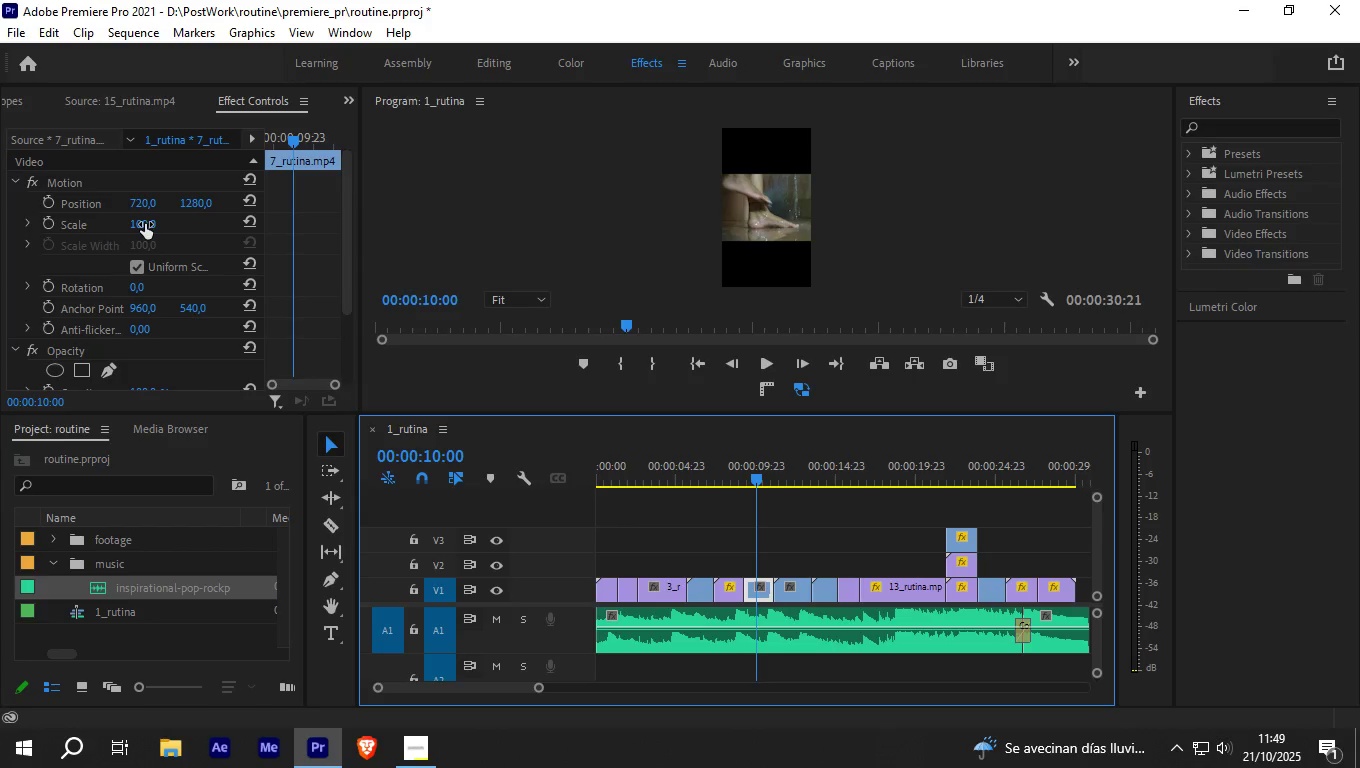 
left_click_drag(start_coordinate=[145, 224], to_coordinate=[290, 228])
 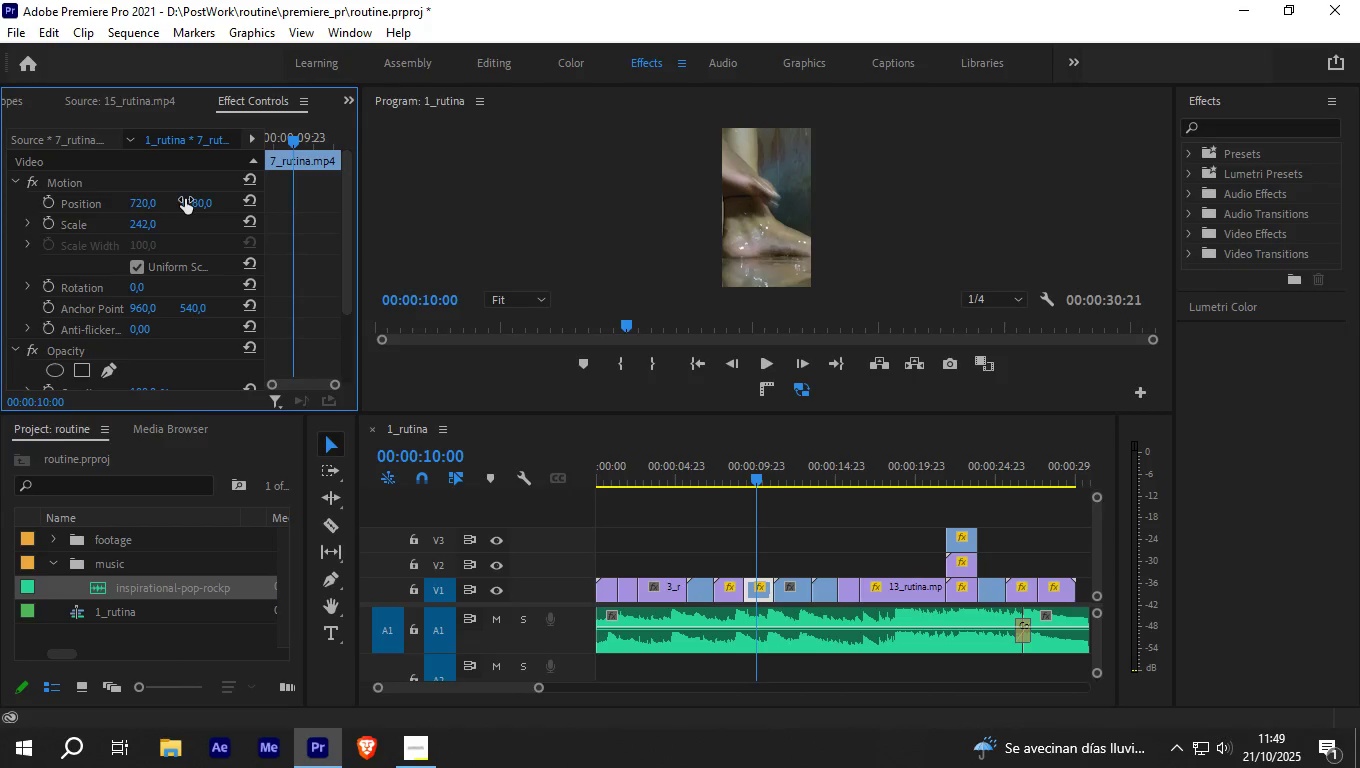 
left_click_drag(start_coordinate=[185, 199], to_coordinate=[196, 246])
 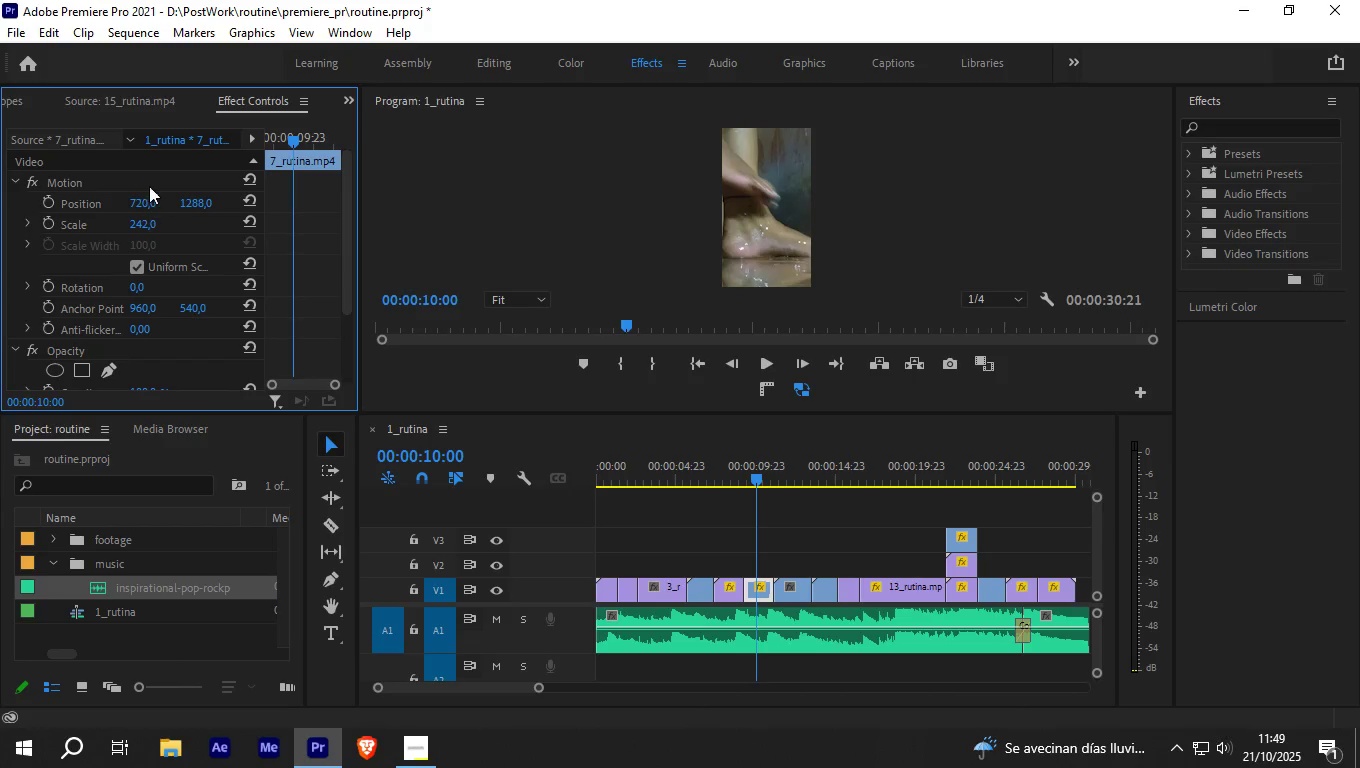 
left_click_drag(start_coordinate=[136, 204], to_coordinate=[514, 203])
 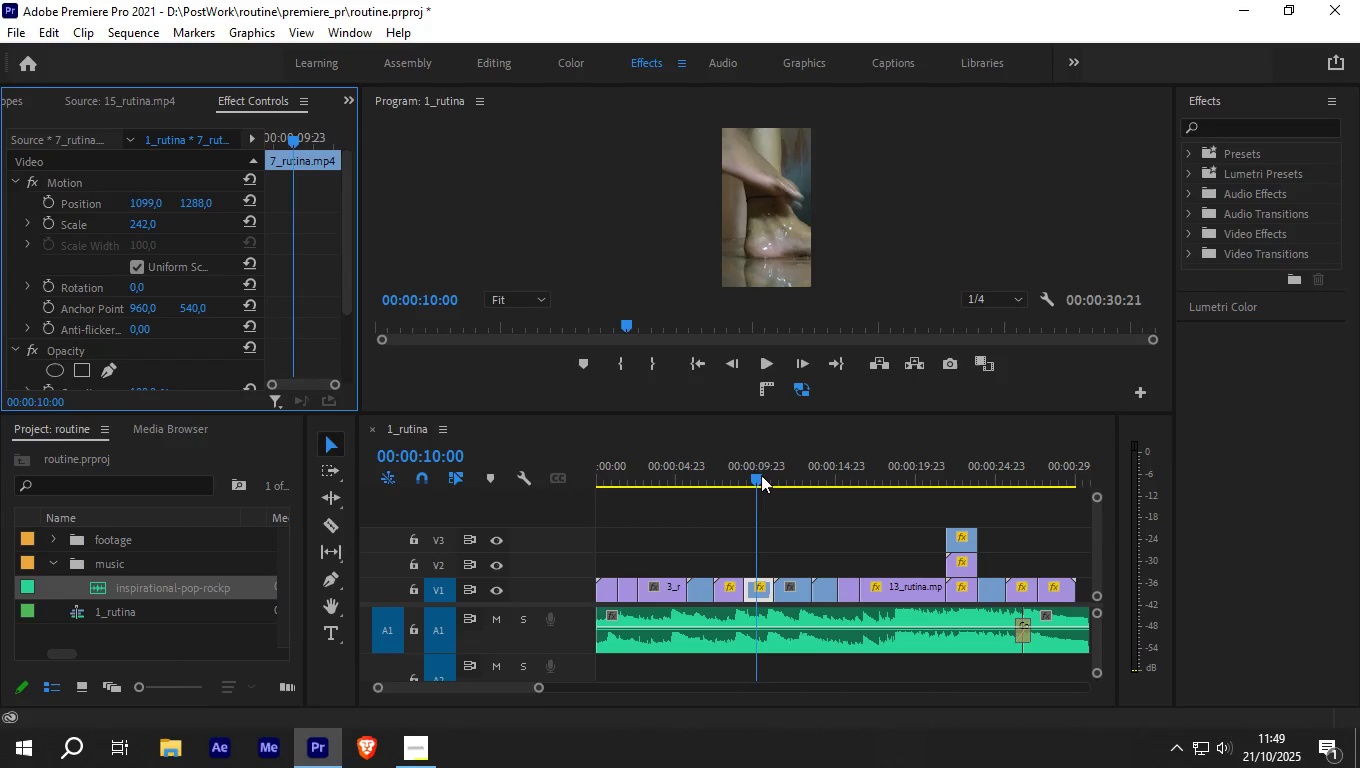 
left_click_drag(start_coordinate=[755, 476], to_coordinate=[791, 478])
 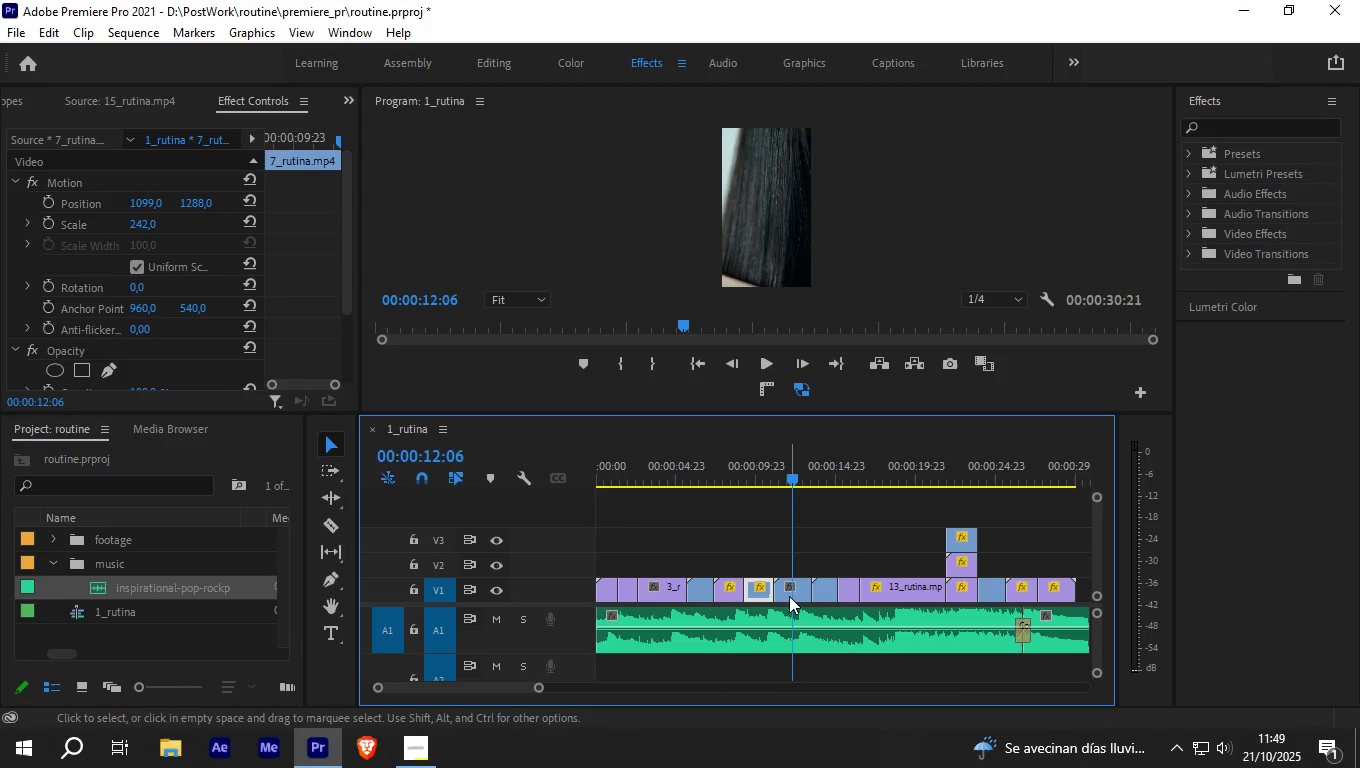 
left_click([789, 596])
 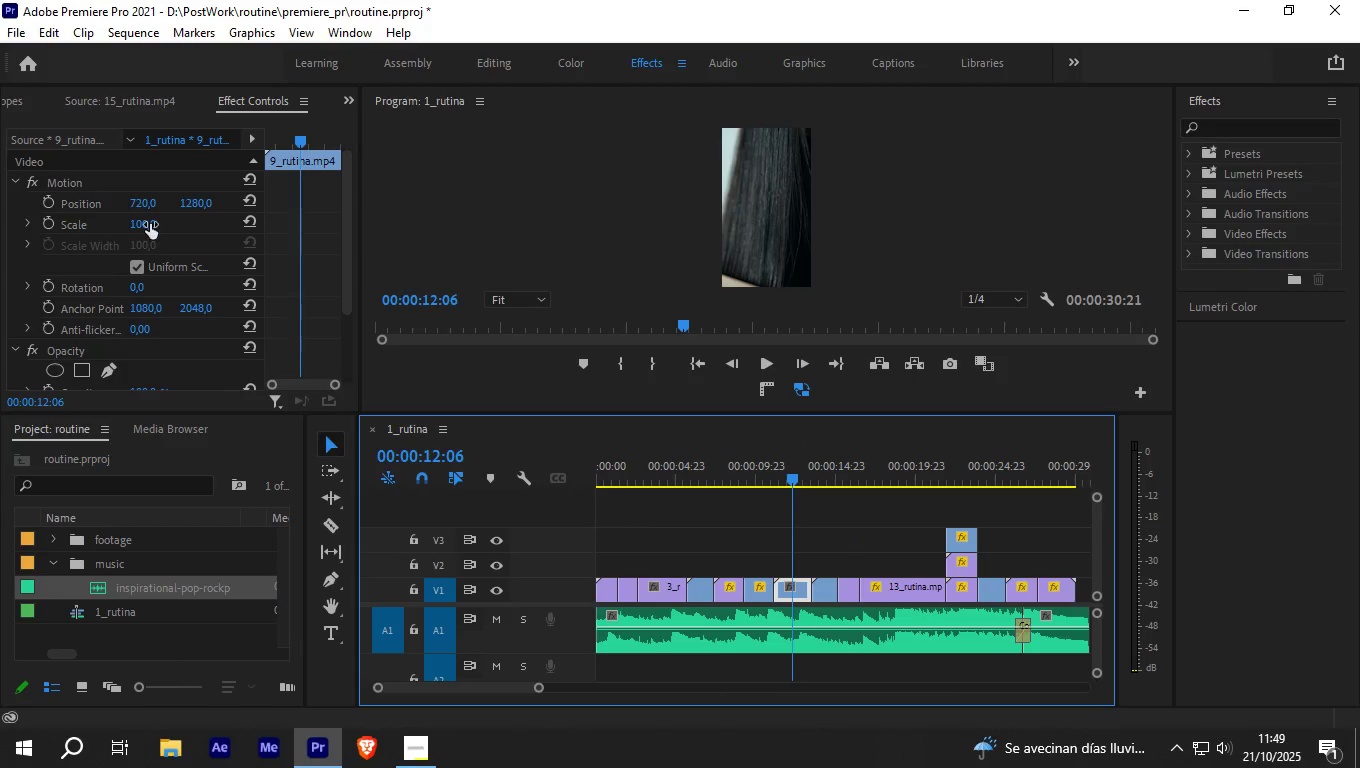 
left_click_drag(start_coordinate=[141, 218], to_coordinate=[122, 256])
 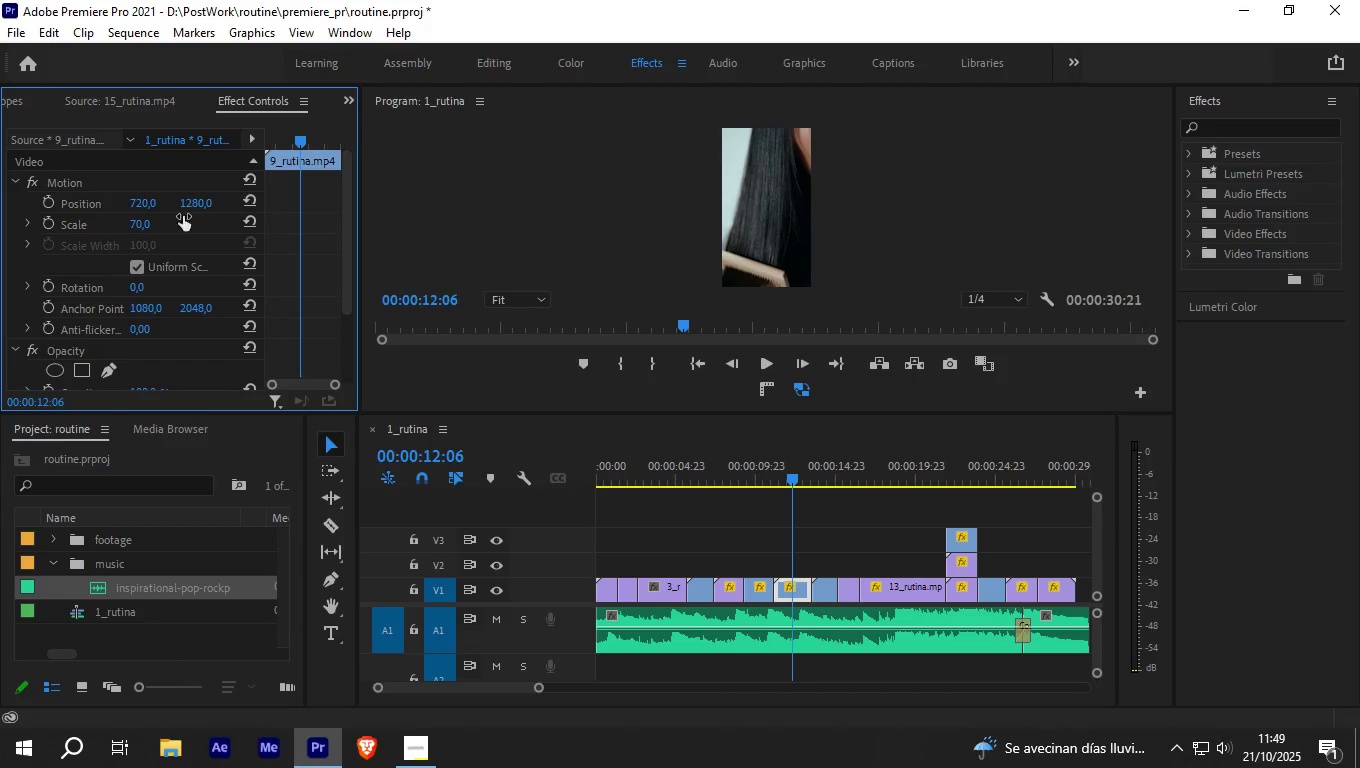 
left_click_drag(start_coordinate=[135, 207], to_coordinate=[177, 221])
 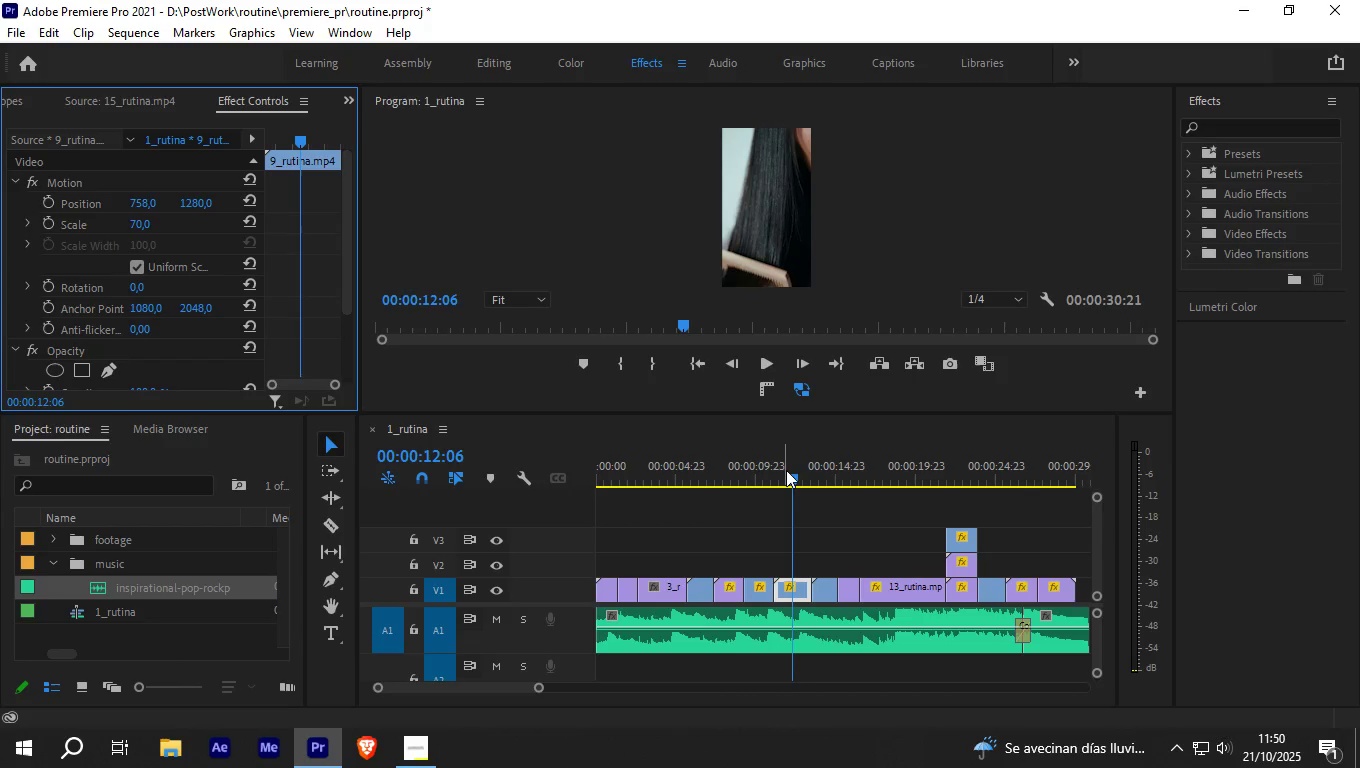 
left_click_drag(start_coordinate=[786, 474], to_coordinate=[812, 475])
 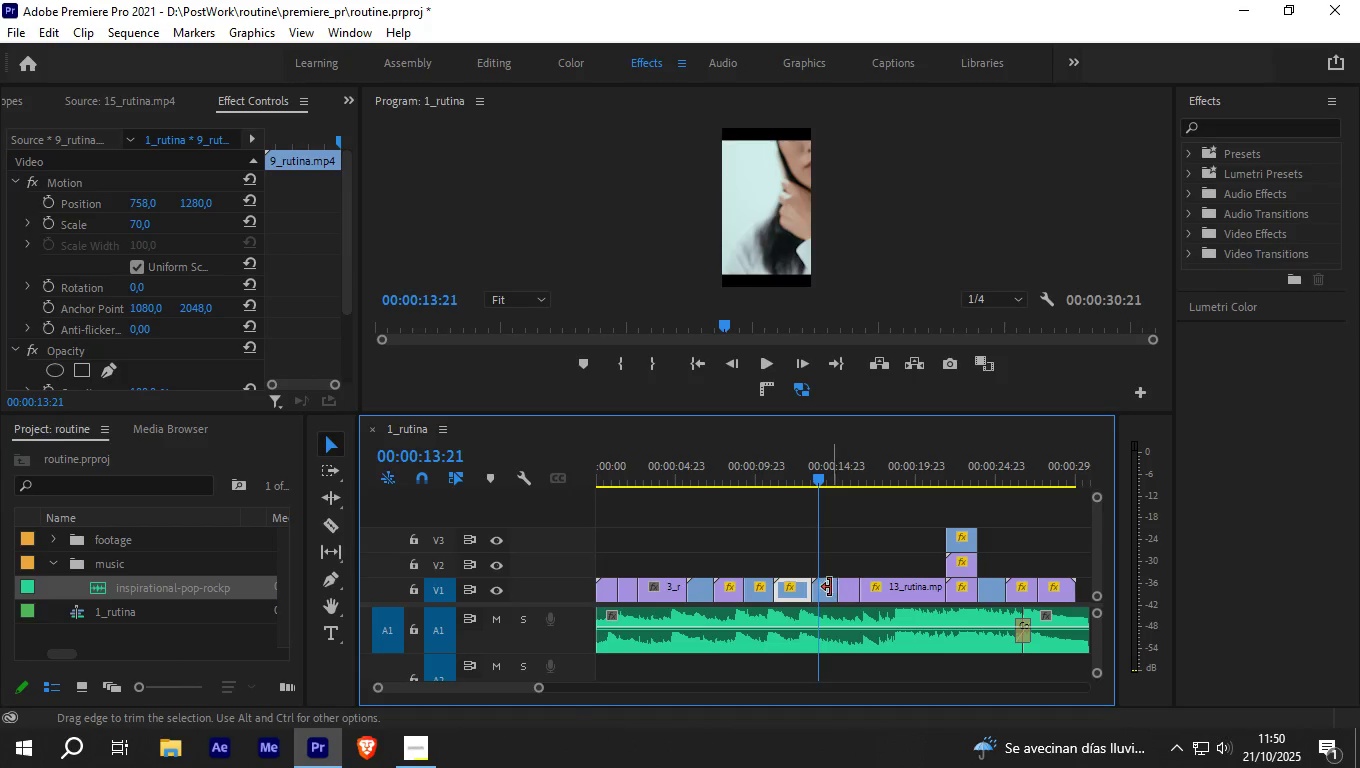 
left_click([829, 592])
 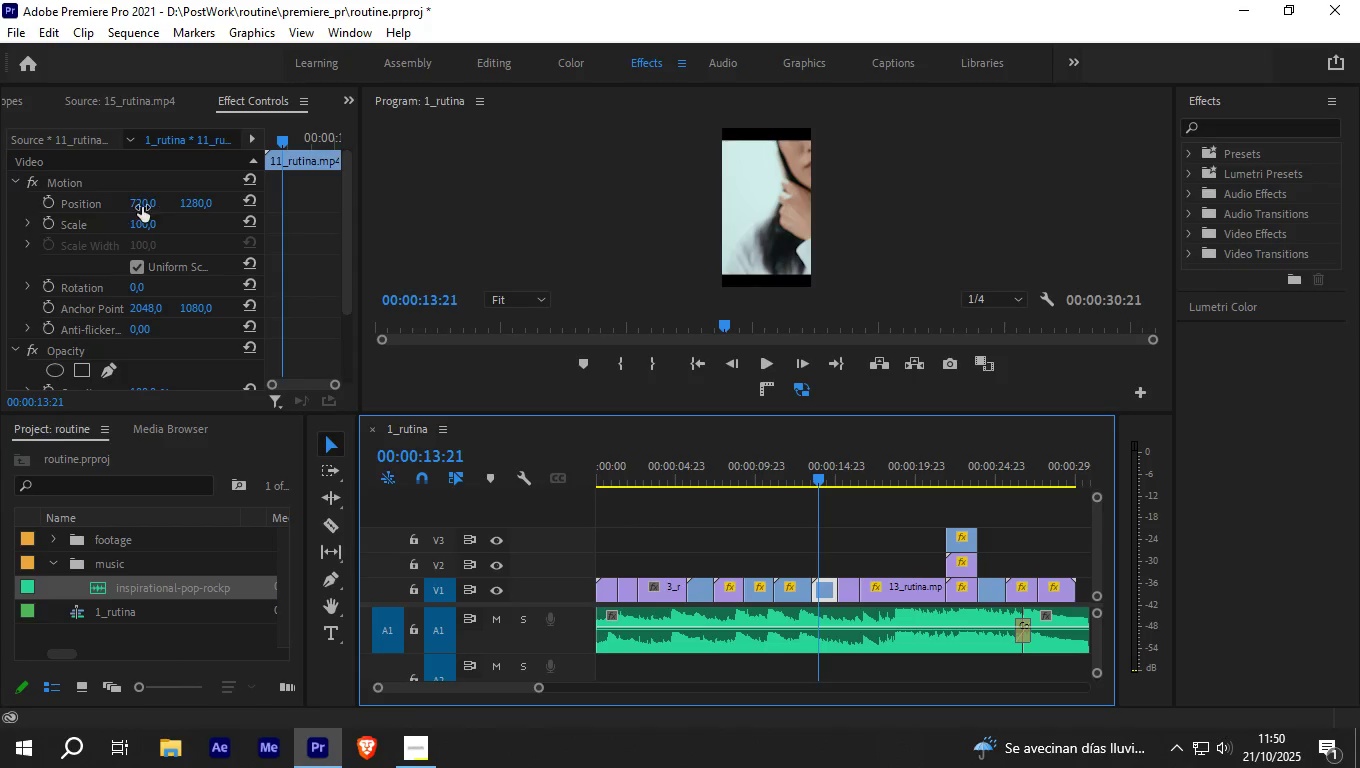 
left_click_drag(start_coordinate=[135, 206], to_coordinate=[58, 198])
 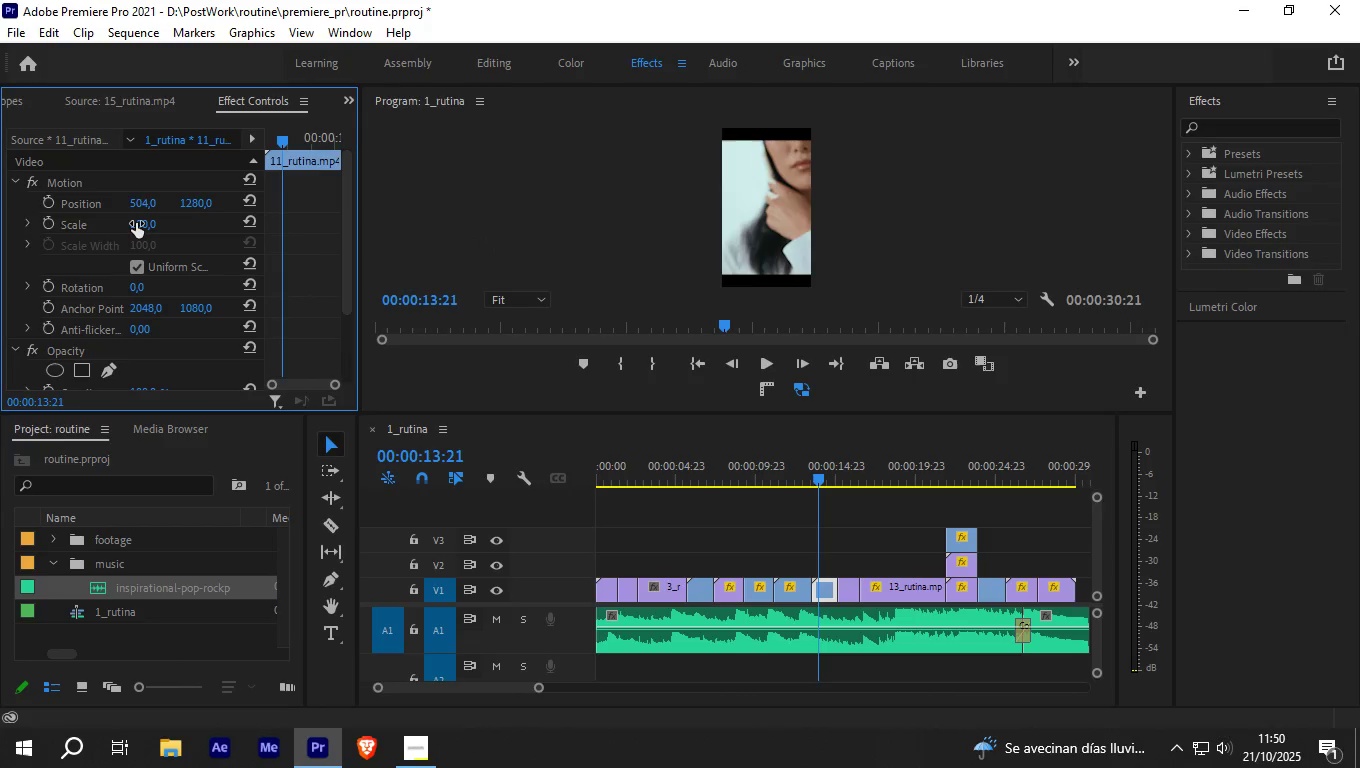 
left_click_drag(start_coordinate=[134, 224], to_coordinate=[160, 223])
 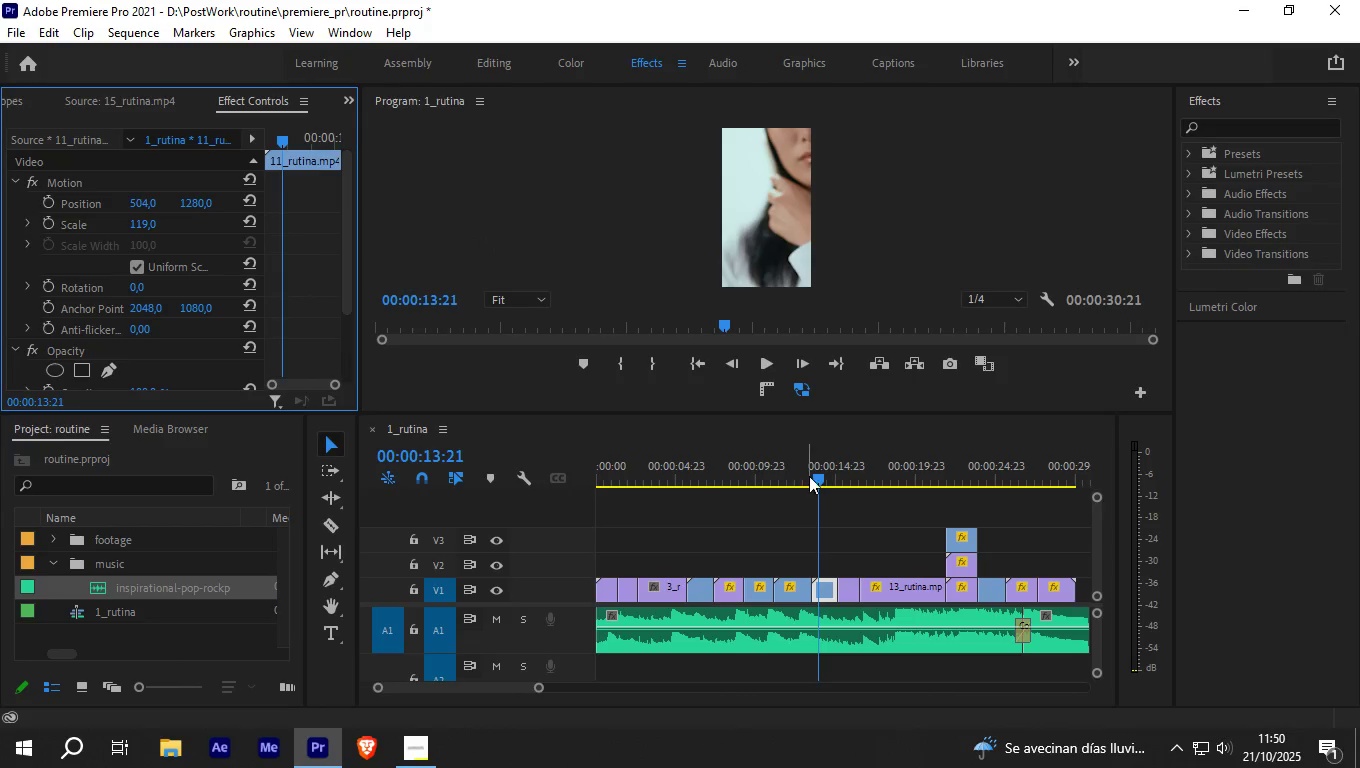 
left_click_drag(start_coordinate=[822, 475], to_coordinate=[697, 475])
 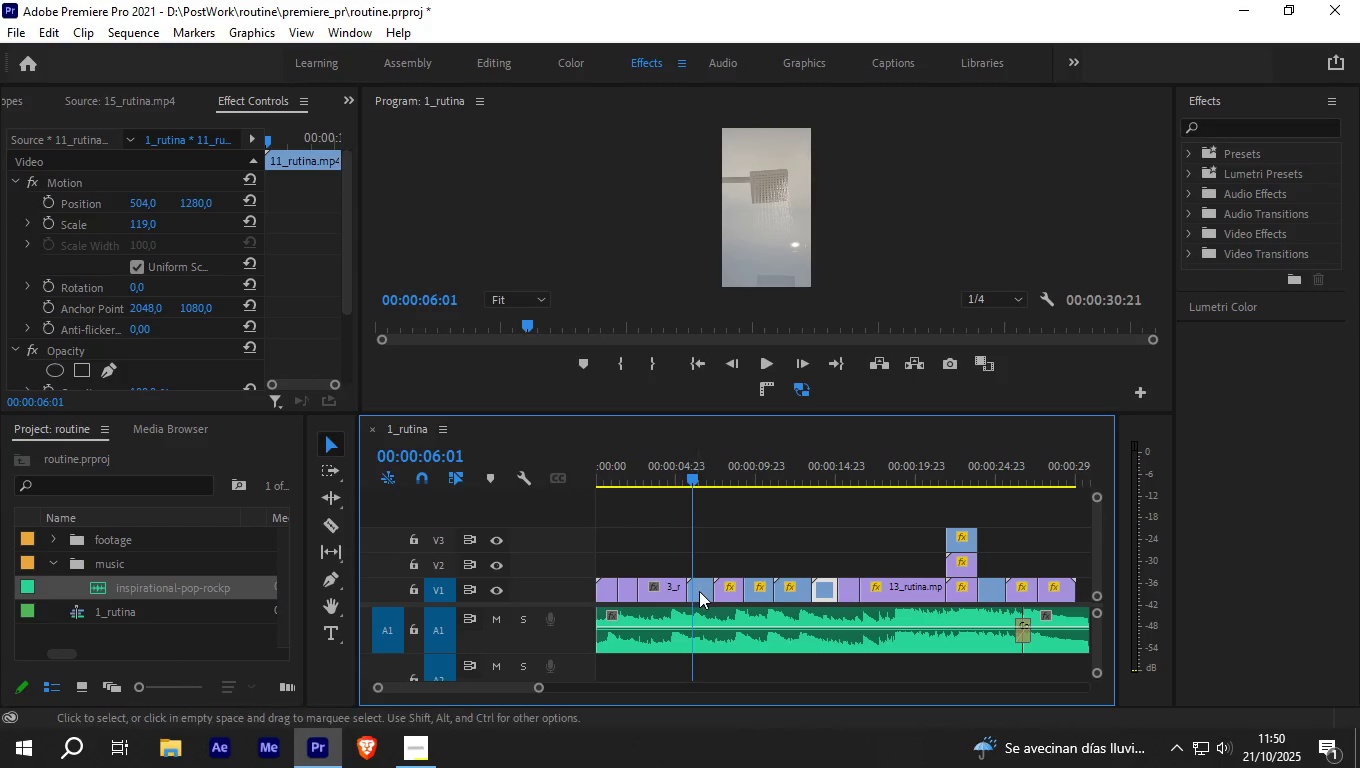 
left_click([699, 591])
 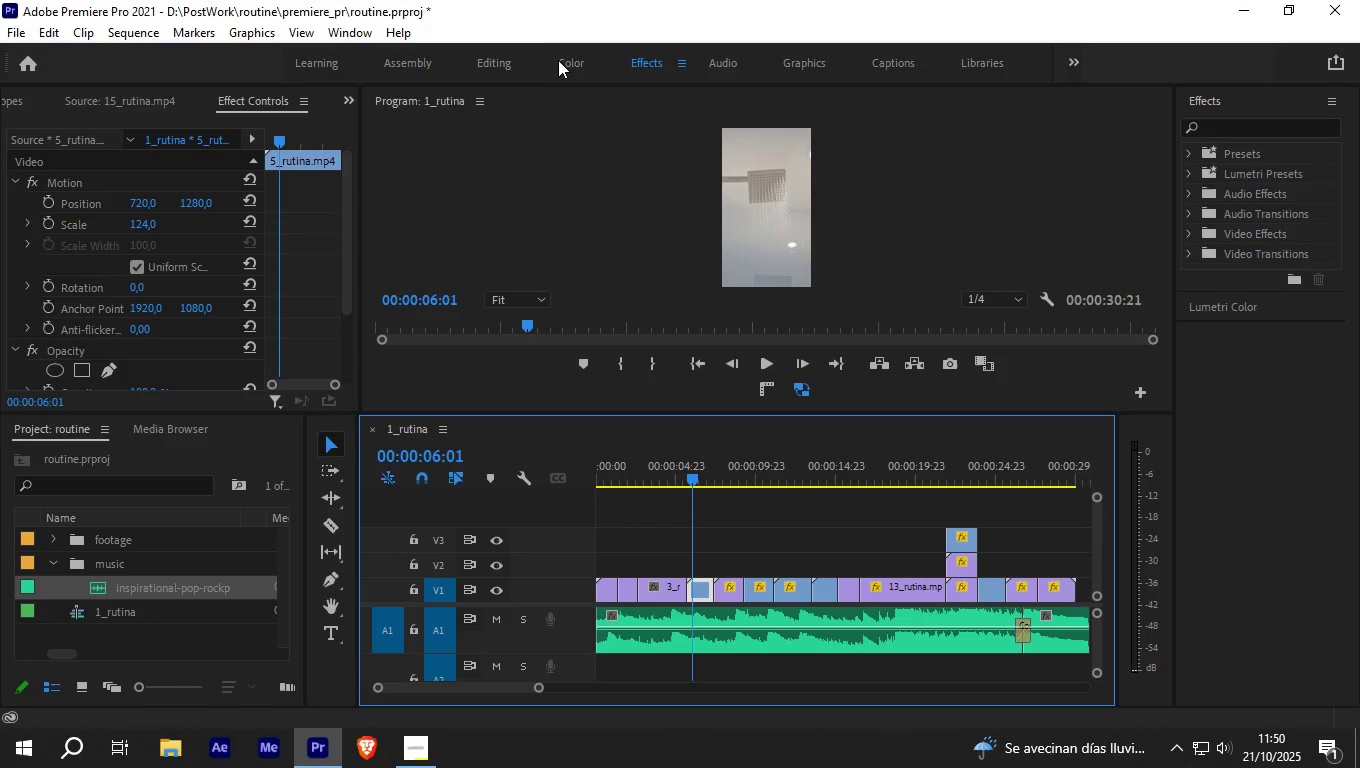 
left_click([565, 58])
 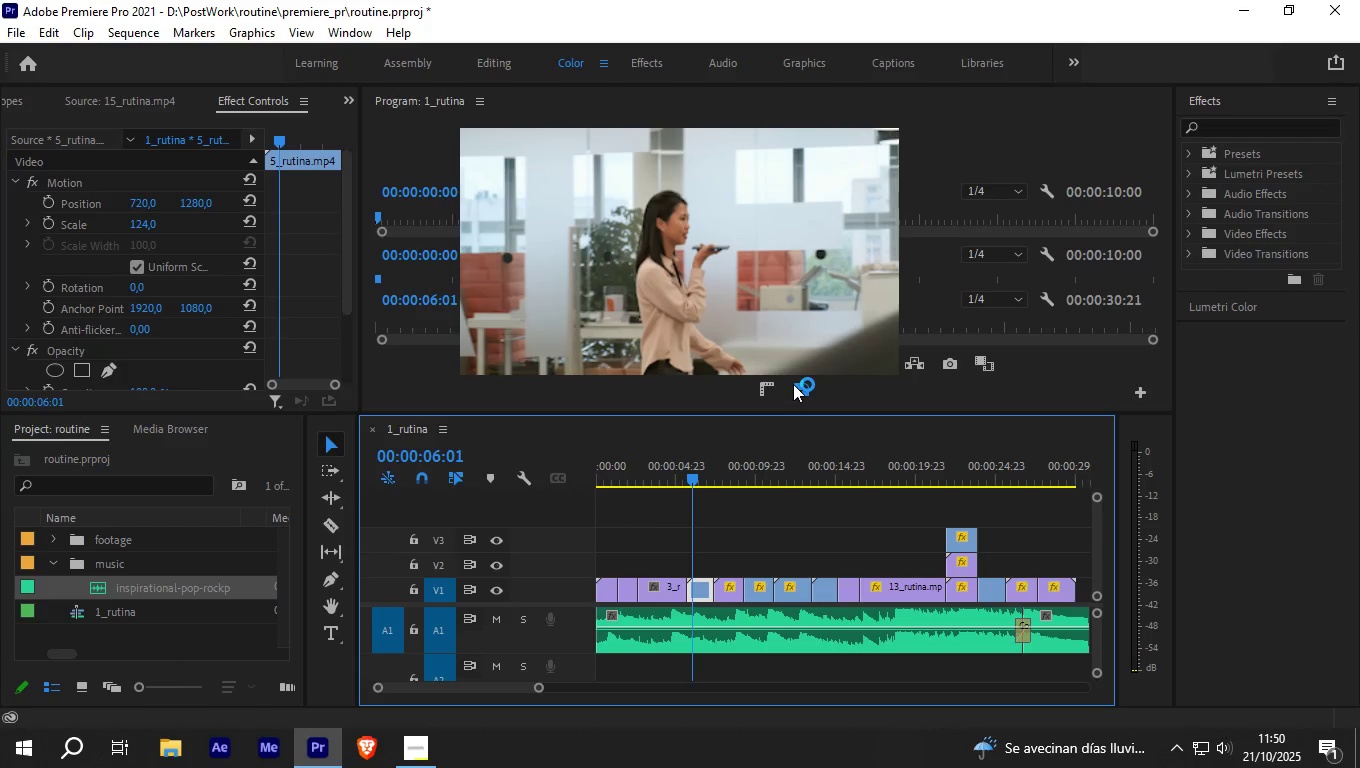 
mouse_move([753, 364])
 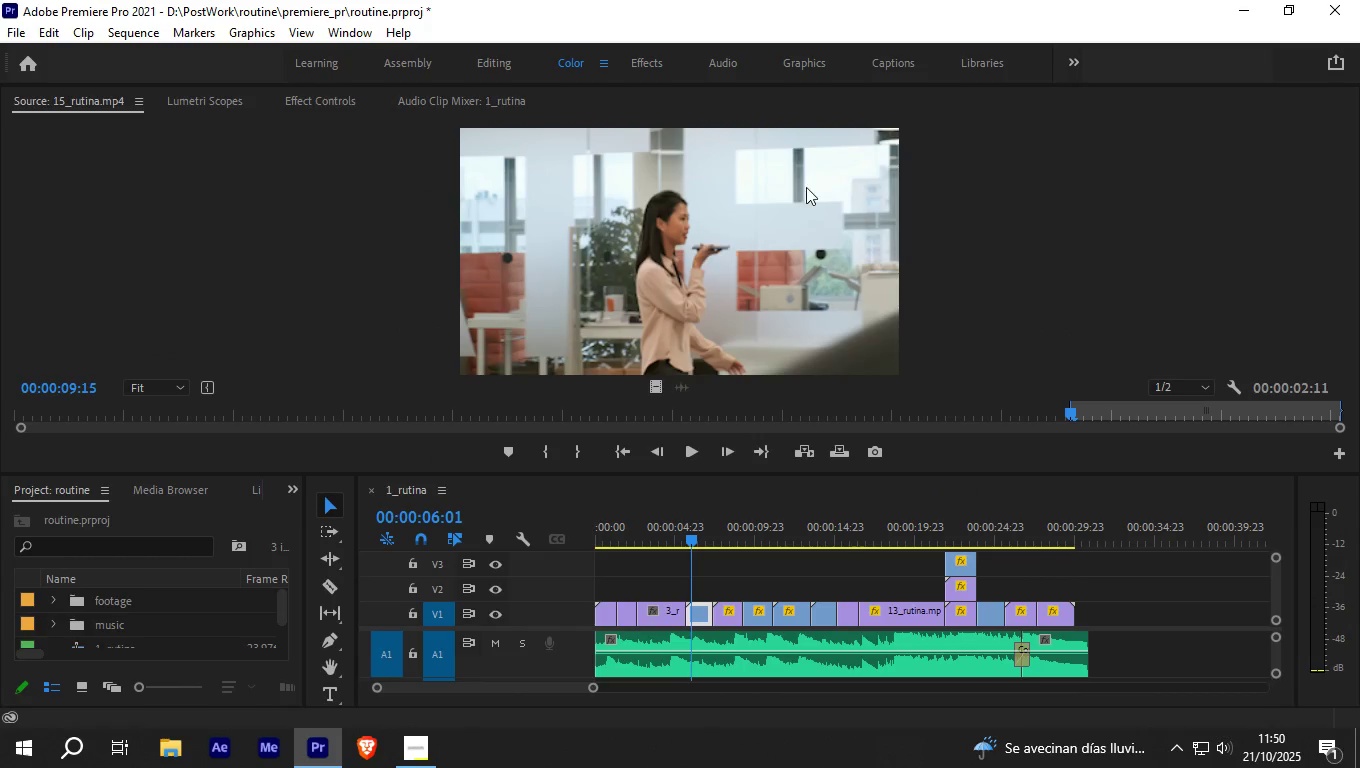 
wait(10.92)
 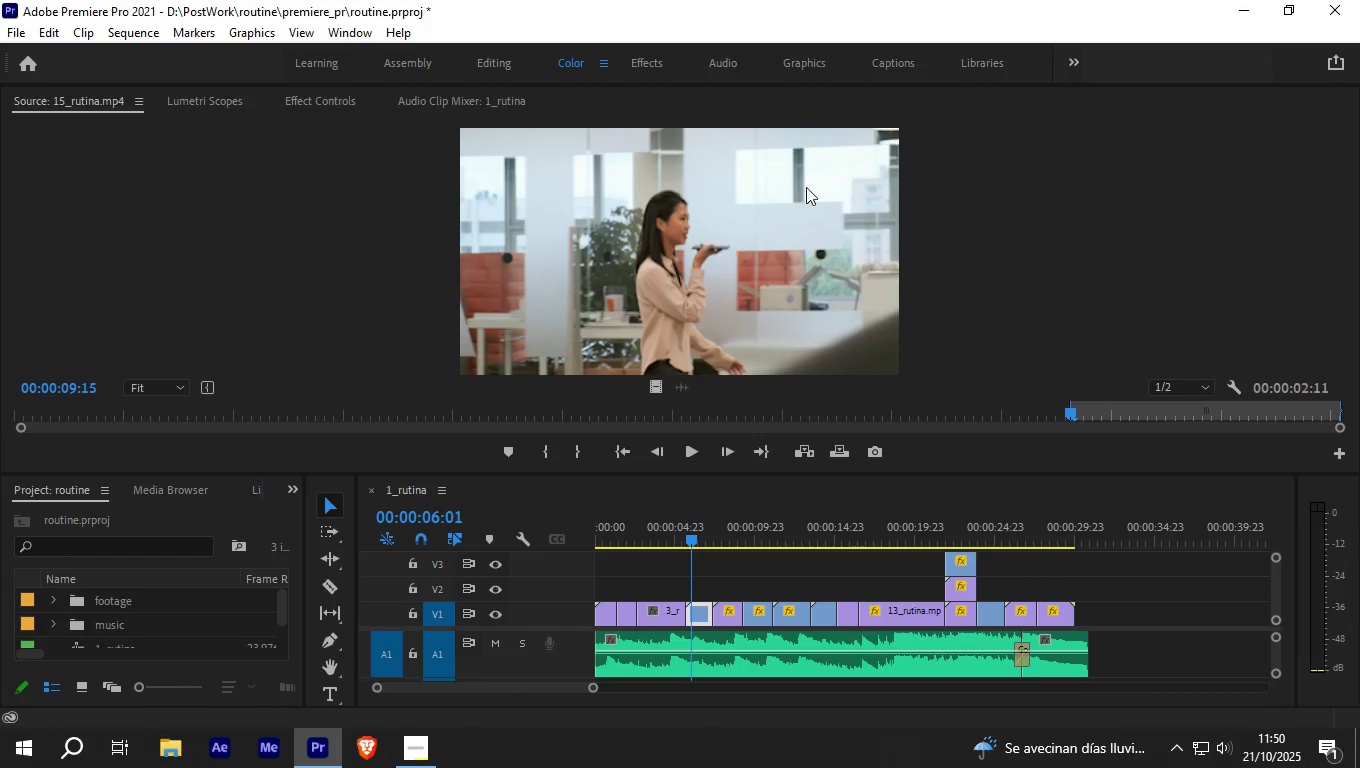 
left_click([698, 616])
 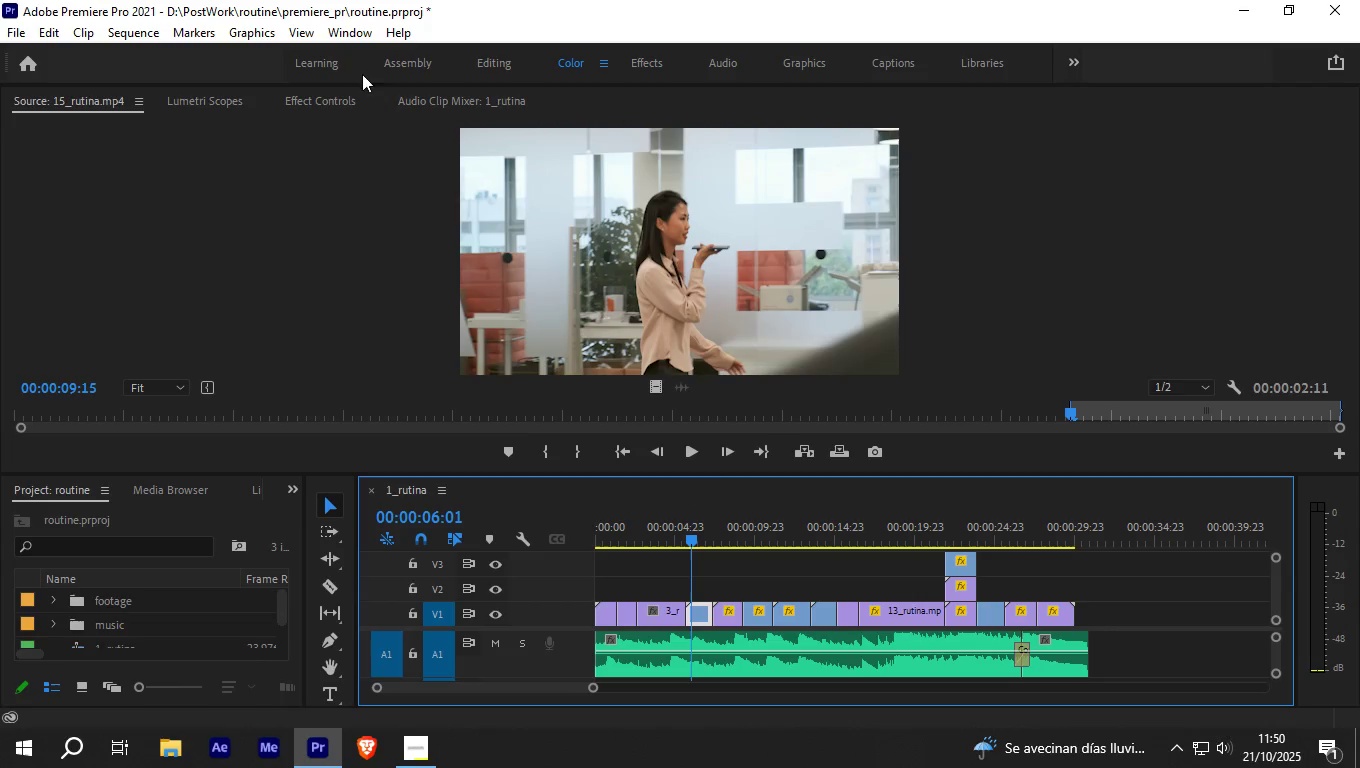 
left_click([196, 101])
 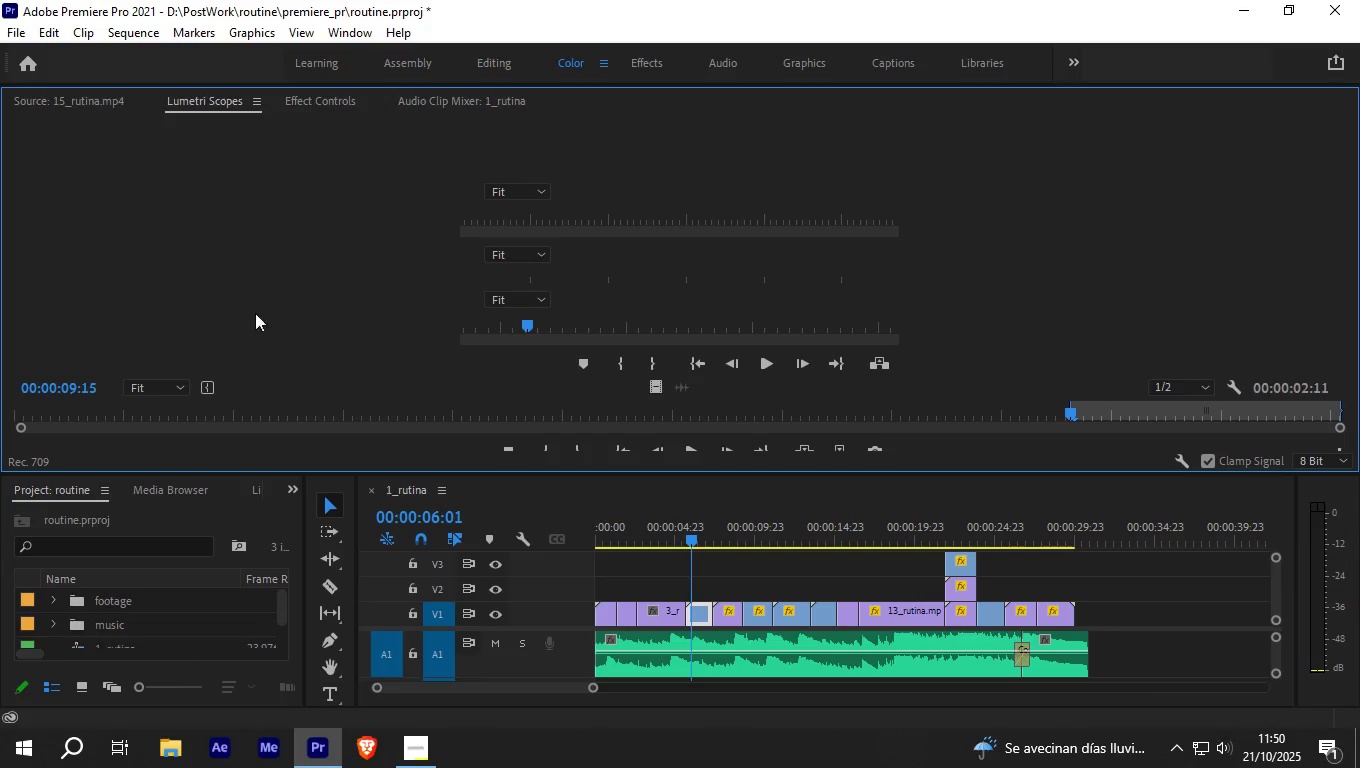 
wait(5.74)
 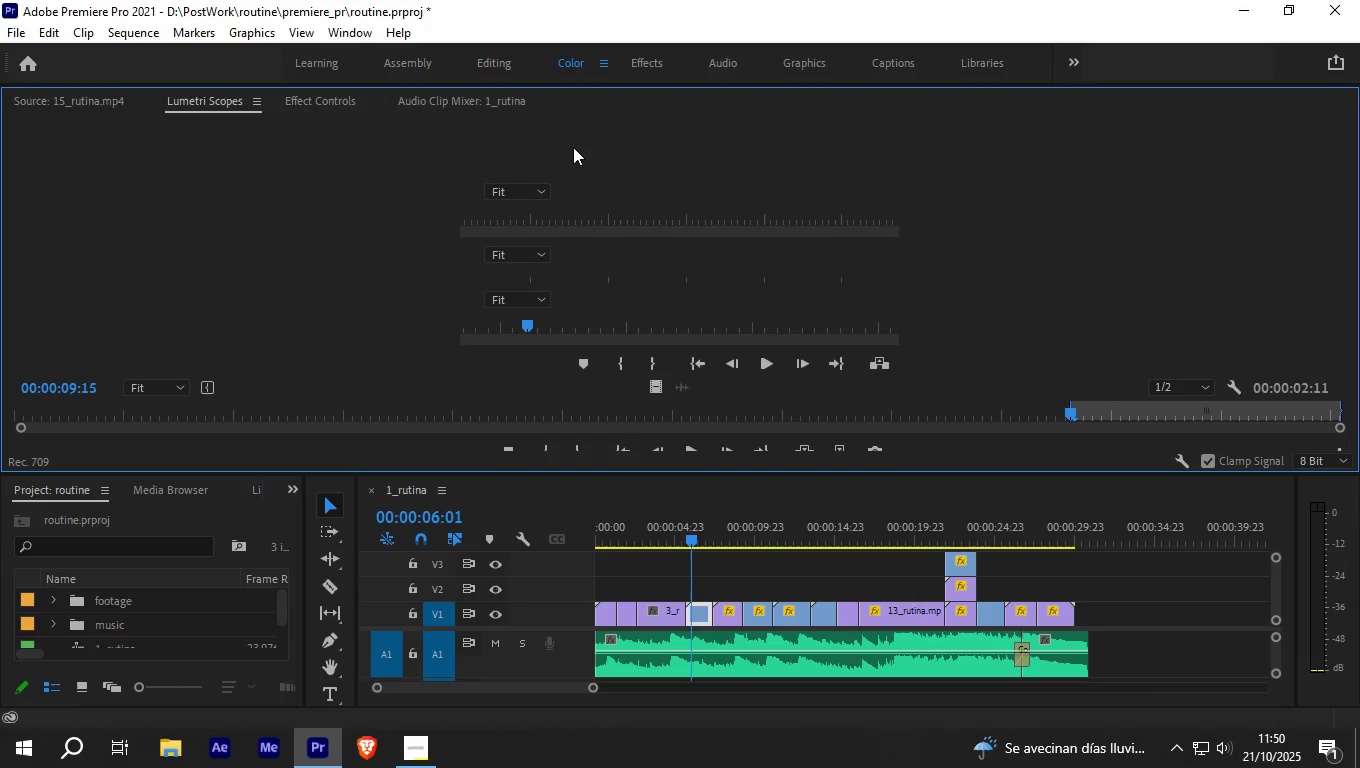 
left_click([85, 102])
 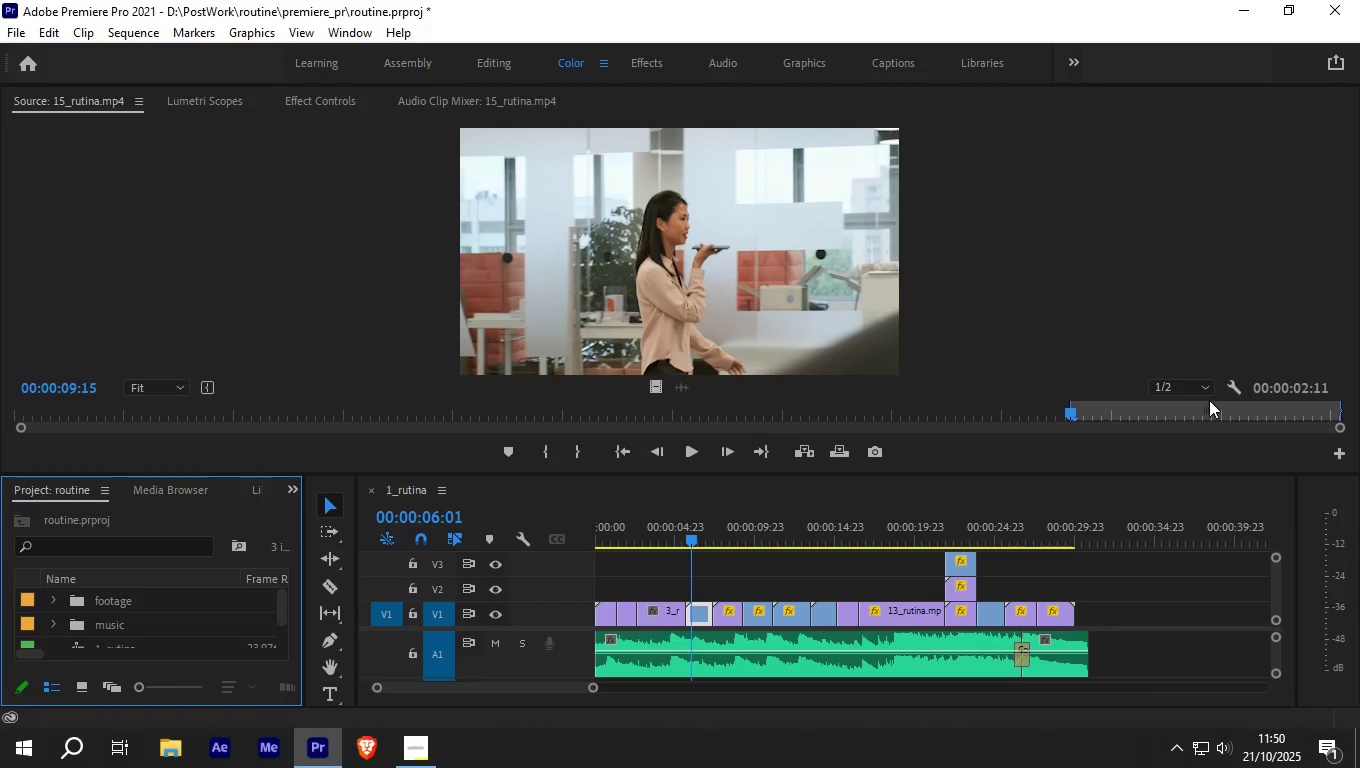 
left_click([1197, 390])
 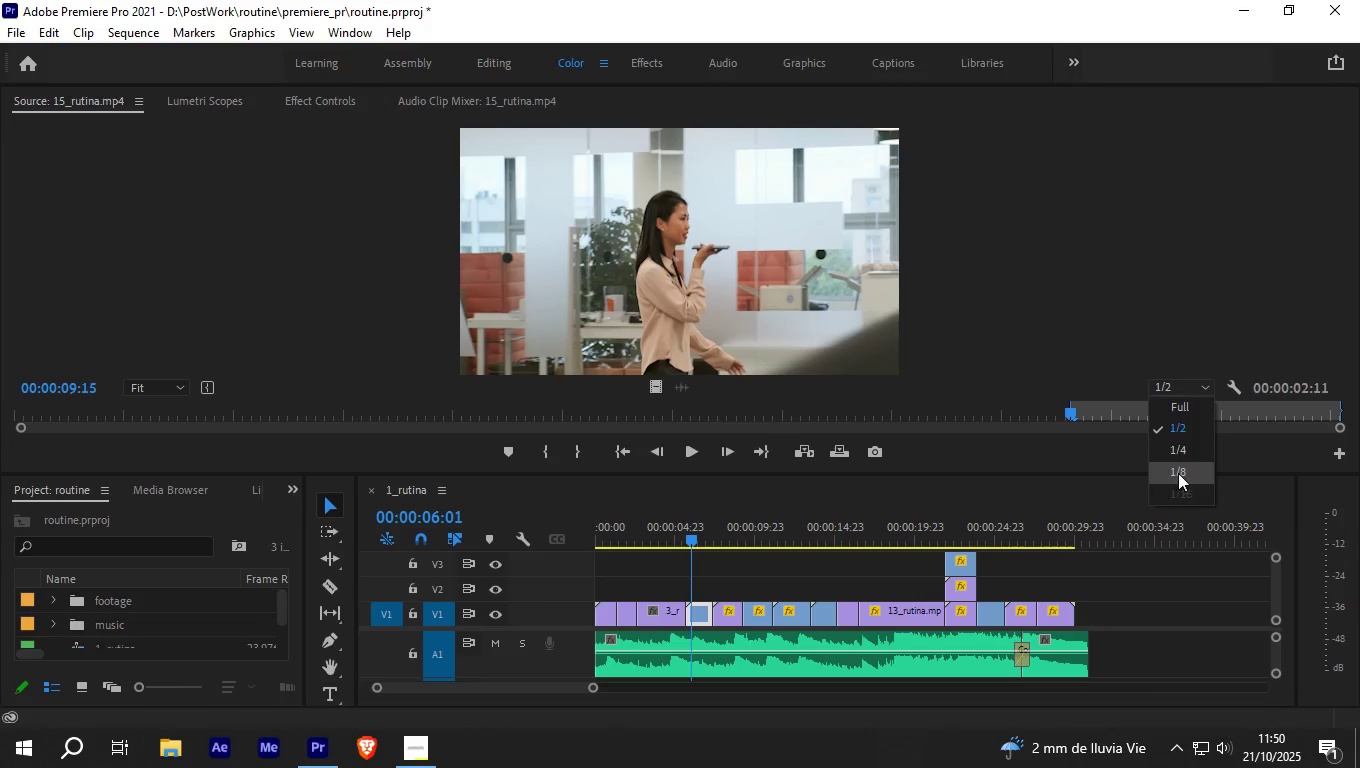 
left_click([1177, 455])
 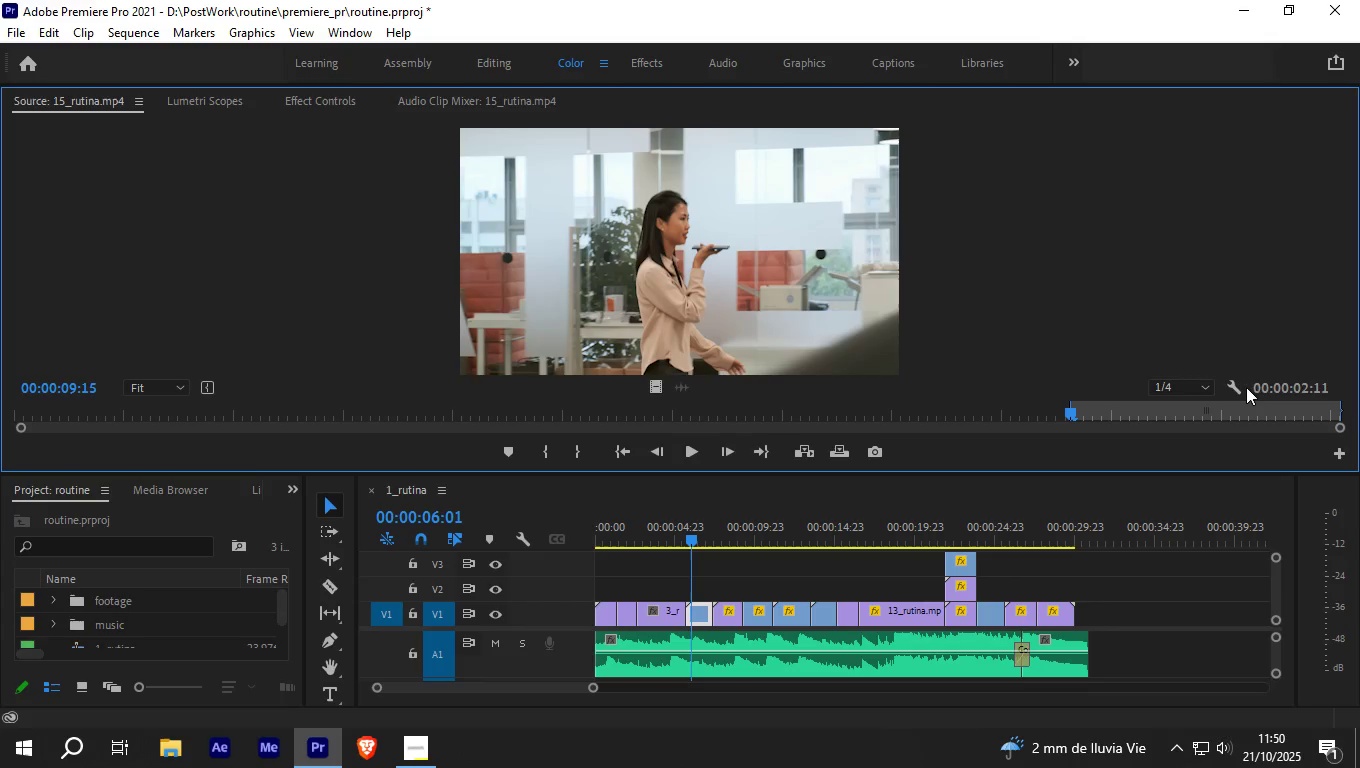 
left_click([1209, 393])
 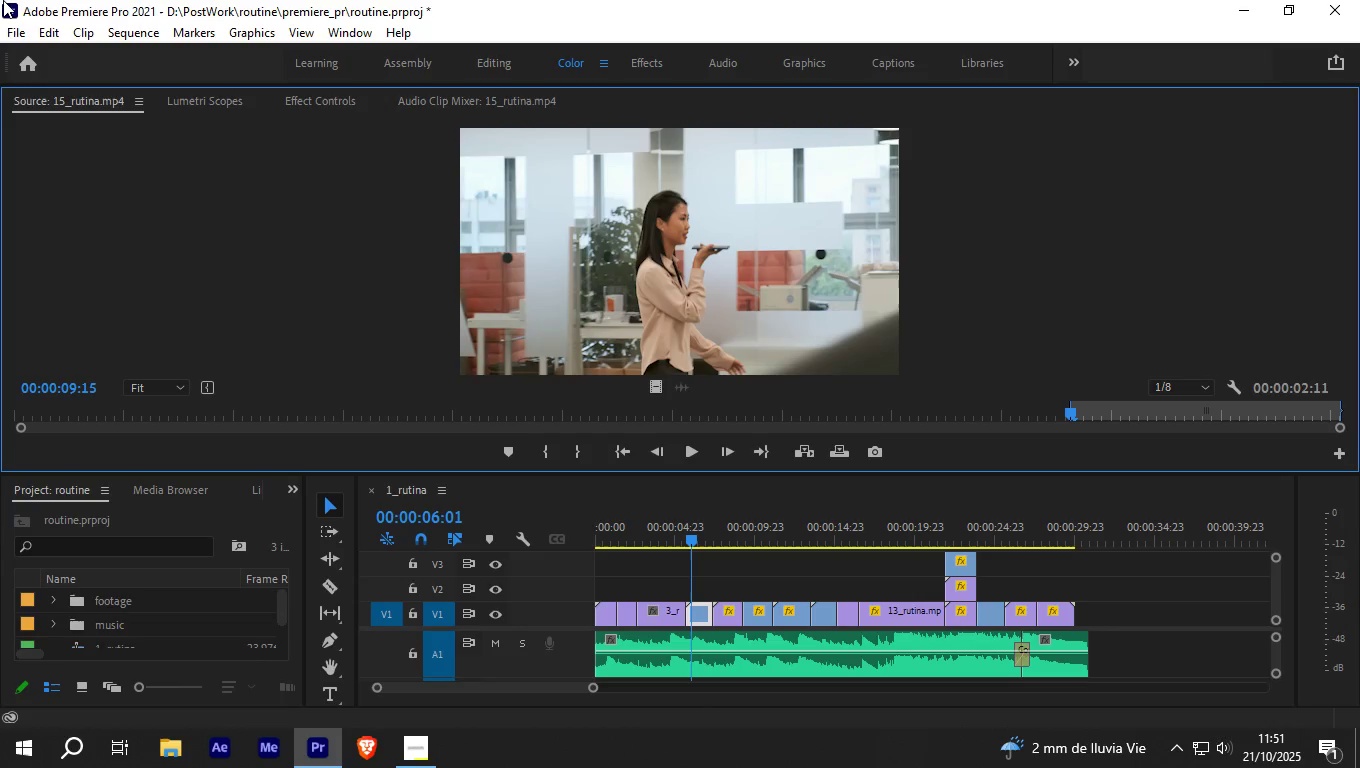 
wait(6.44)
 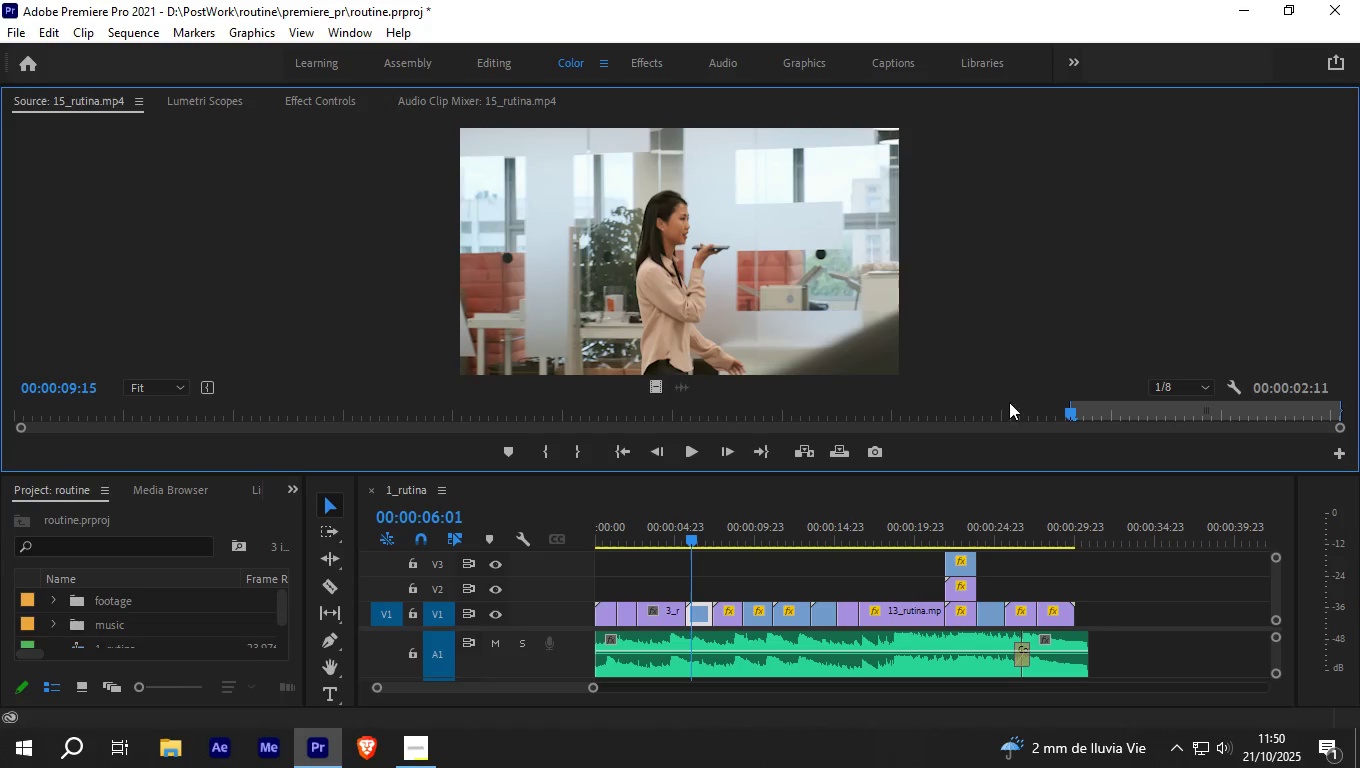 
left_click([368, 27])
 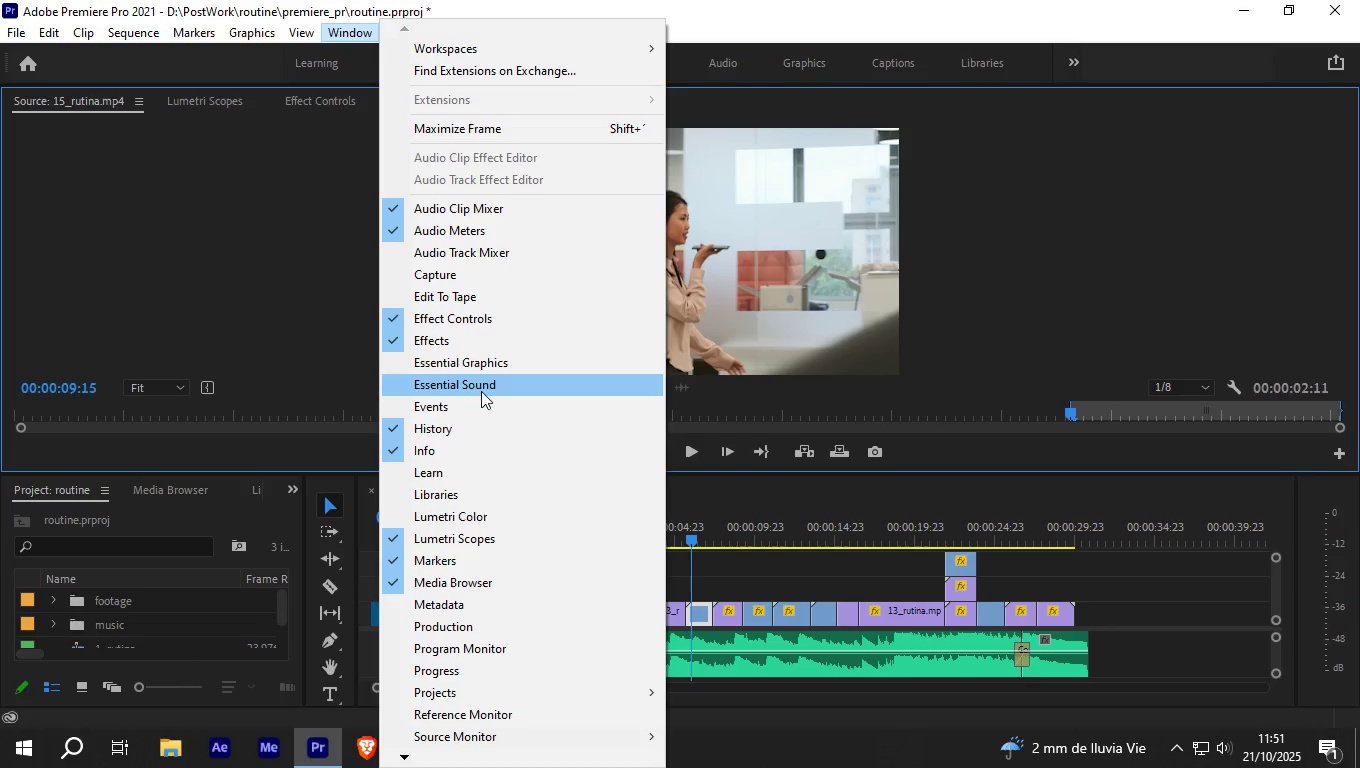 
left_click([460, 518])
 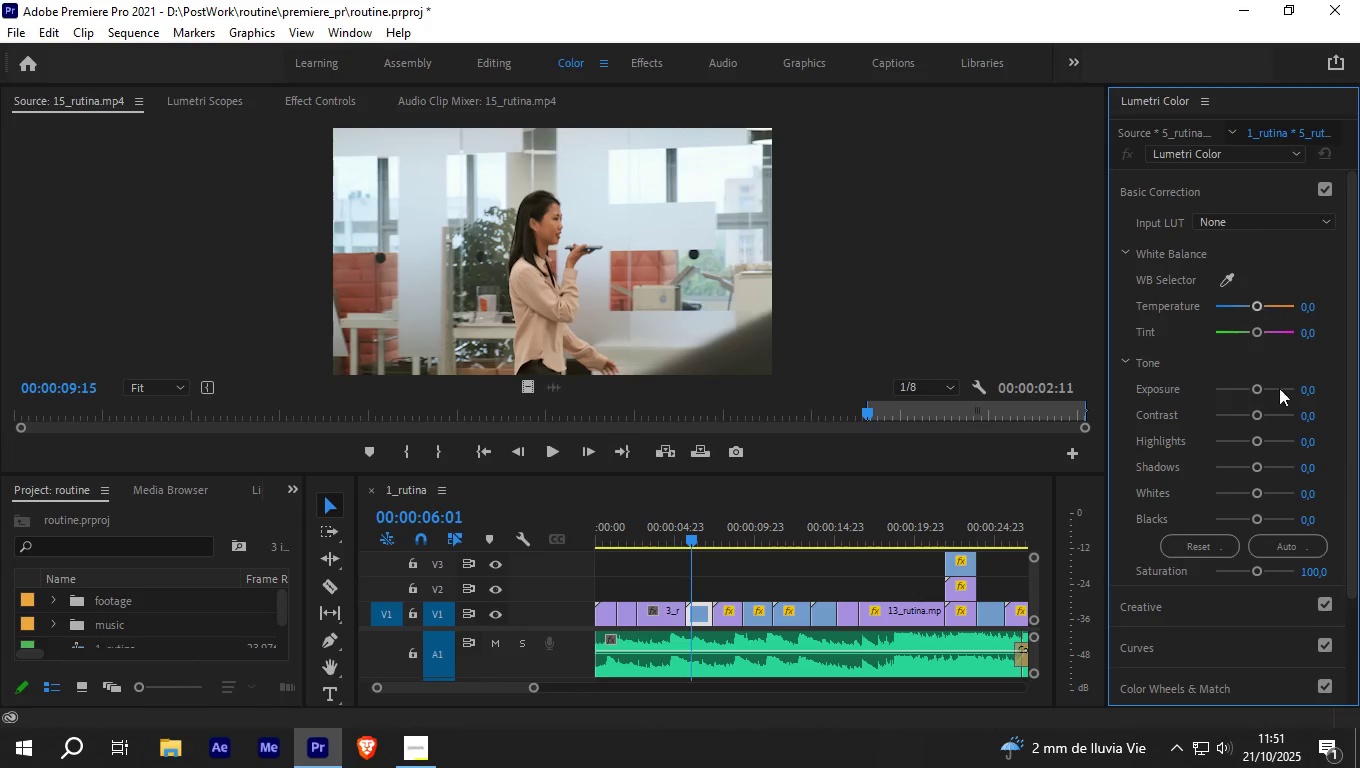 
wait(5.13)
 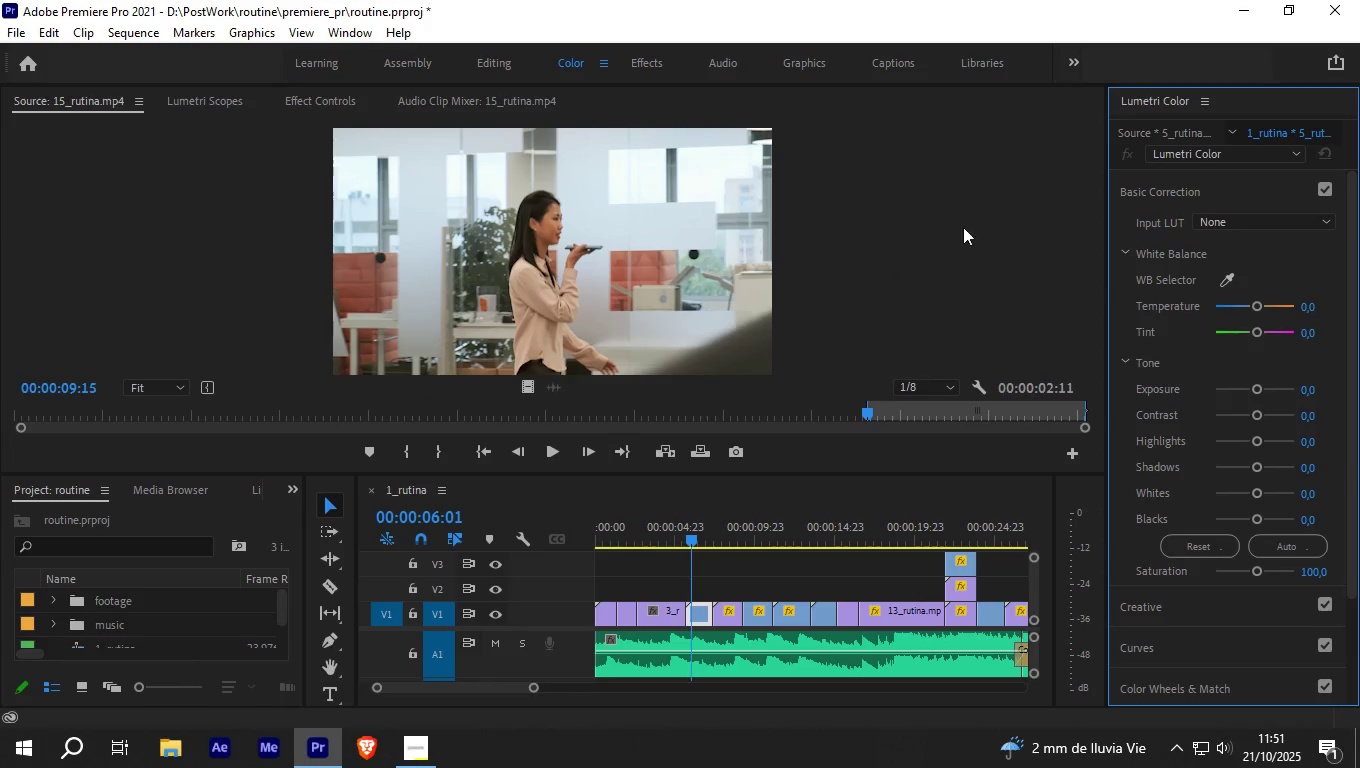 
scroll: coordinate [1185, 672], scroll_direction: down, amount: 3.0
 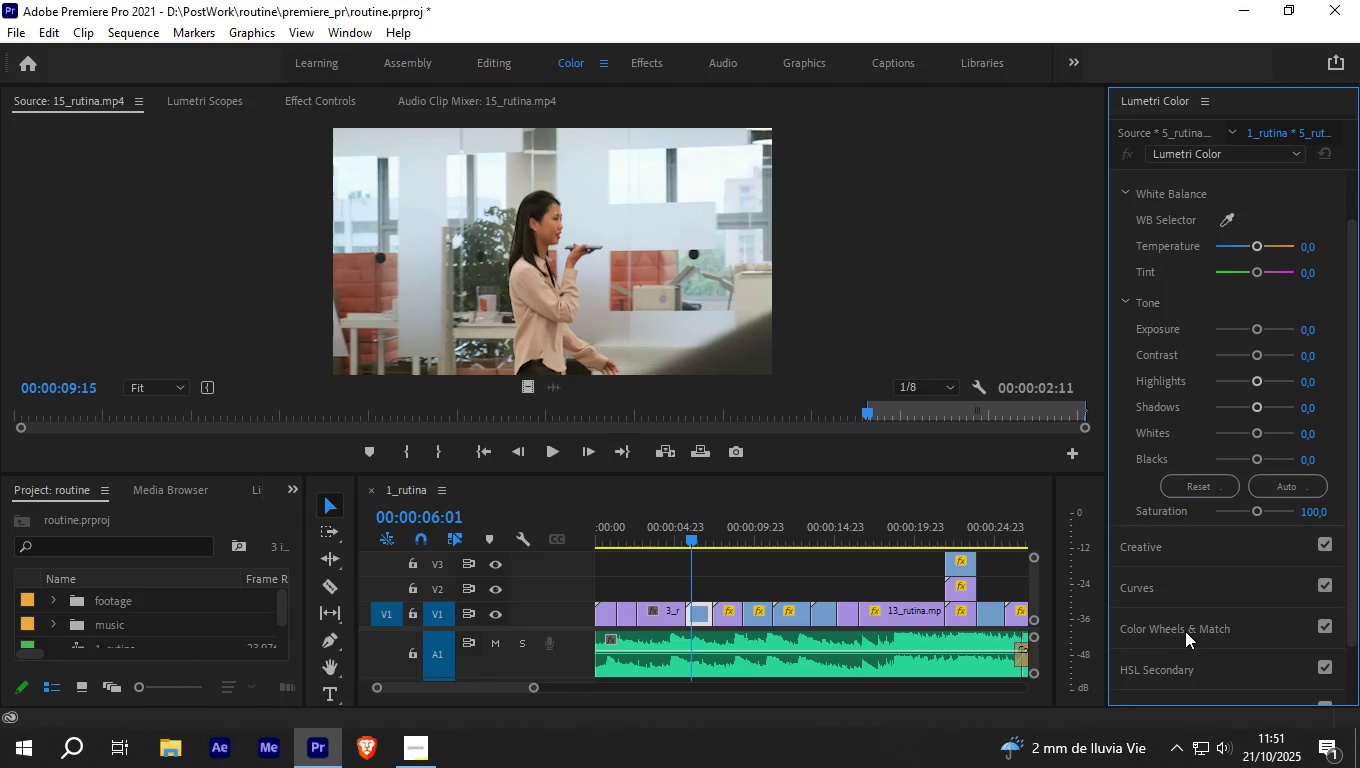 
left_click([1192, 625])
 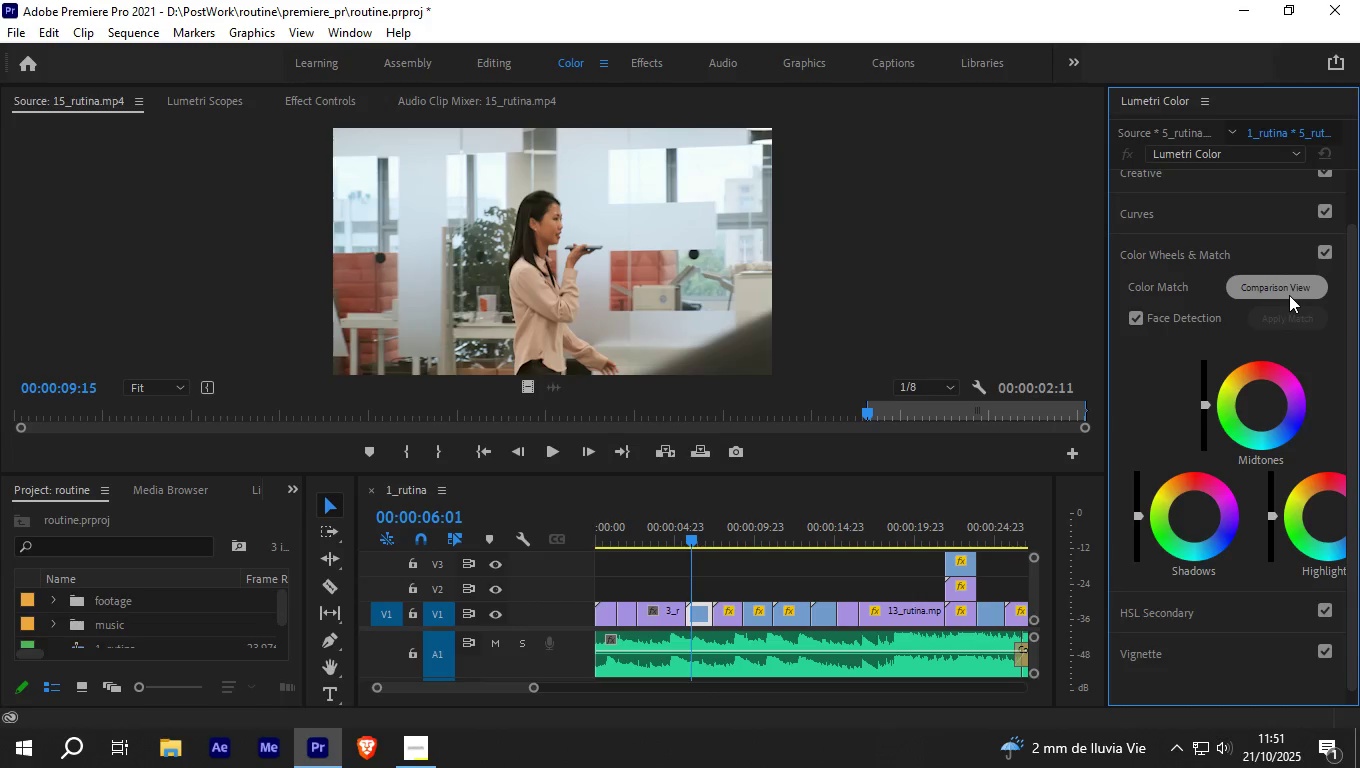 
left_click([1289, 295])
 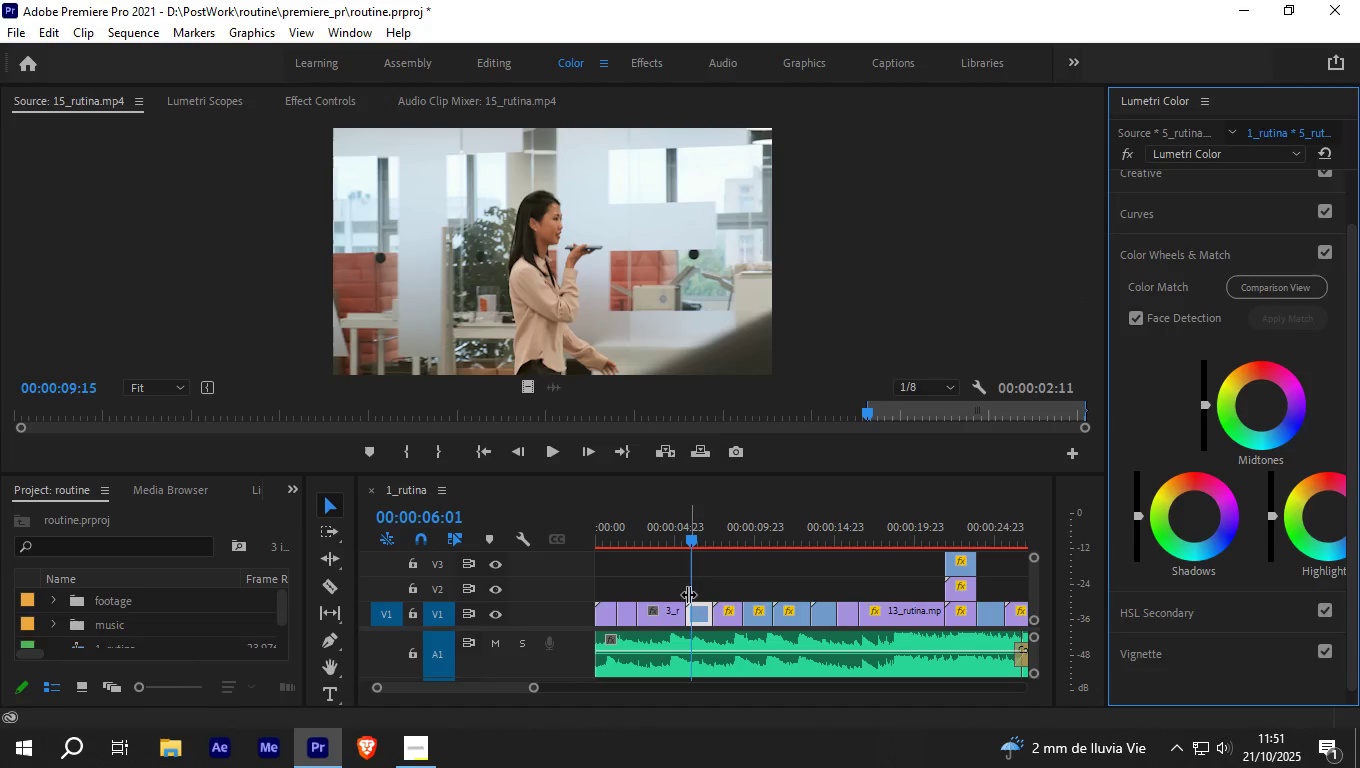 
left_click([699, 618])
 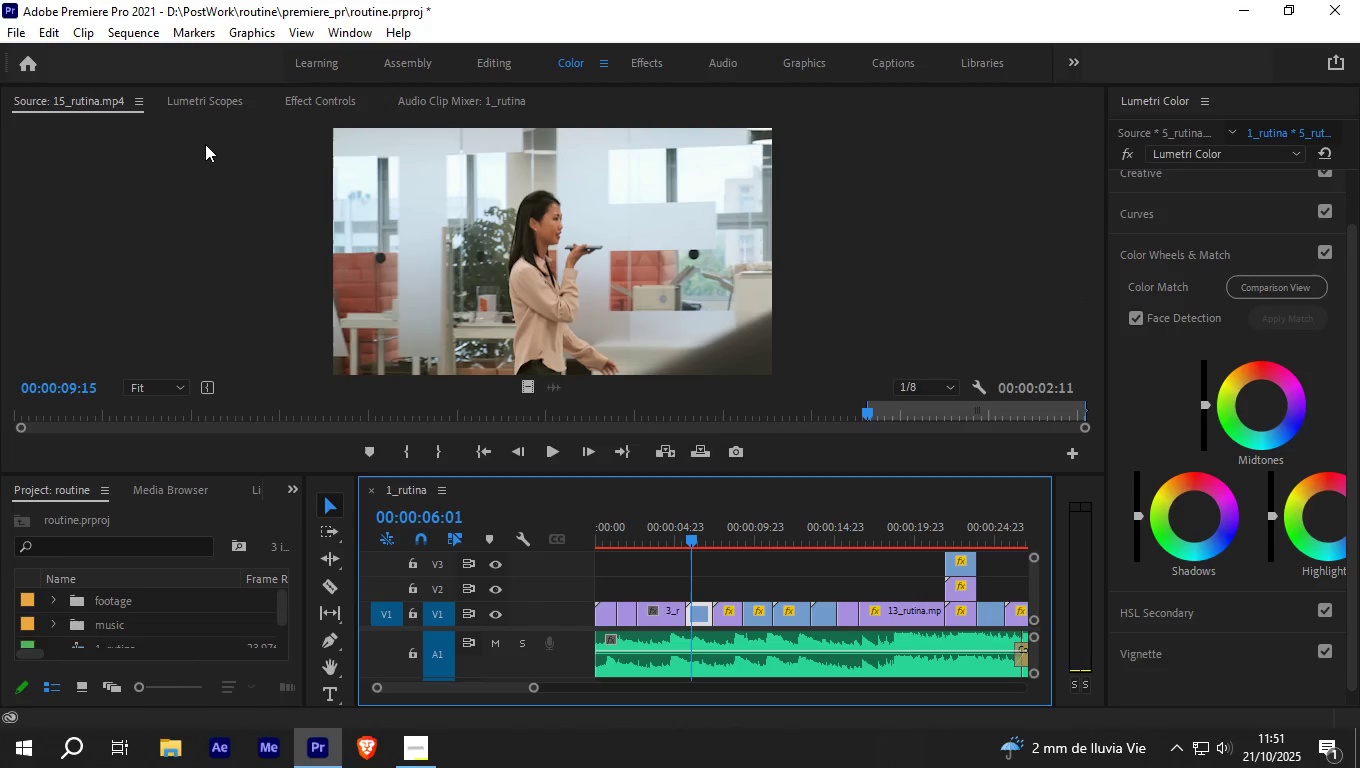 
left_click([211, 102])
 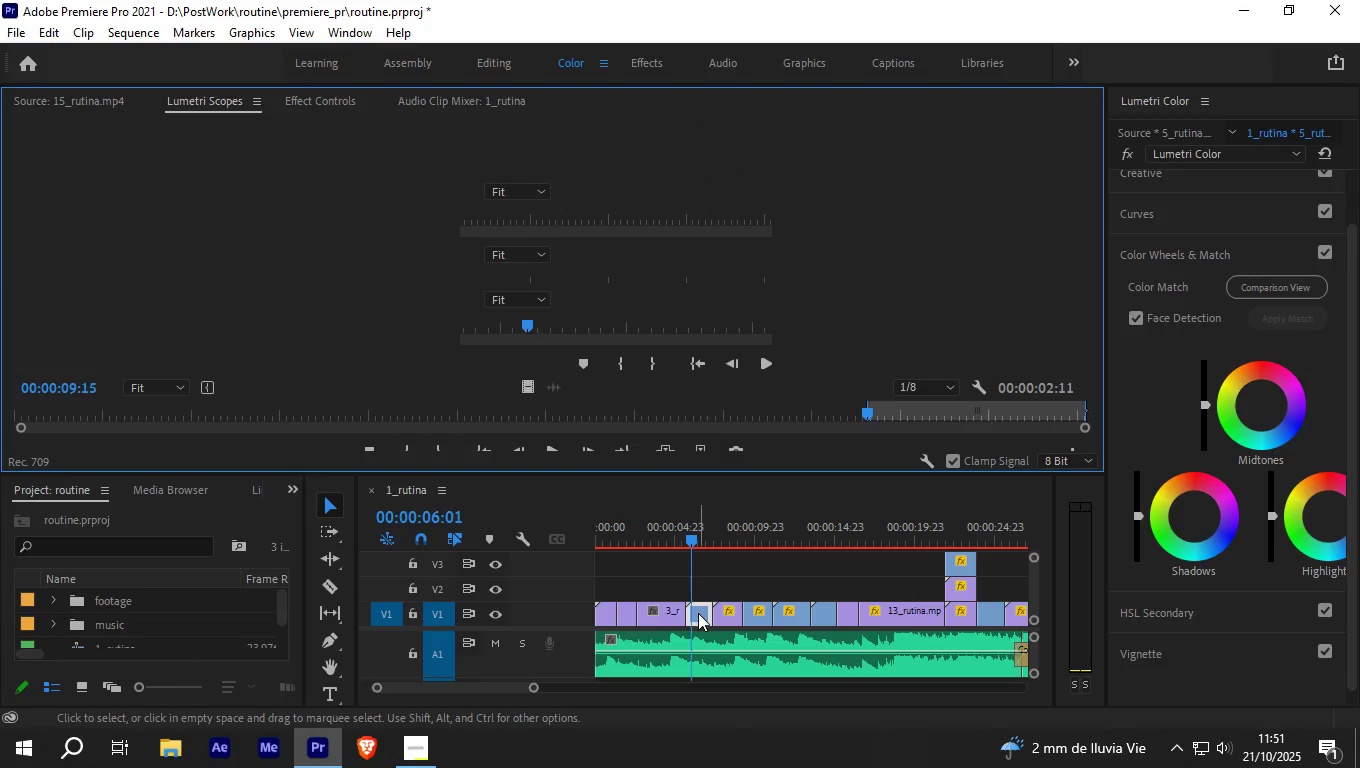 
left_click([698, 615])
 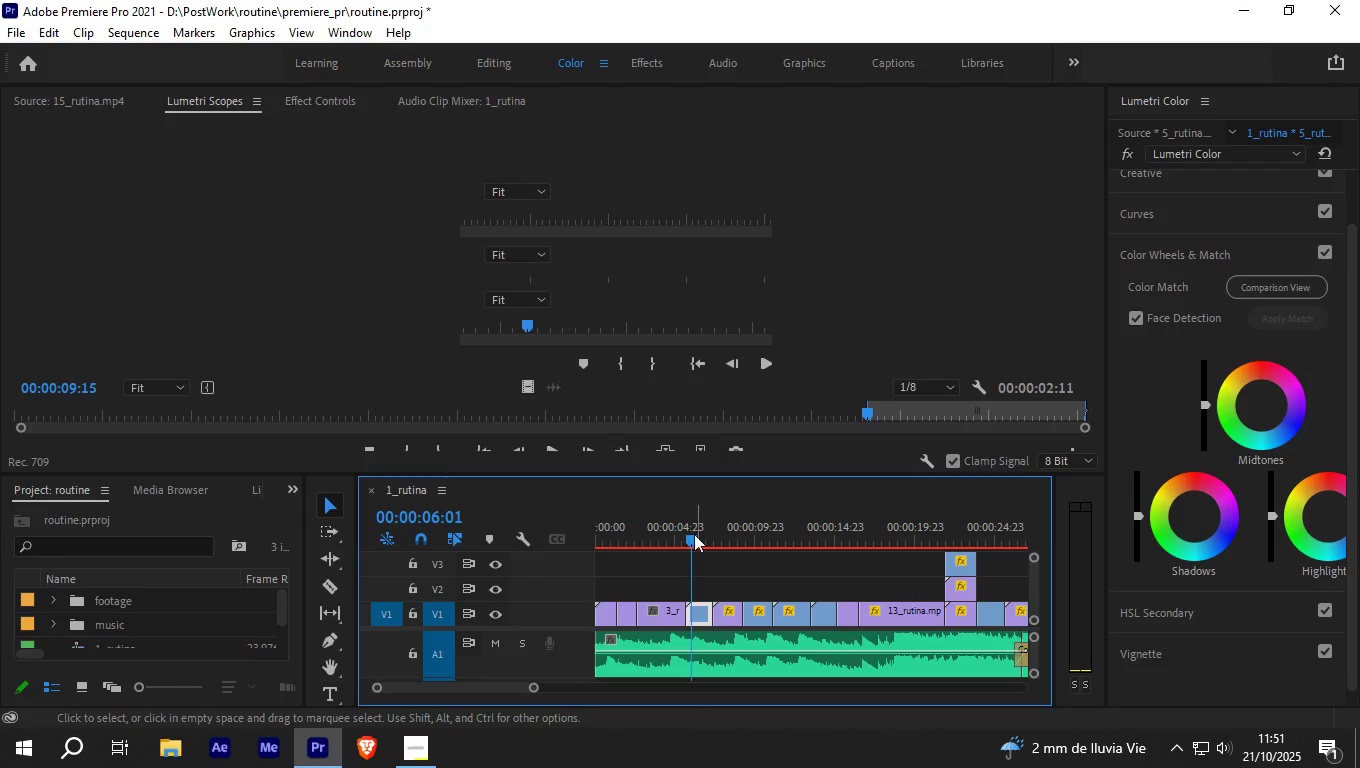 
left_click_drag(start_coordinate=[690, 530], to_coordinate=[704, 533])
 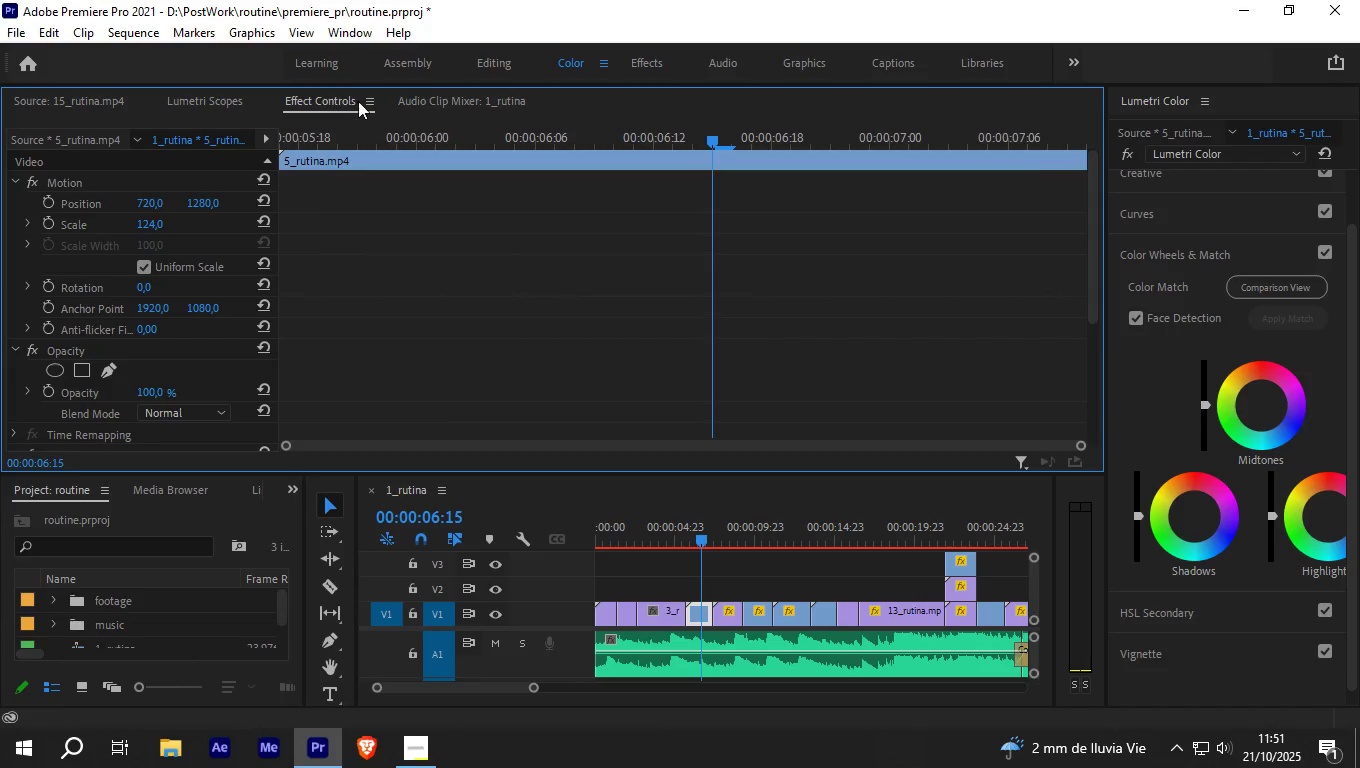 
left_click([436, 100])
 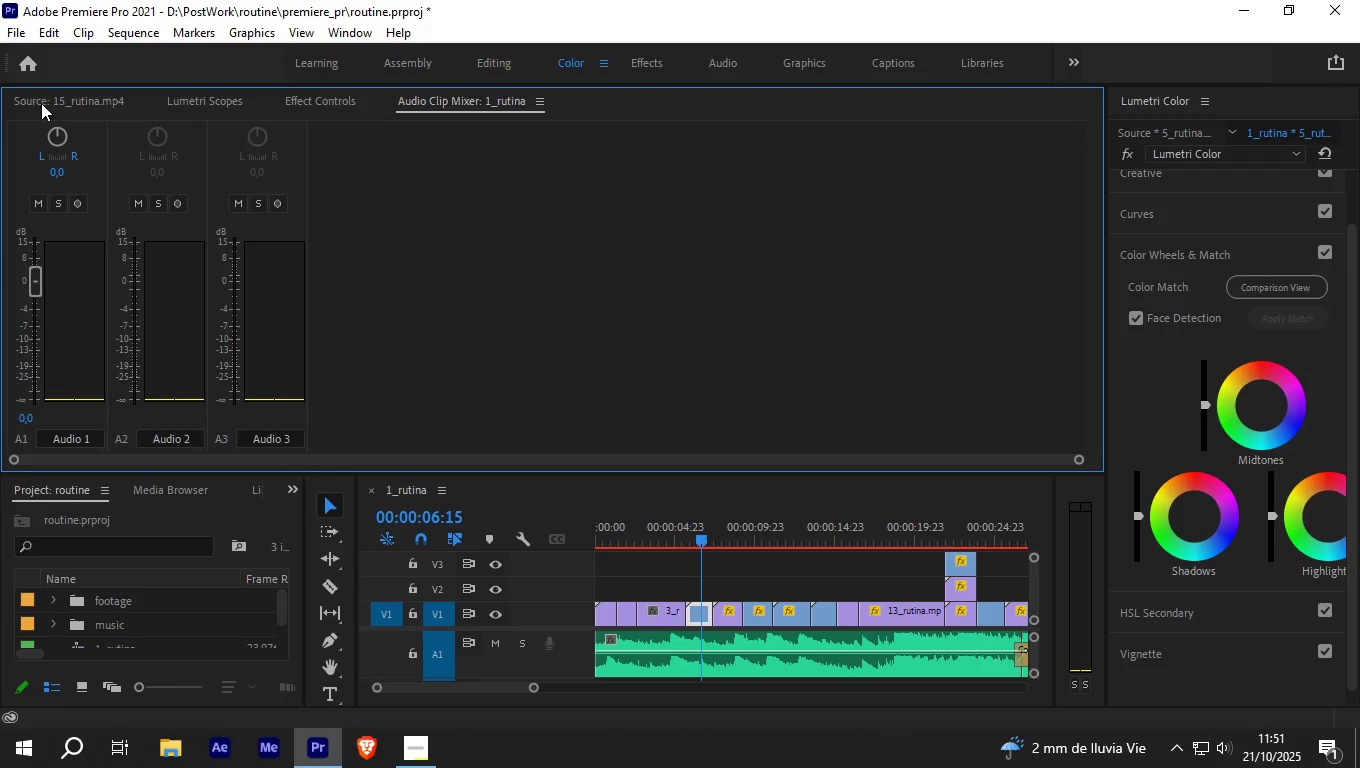 
left_click([41, 97])
 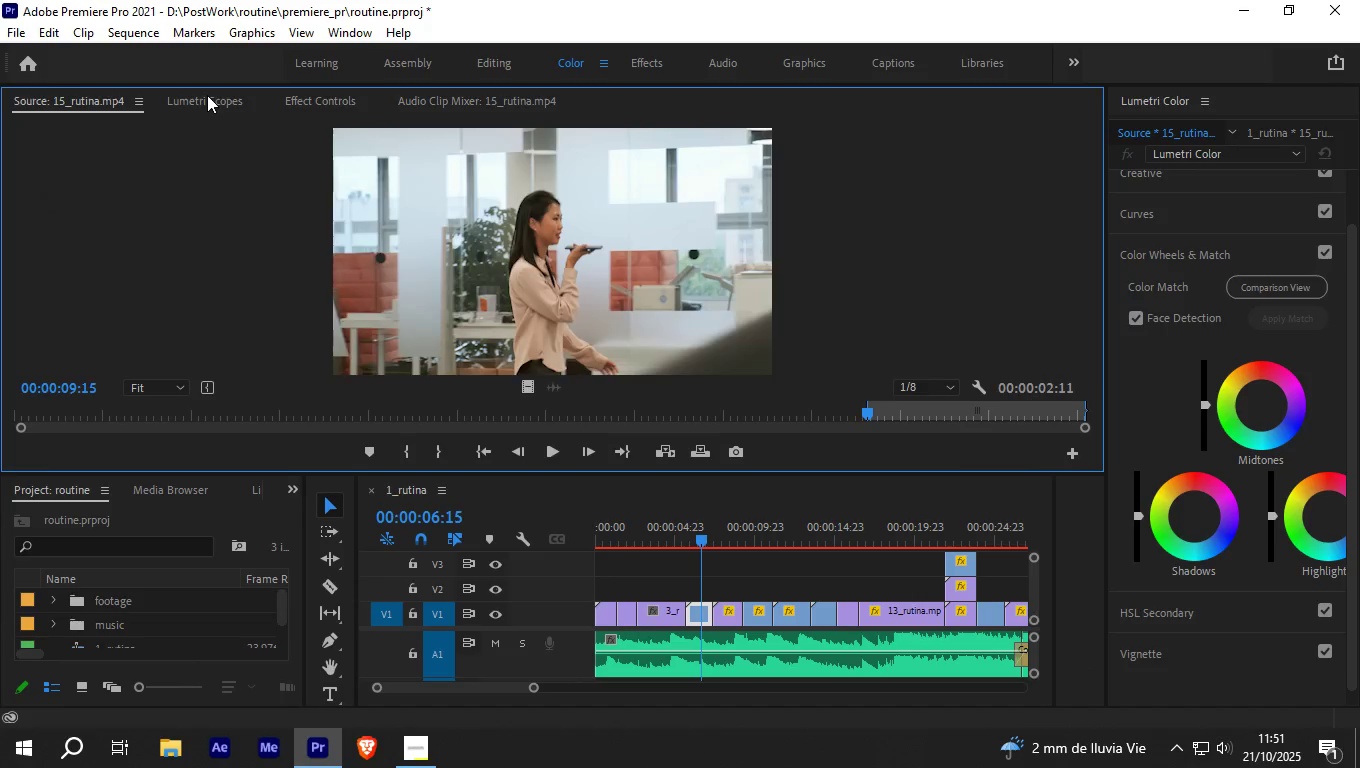 
left_click([207, 95])
 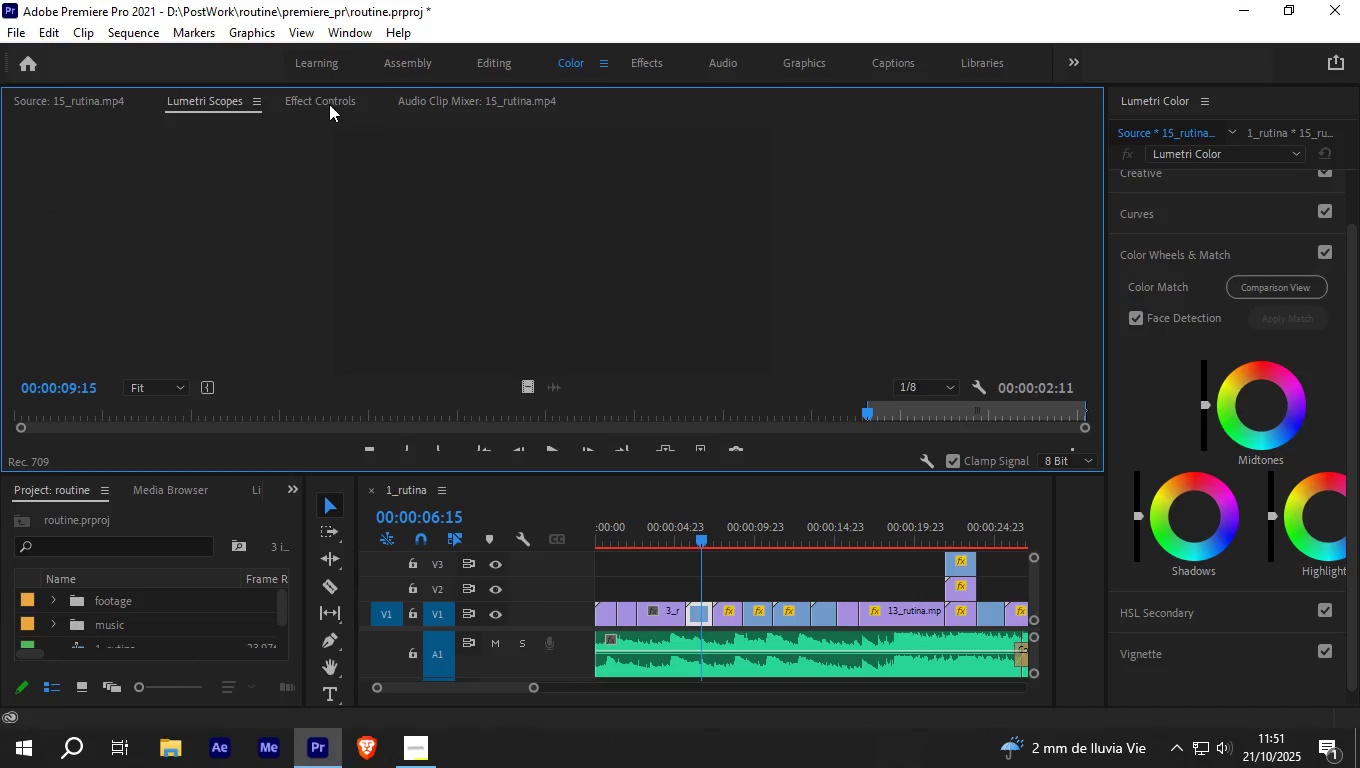 
left_click([329, 103])
 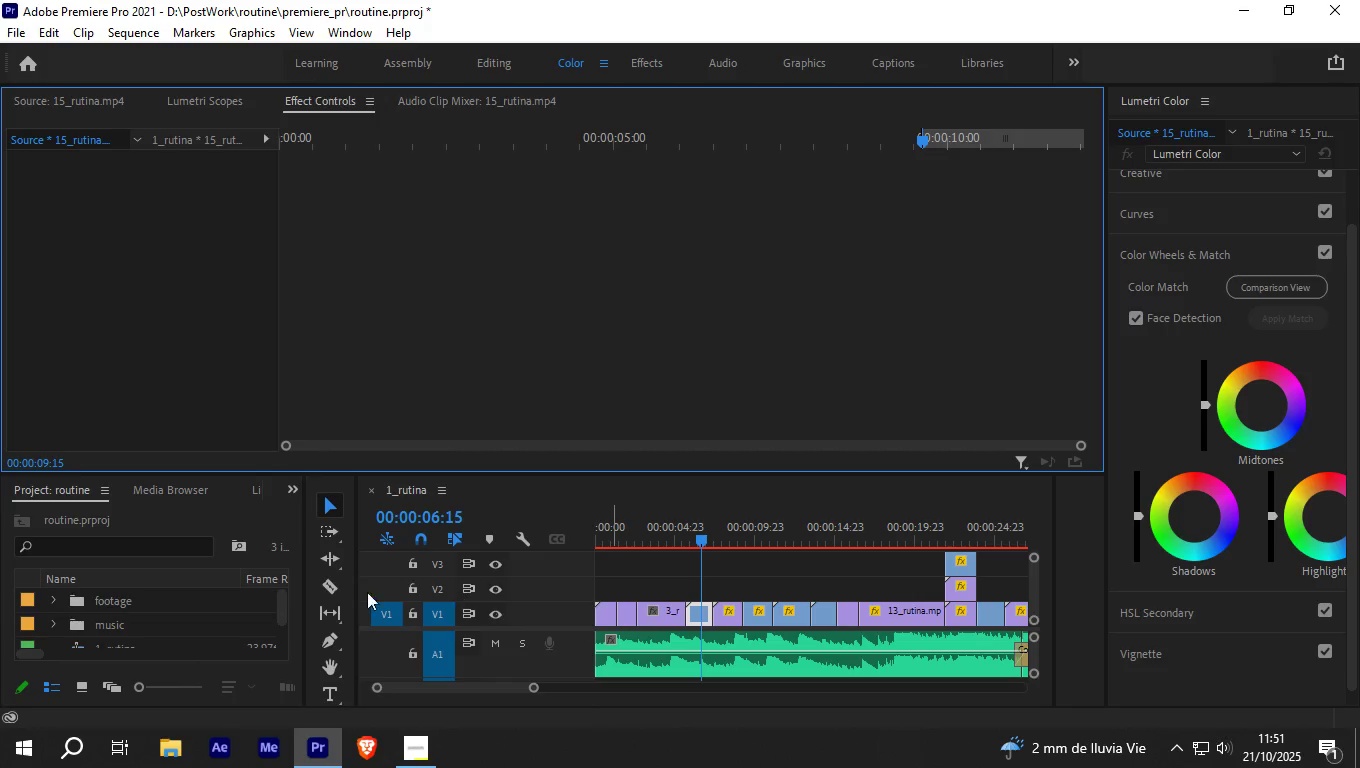 
left_click_drag(start_coordinate=[280, 605], to_coordinate=[282, 560])
 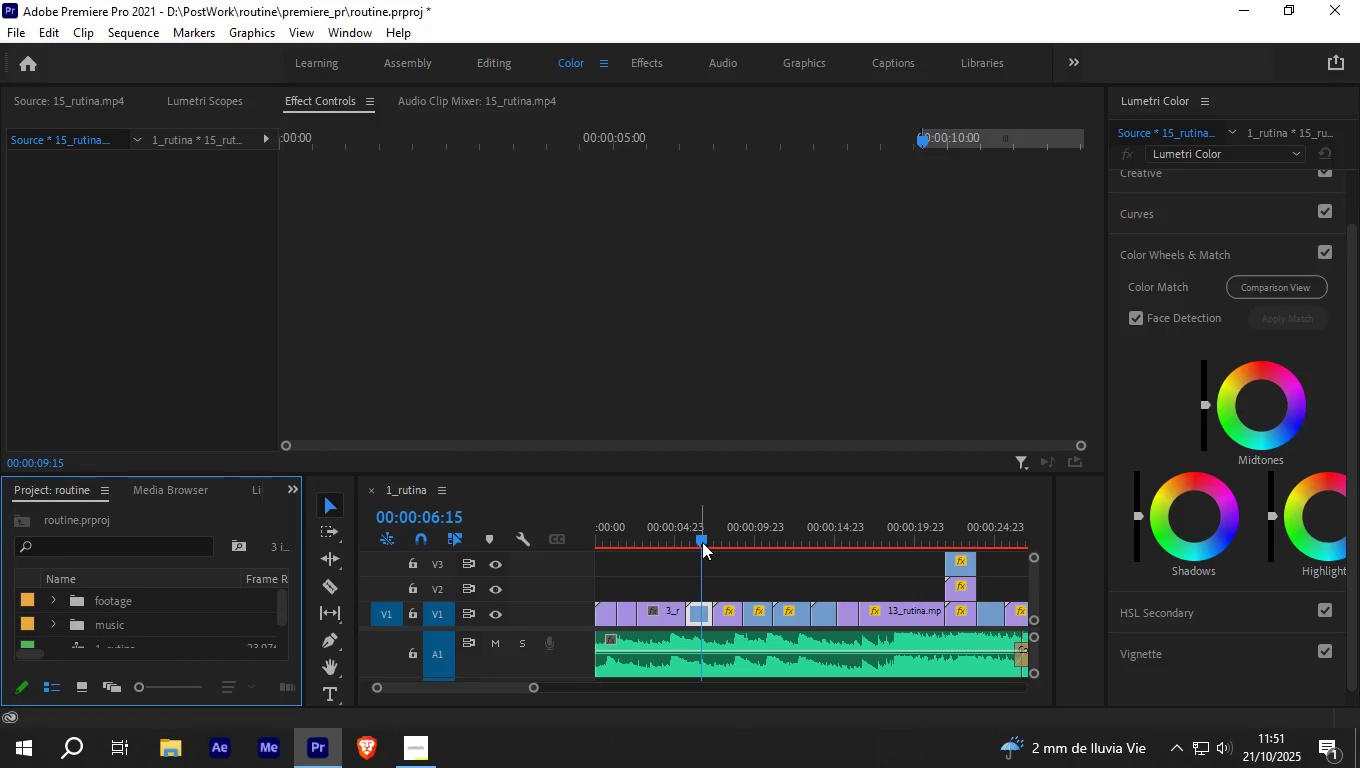 
left_click([702, 542])
 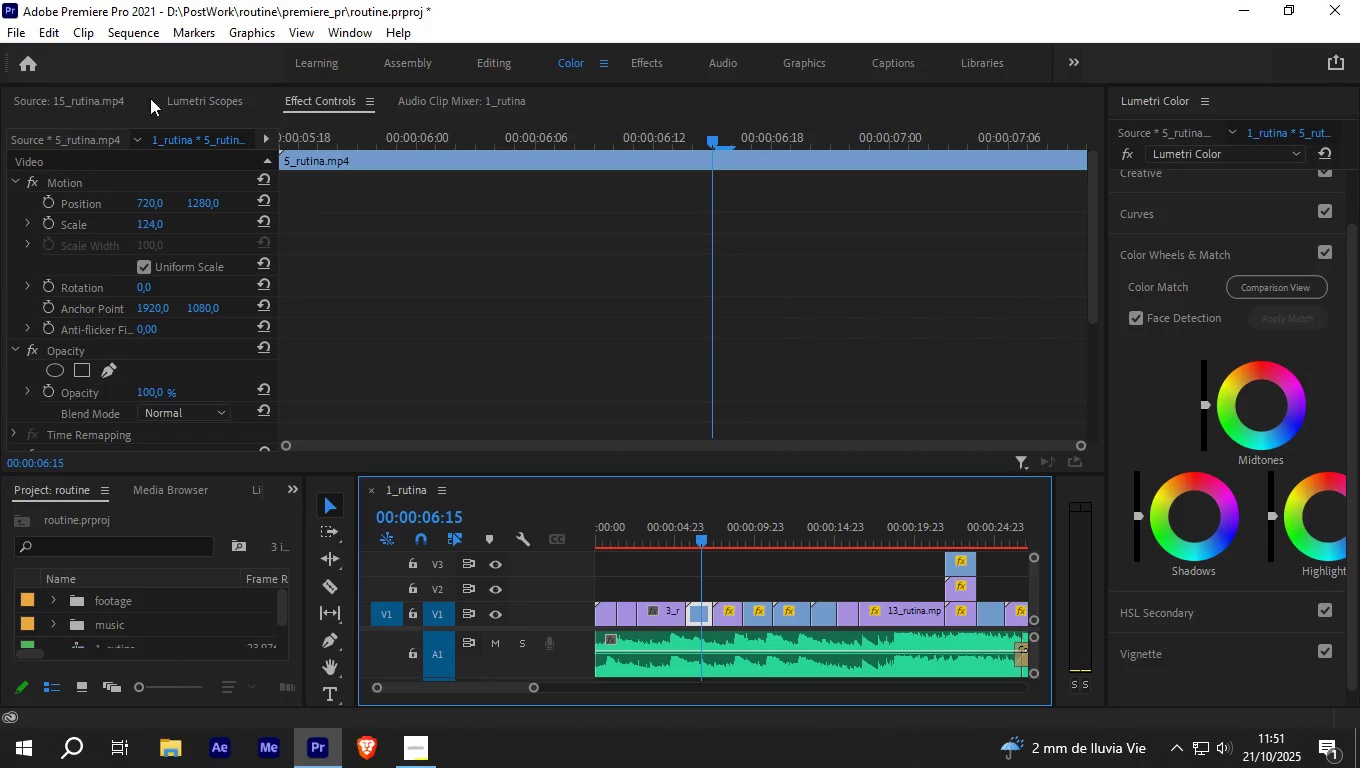 
left_click([231, 107])
 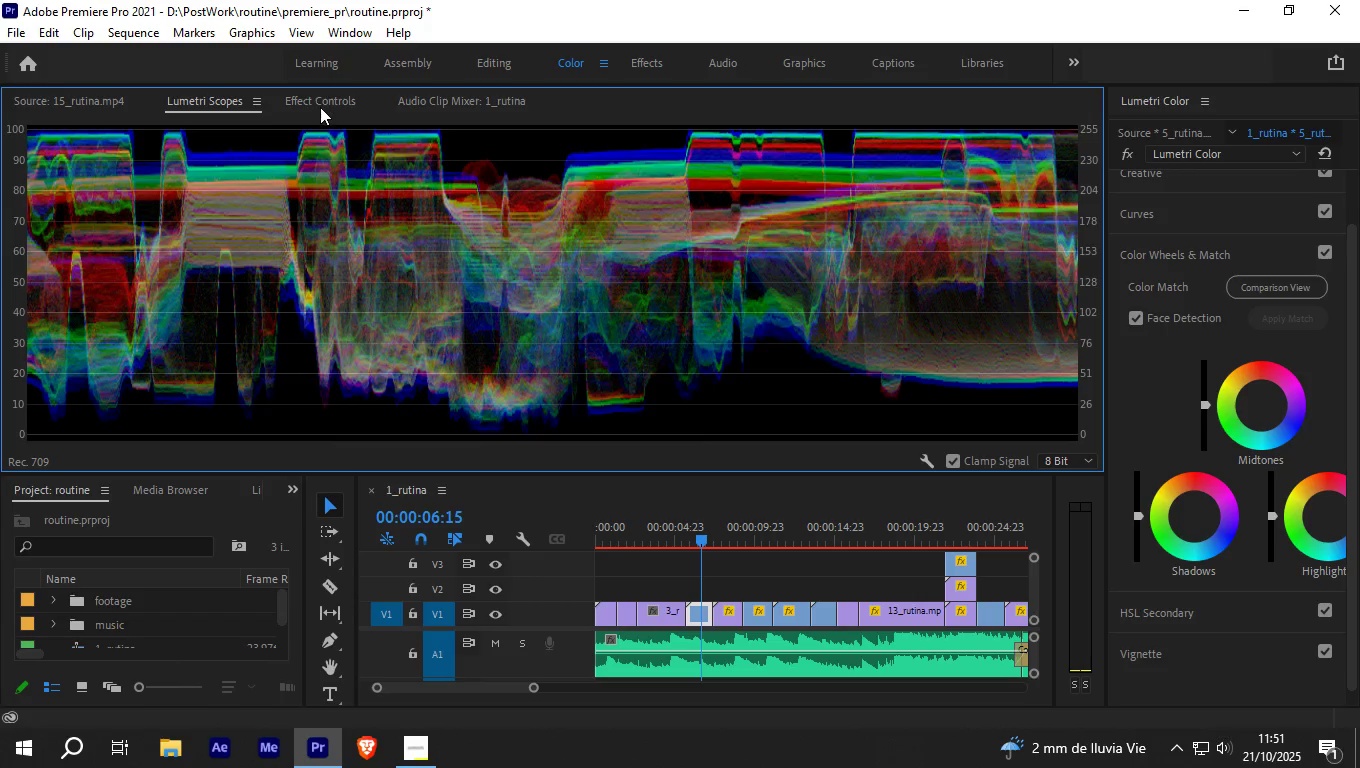 
left_click([320, 107])
 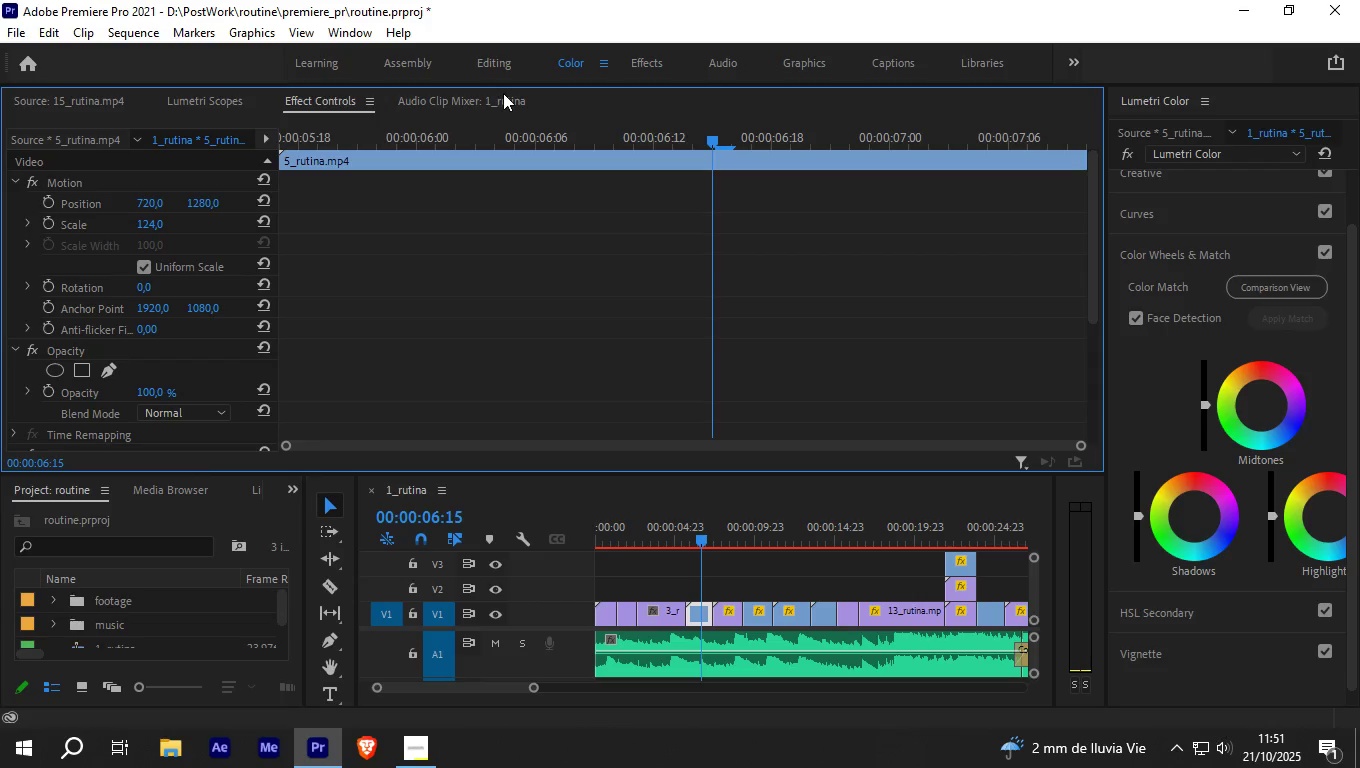 
left_click([503, 93])
 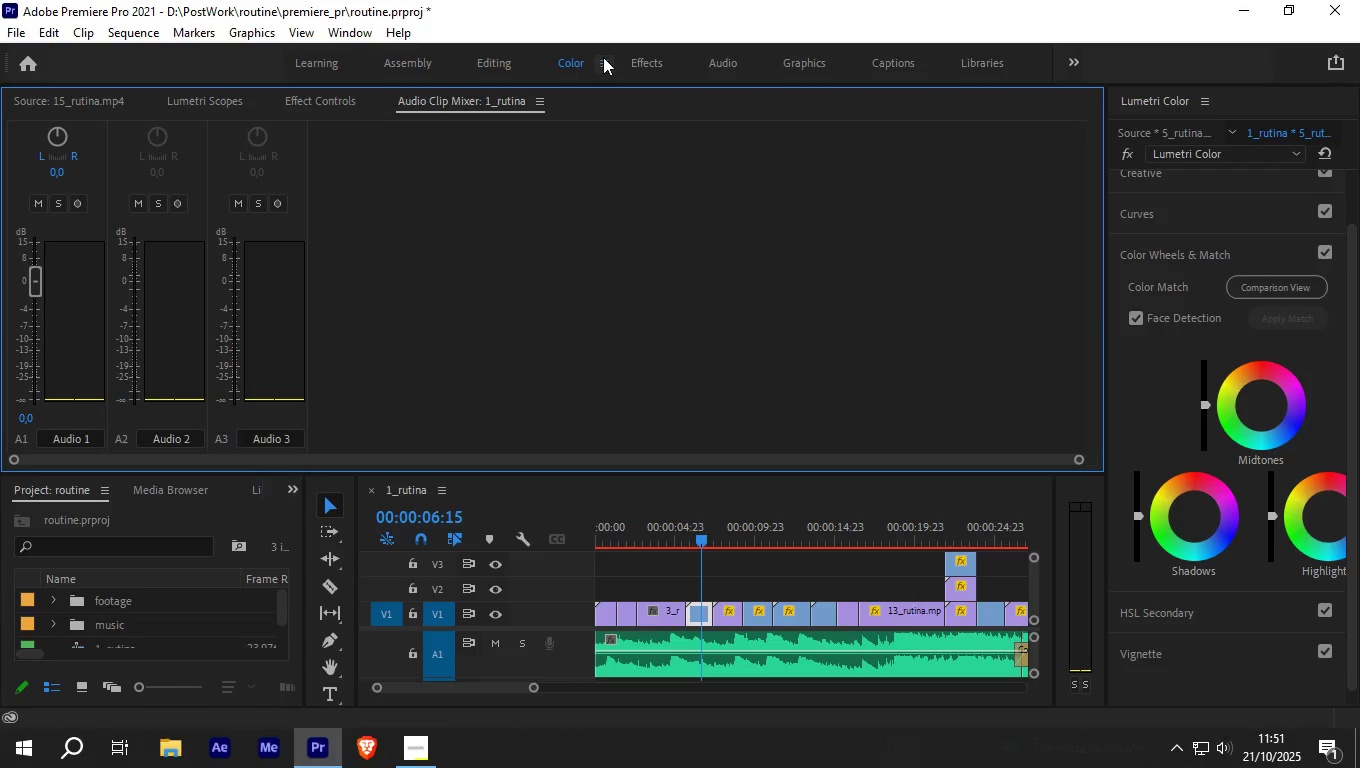 
left_click([603, 57])
 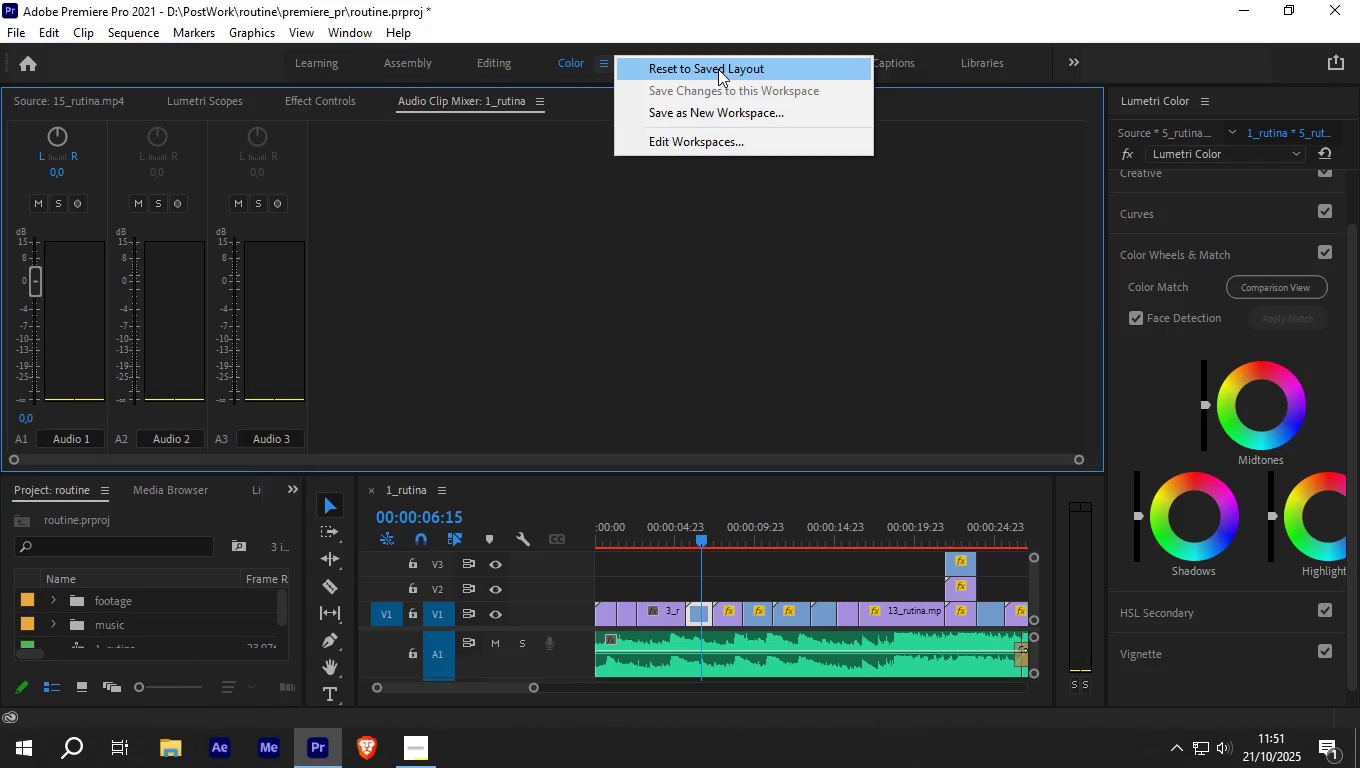 
left_click([1111, 58])
 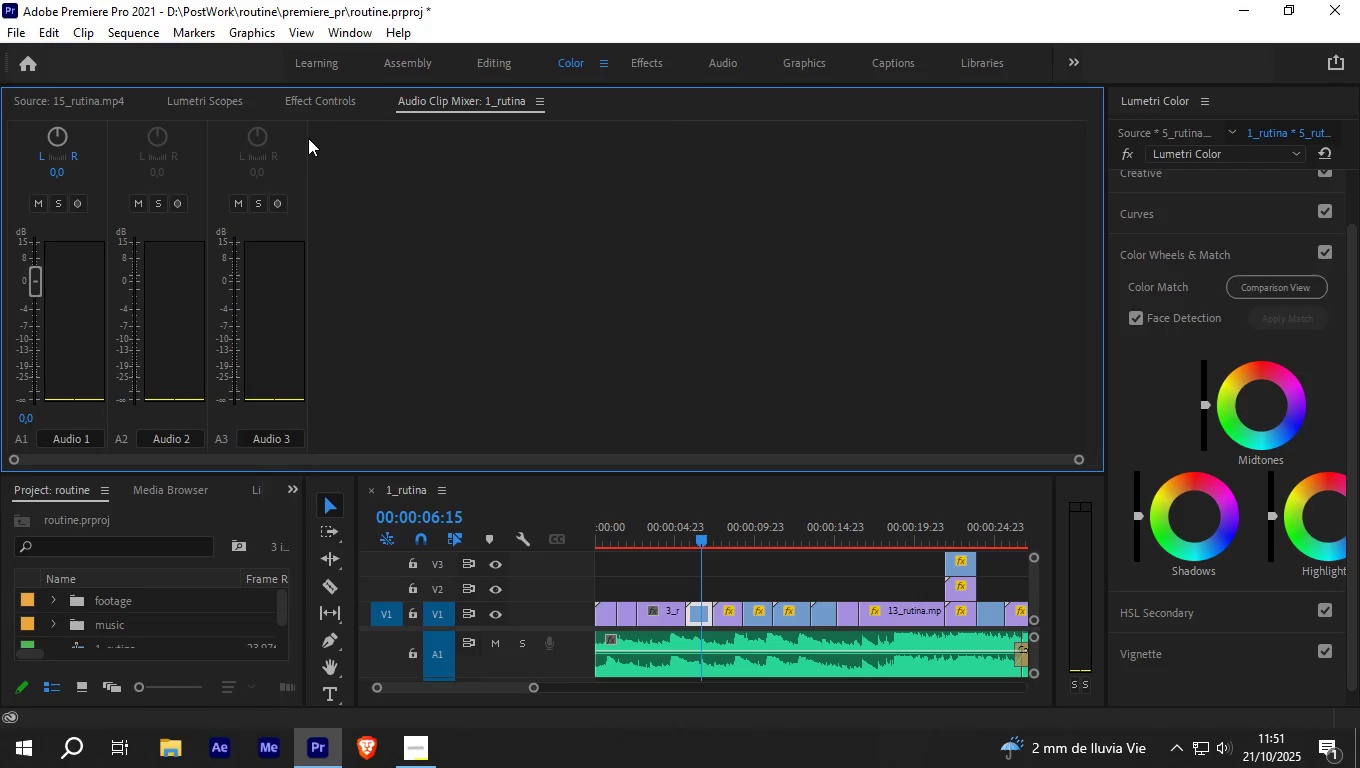 
left_click([329, 93])
 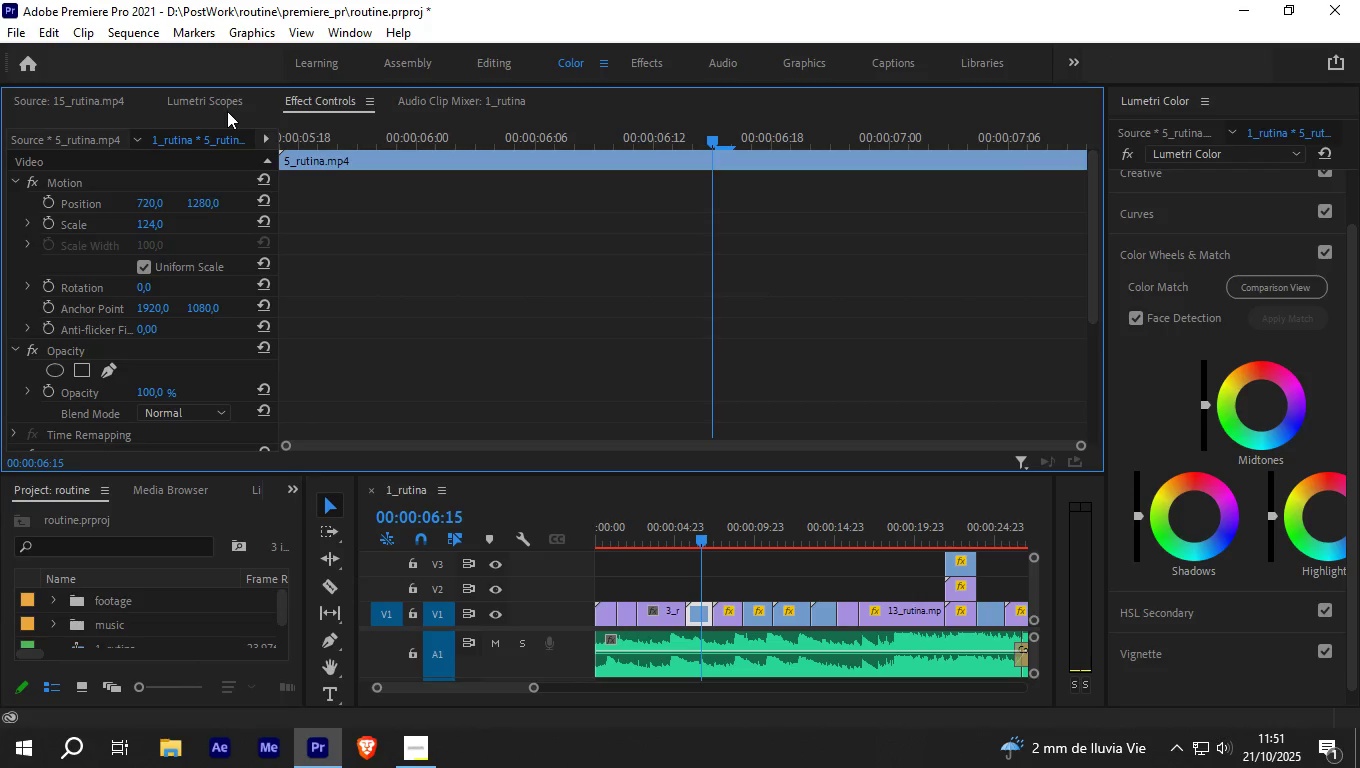 
left_click([221, 101])
 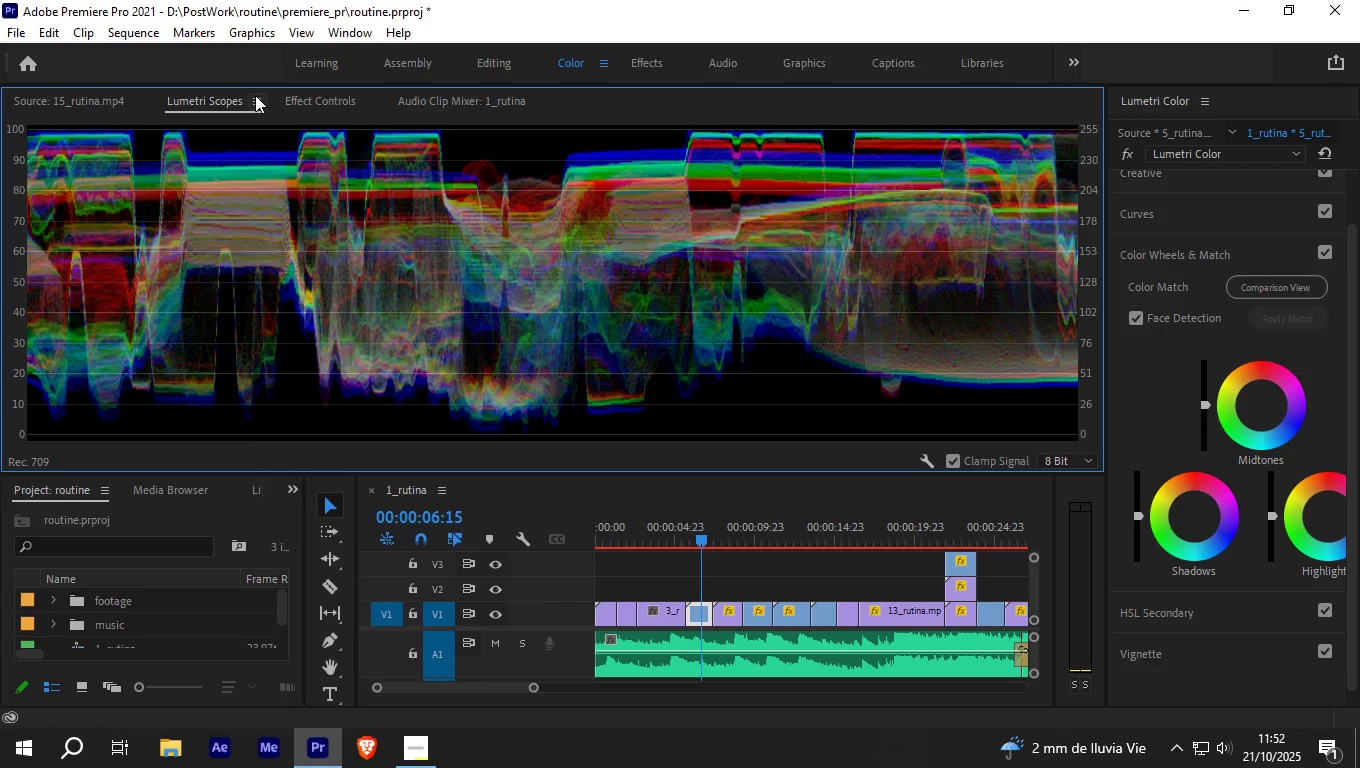 
left_click([255, 95])
 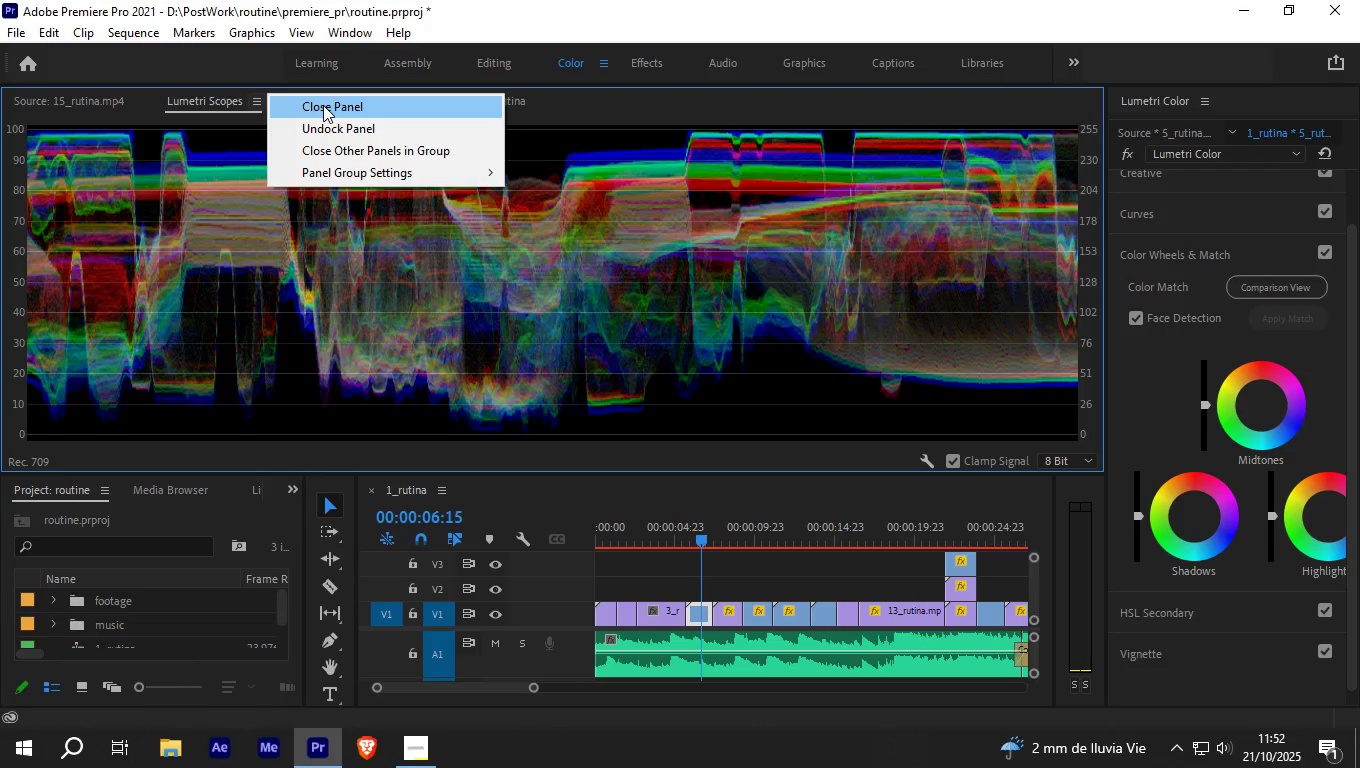 
left_click([323, 105])
 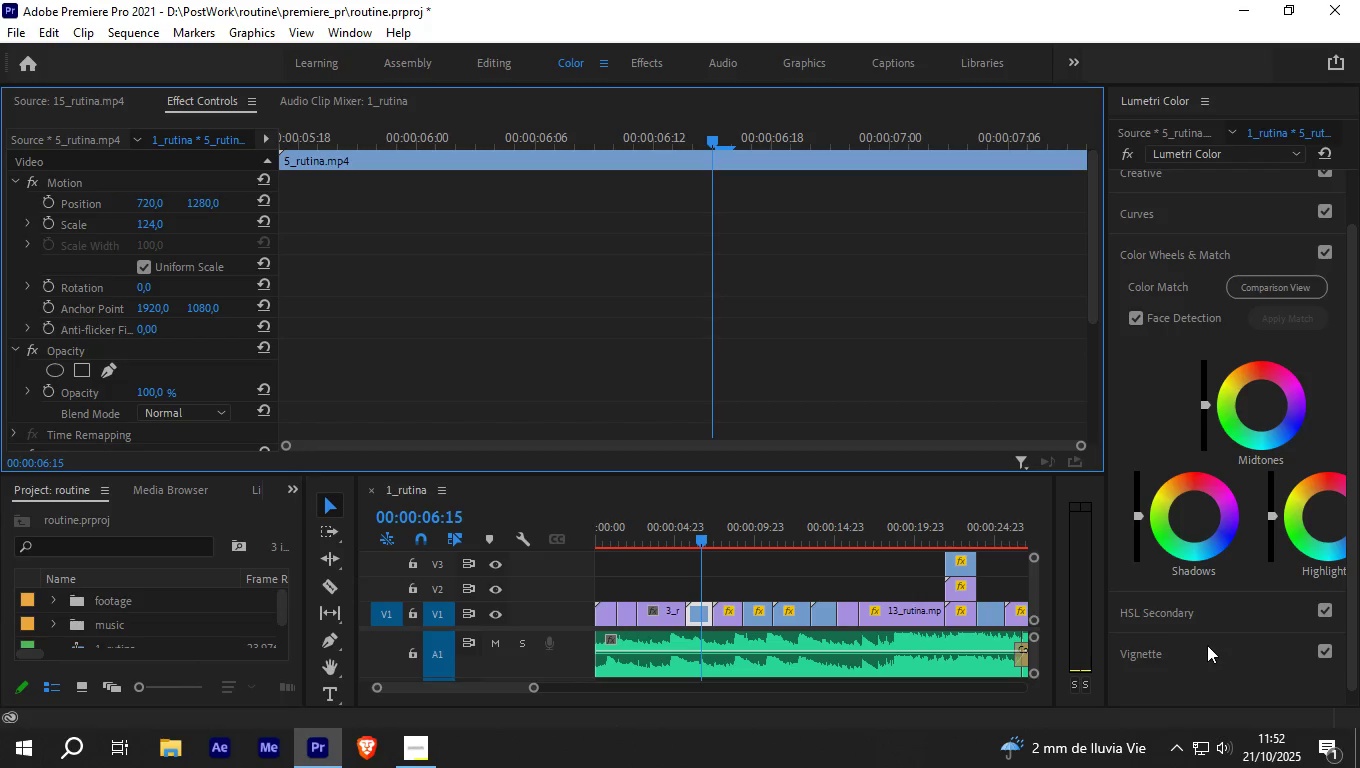 
left_click([1159, 649])
 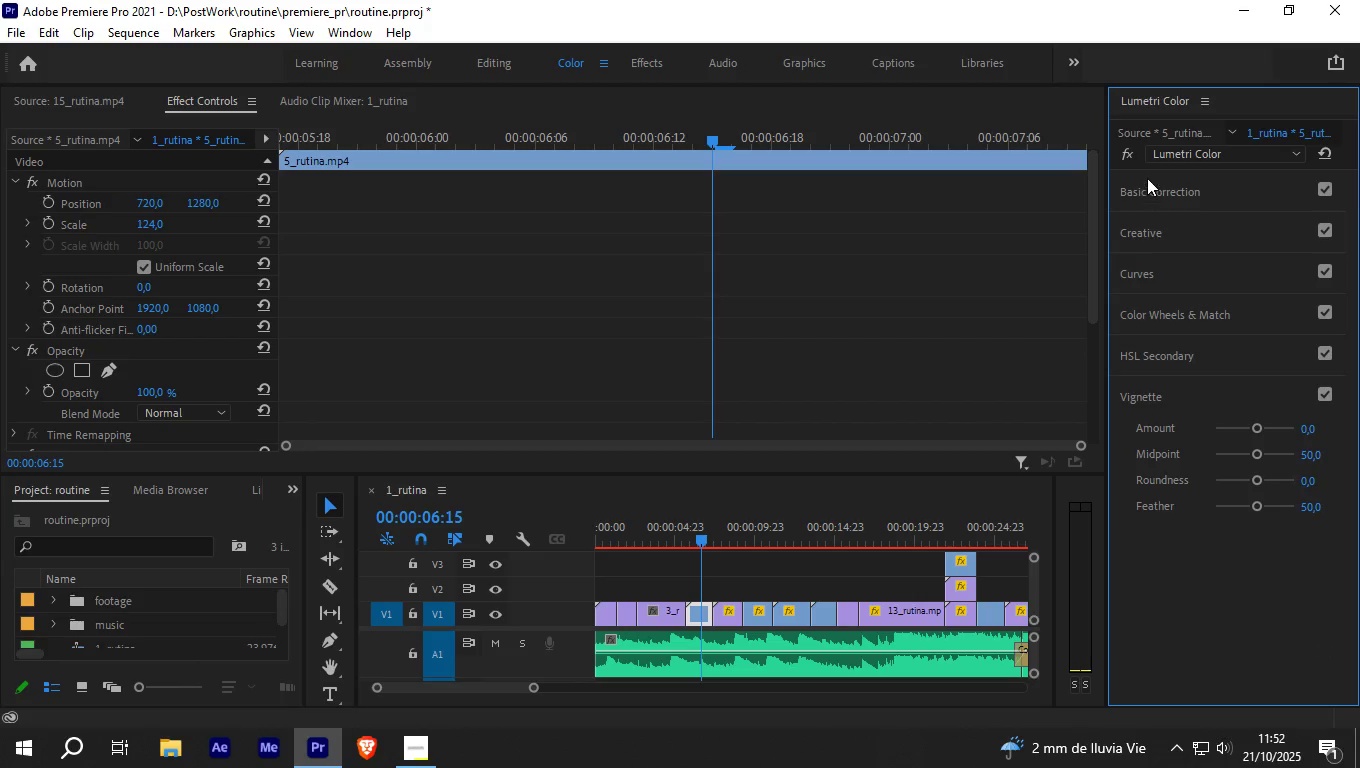 
left_click([1136, 197])
 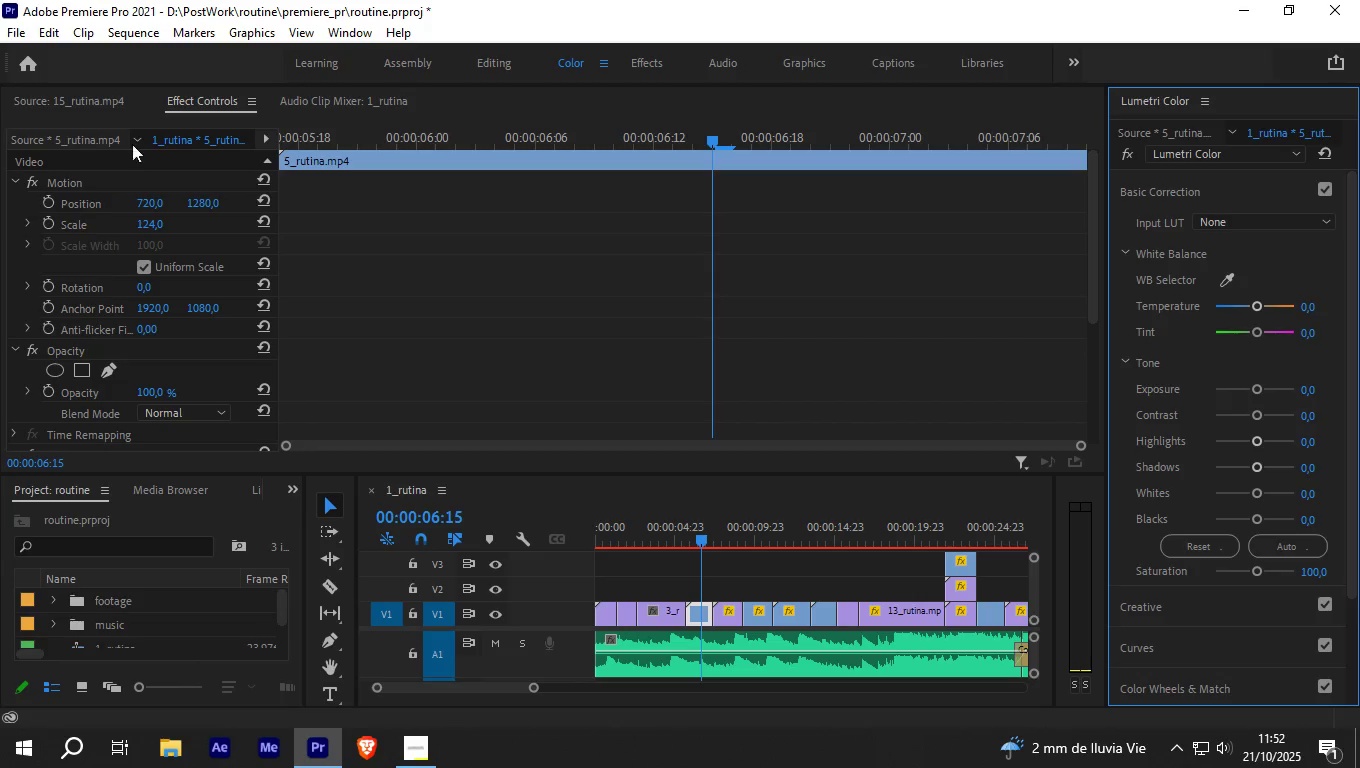 
left_click([265, 133])
 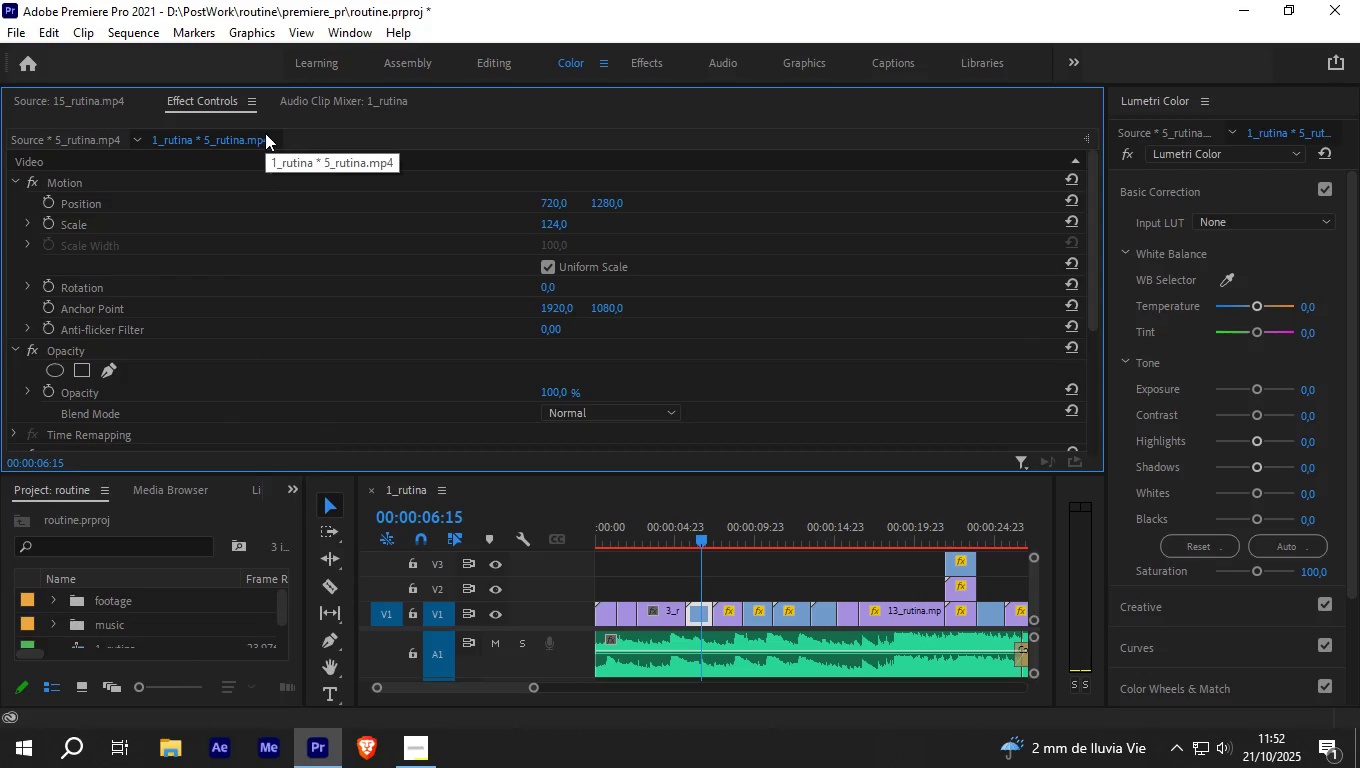 
left_click([265, 133])
 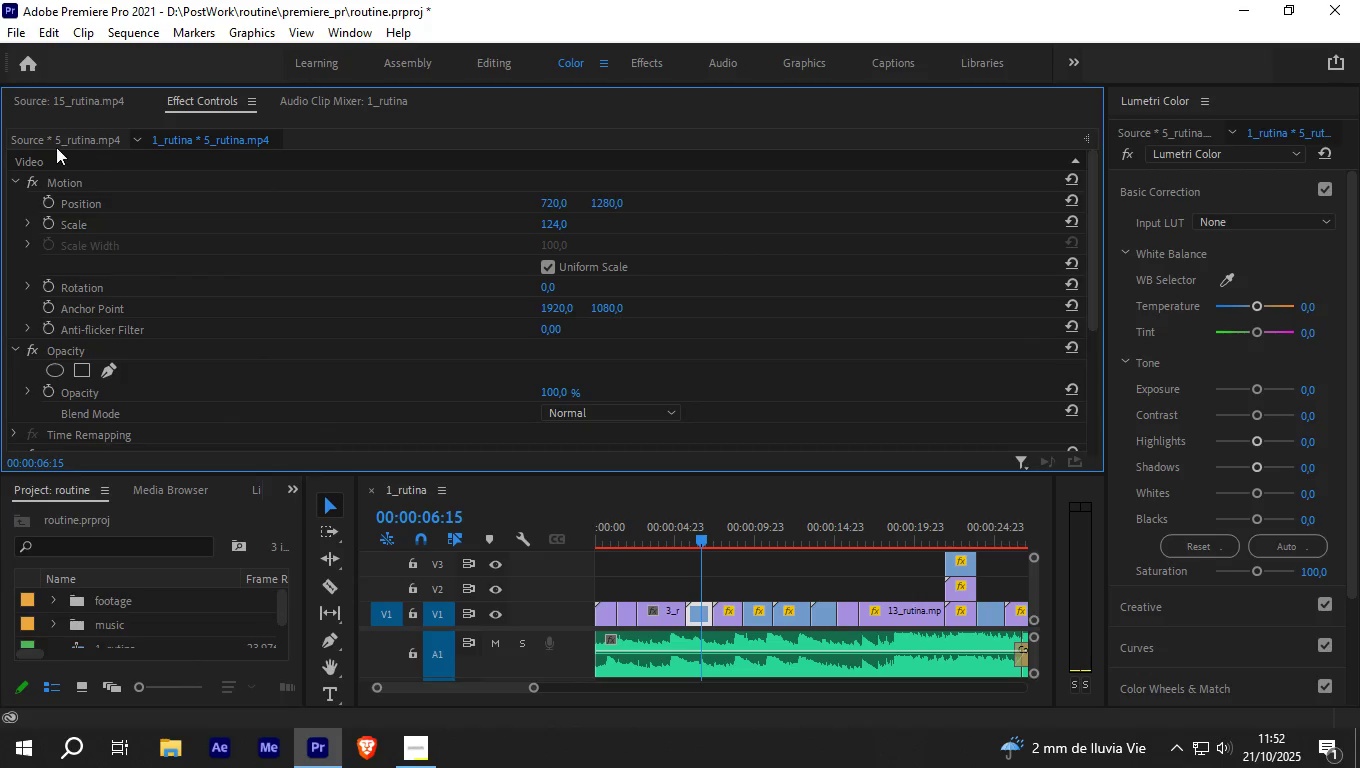 
left_click([54, 145])
 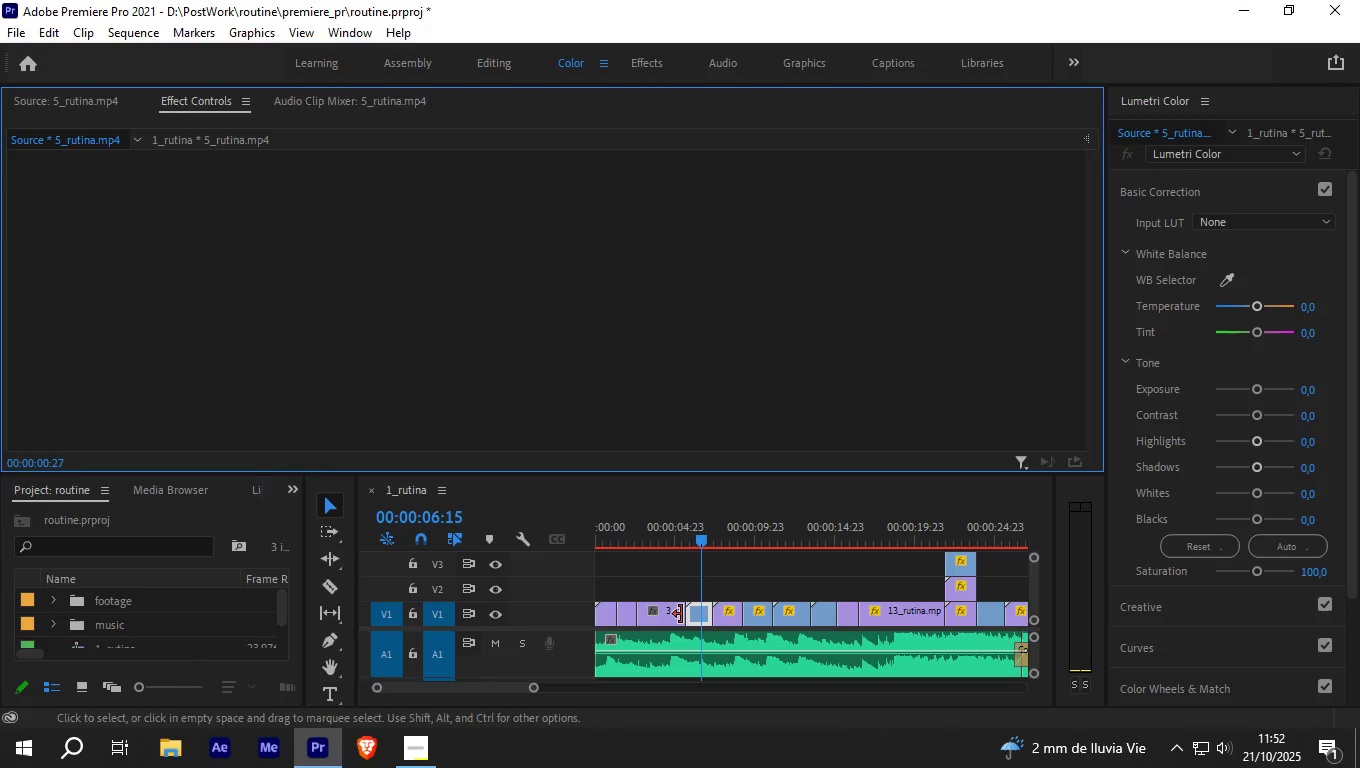 
double_click([696, 613])
 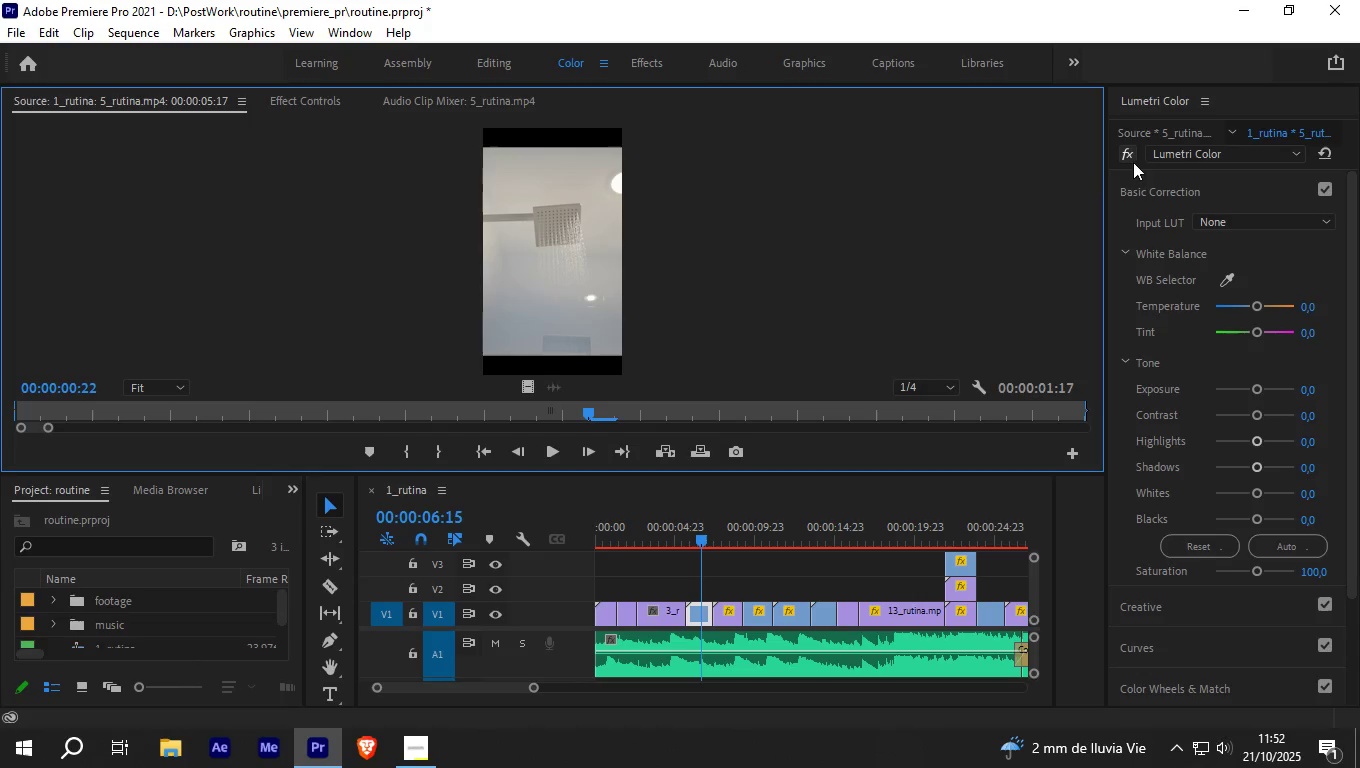 
wait(7.02)
 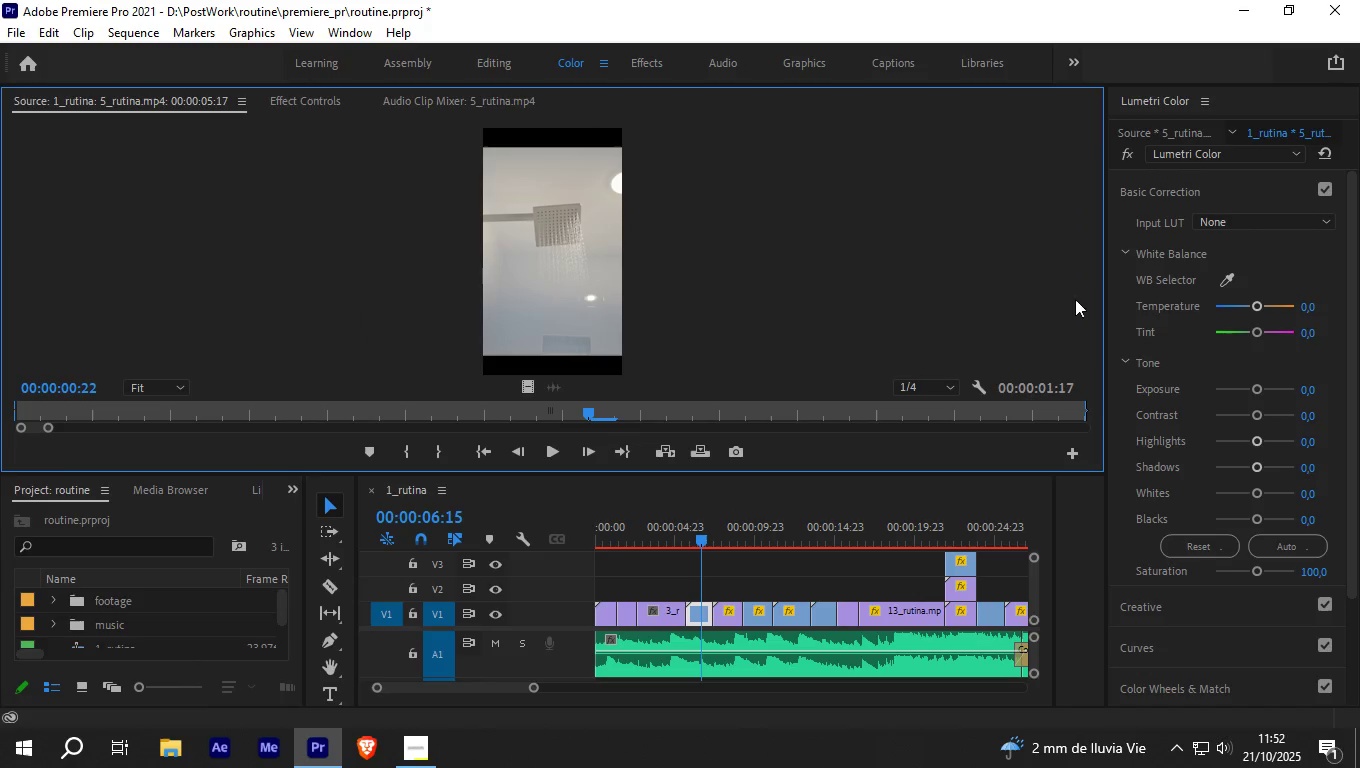 
left_click_drag(start_coordinate=[1254, 306], to_coordinate=[1266, 300])
 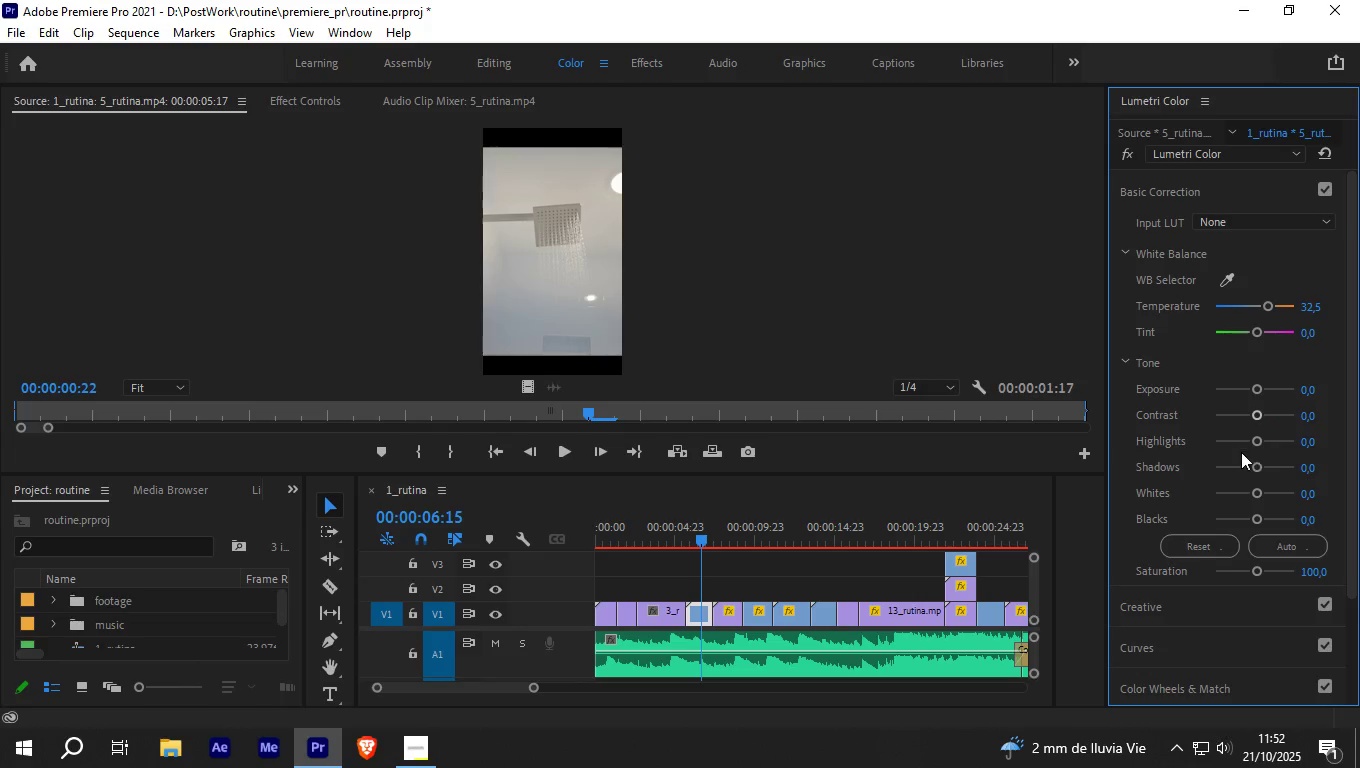 
wait(9.1)
 